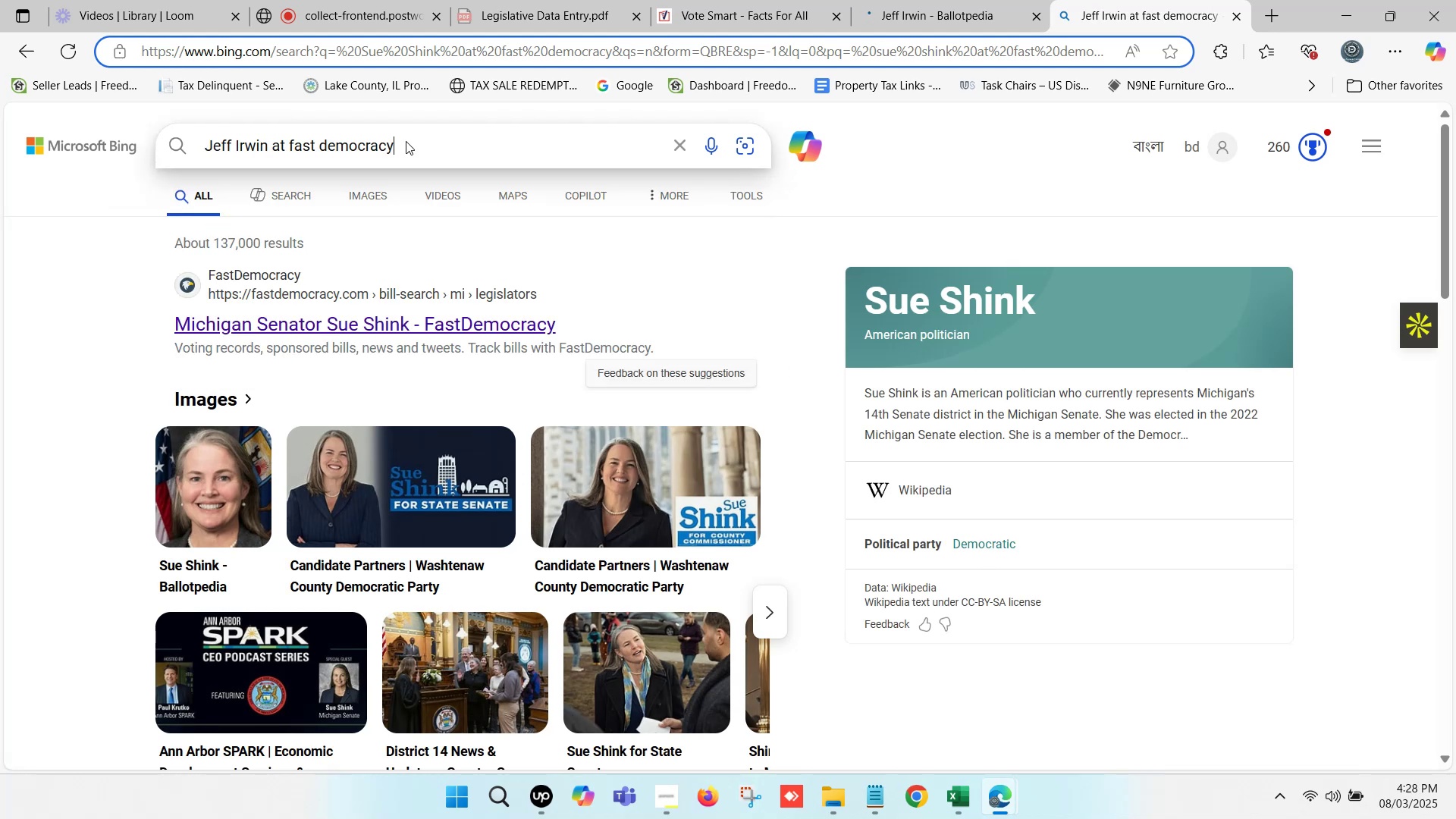 
left_click([379, 318])
 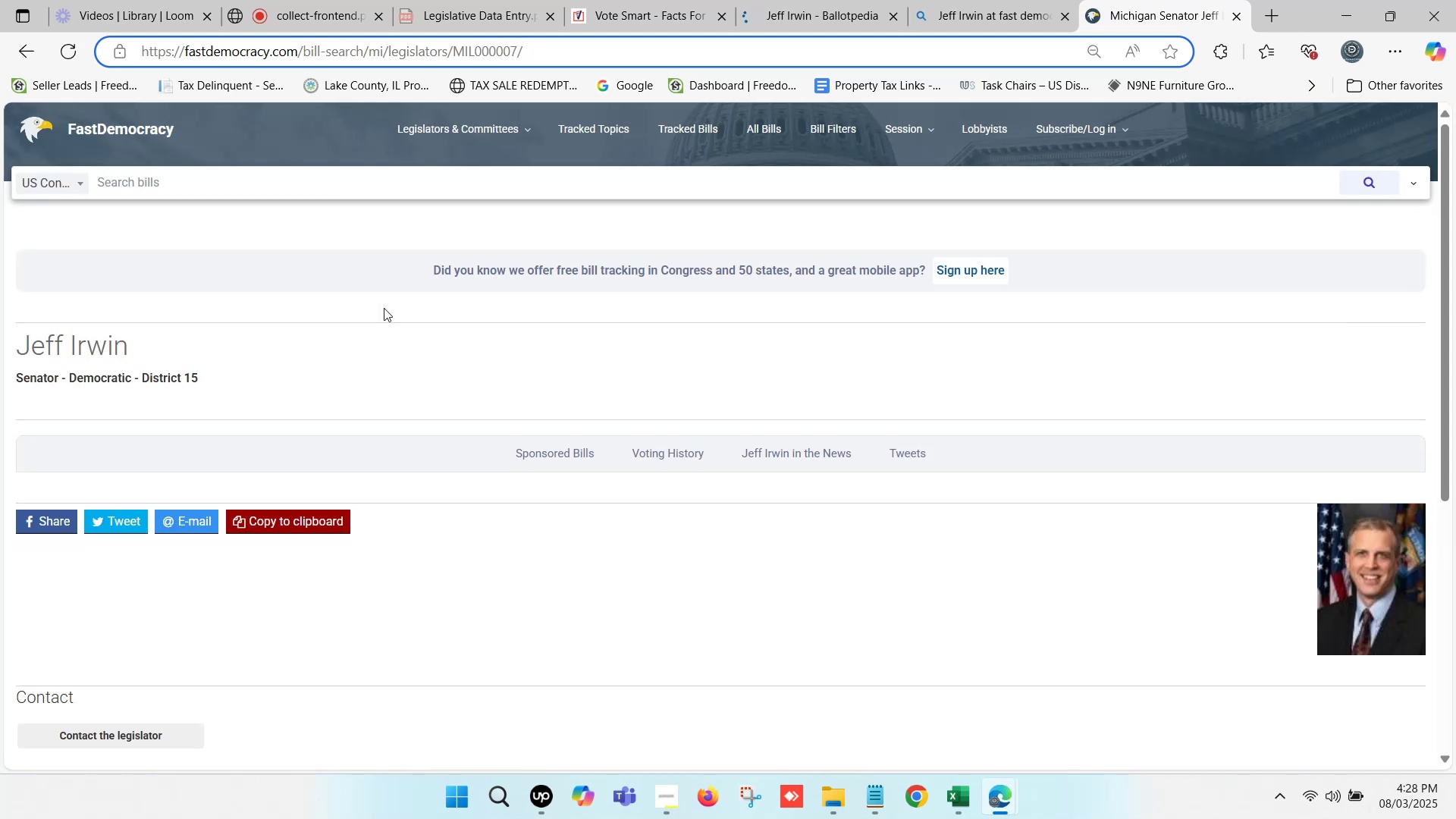 
wait(7.27)
 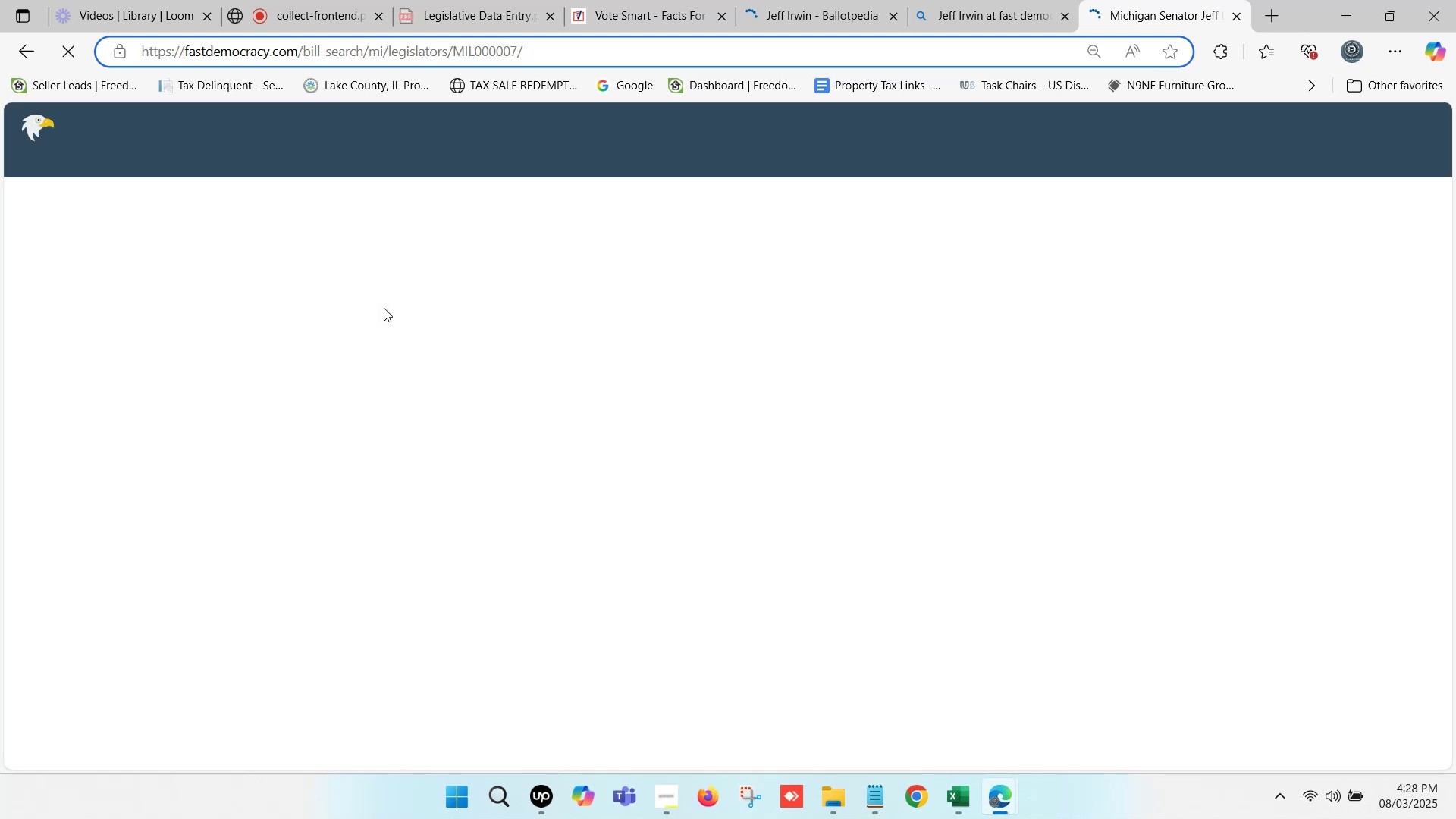 
left_click([832, 0])
 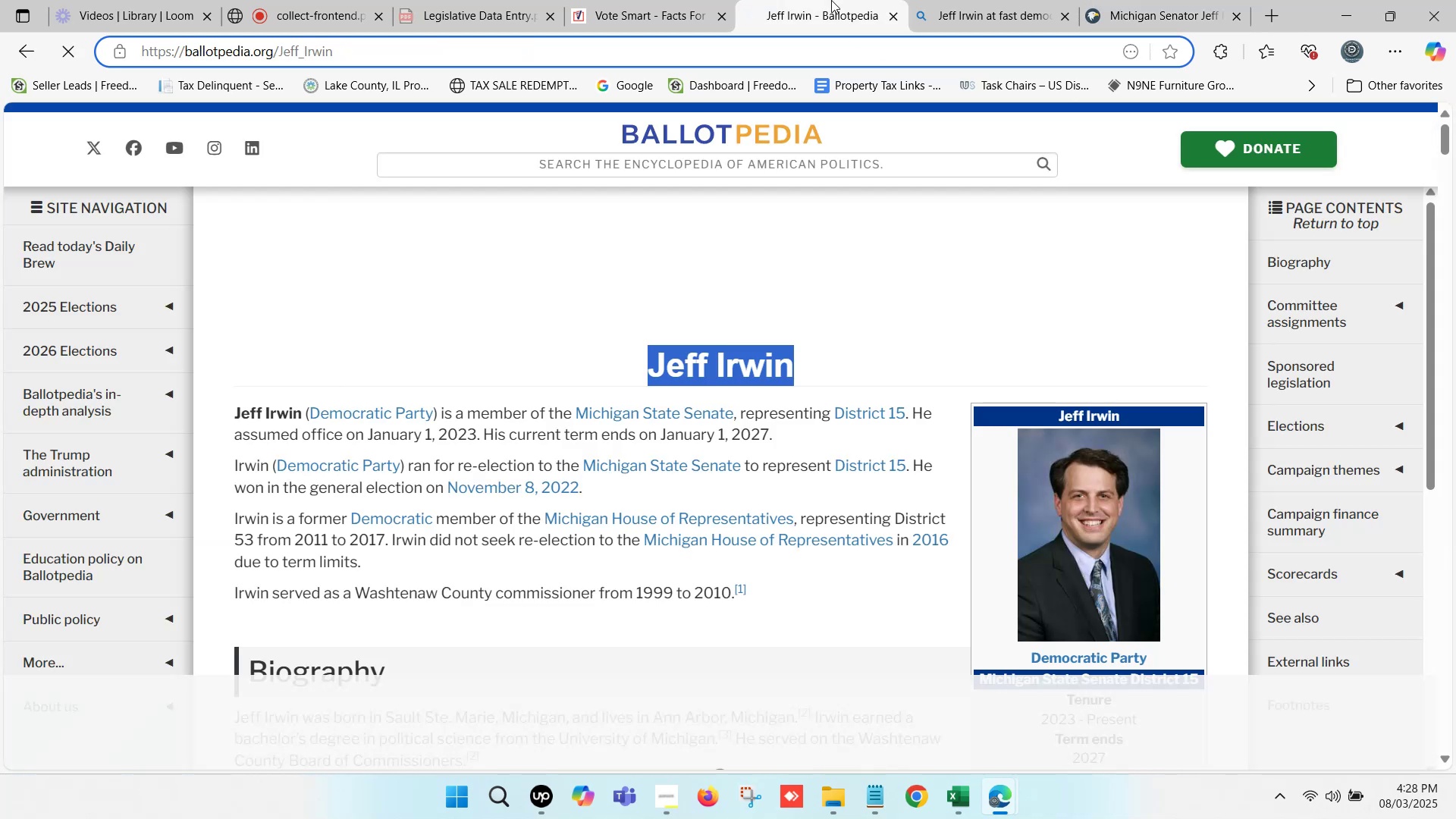 
scroll: coordinate [1026, 408], scroll_direction: down, amount: 8.0
 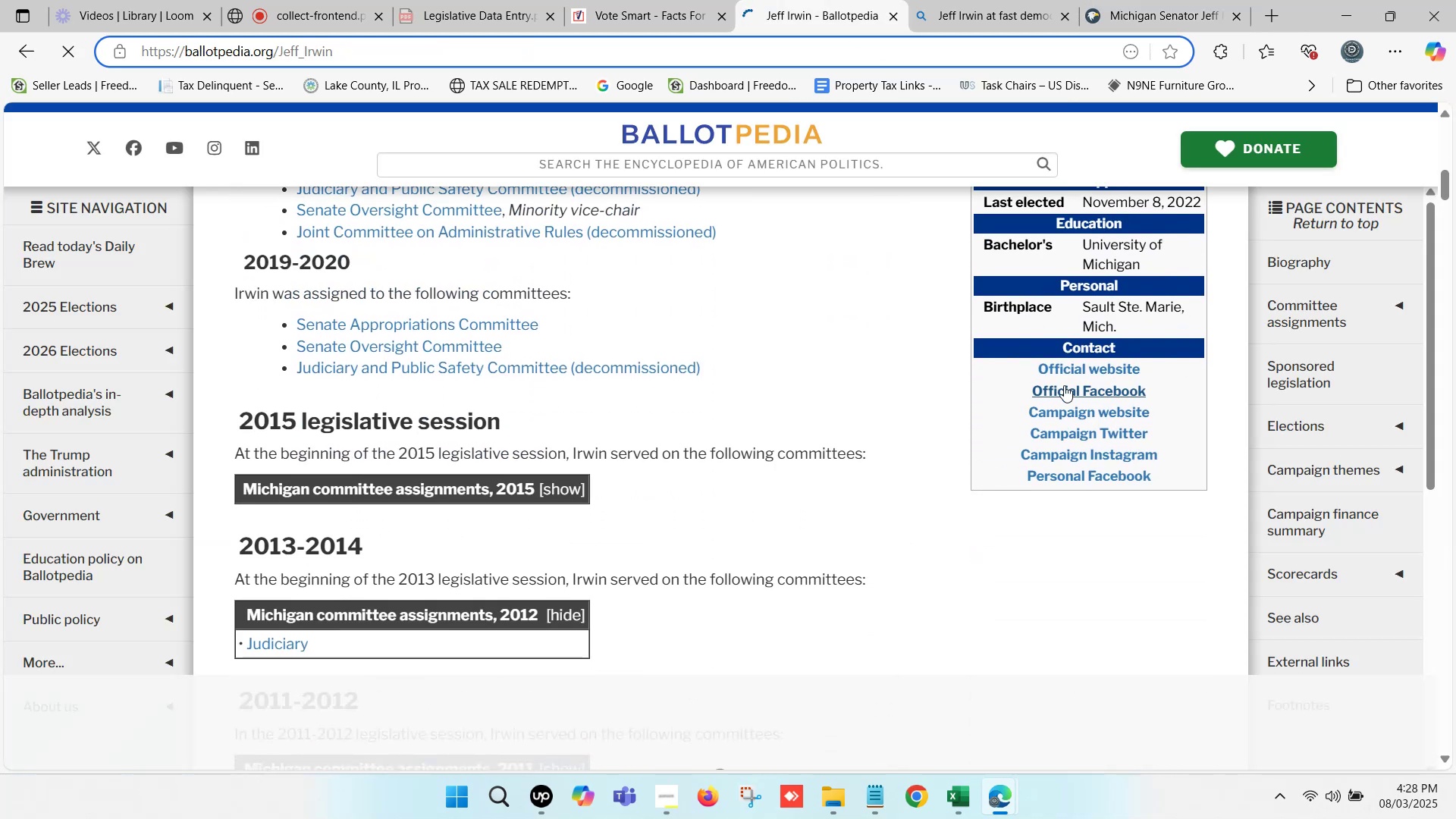 
left_click([1077, 371])
 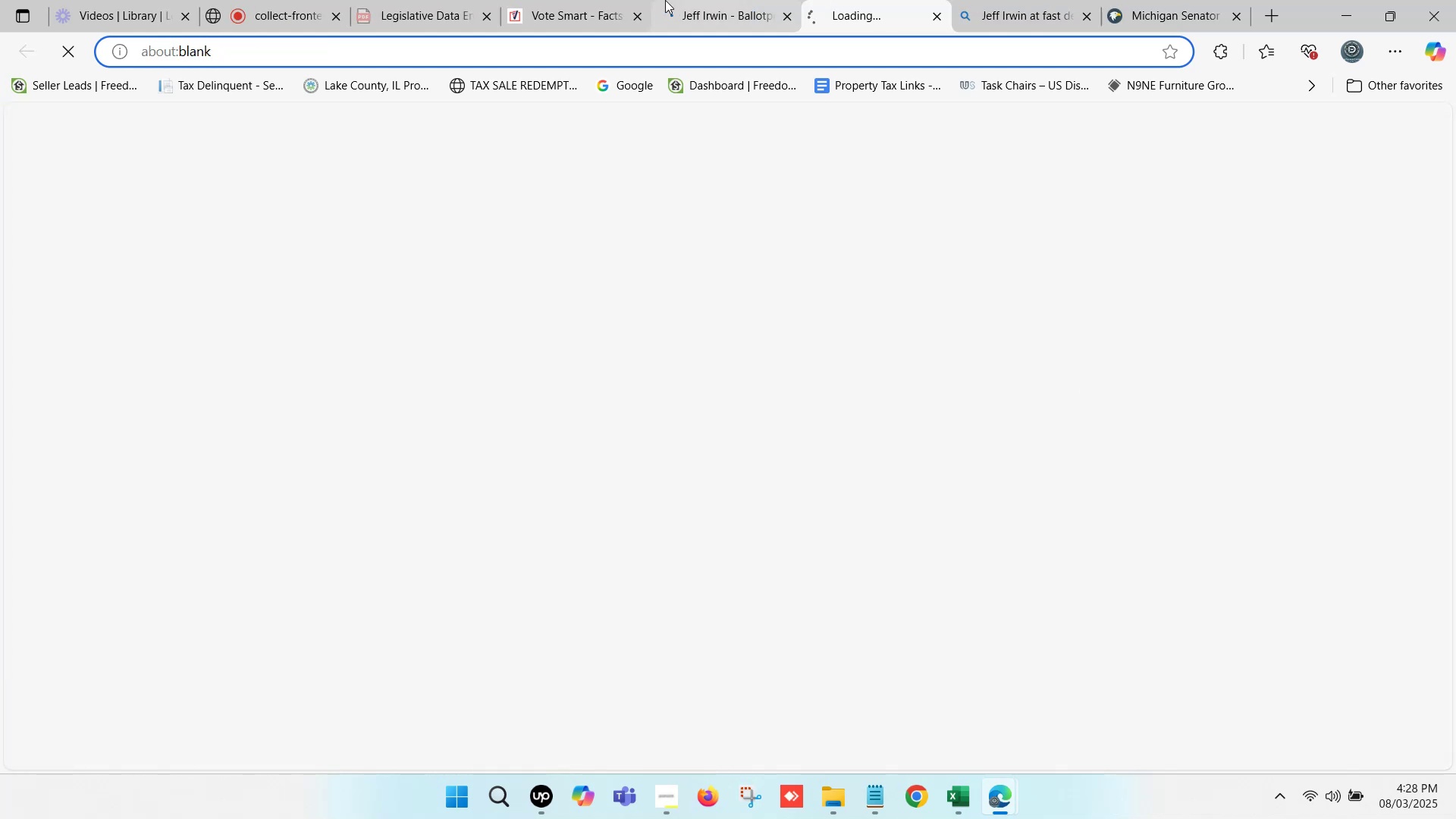 
left_click([687, 0])
 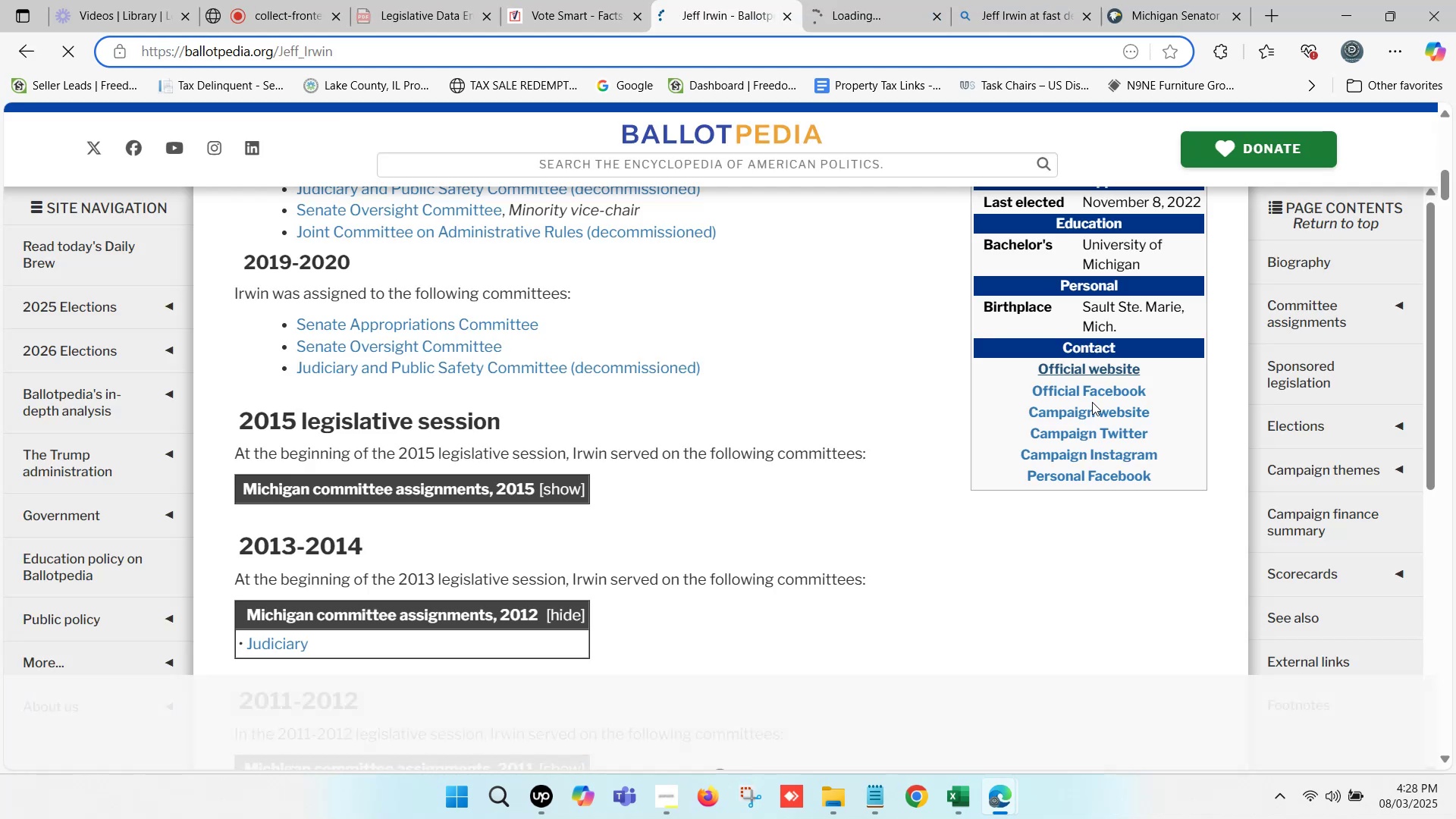 
left_click([1092, 412])
 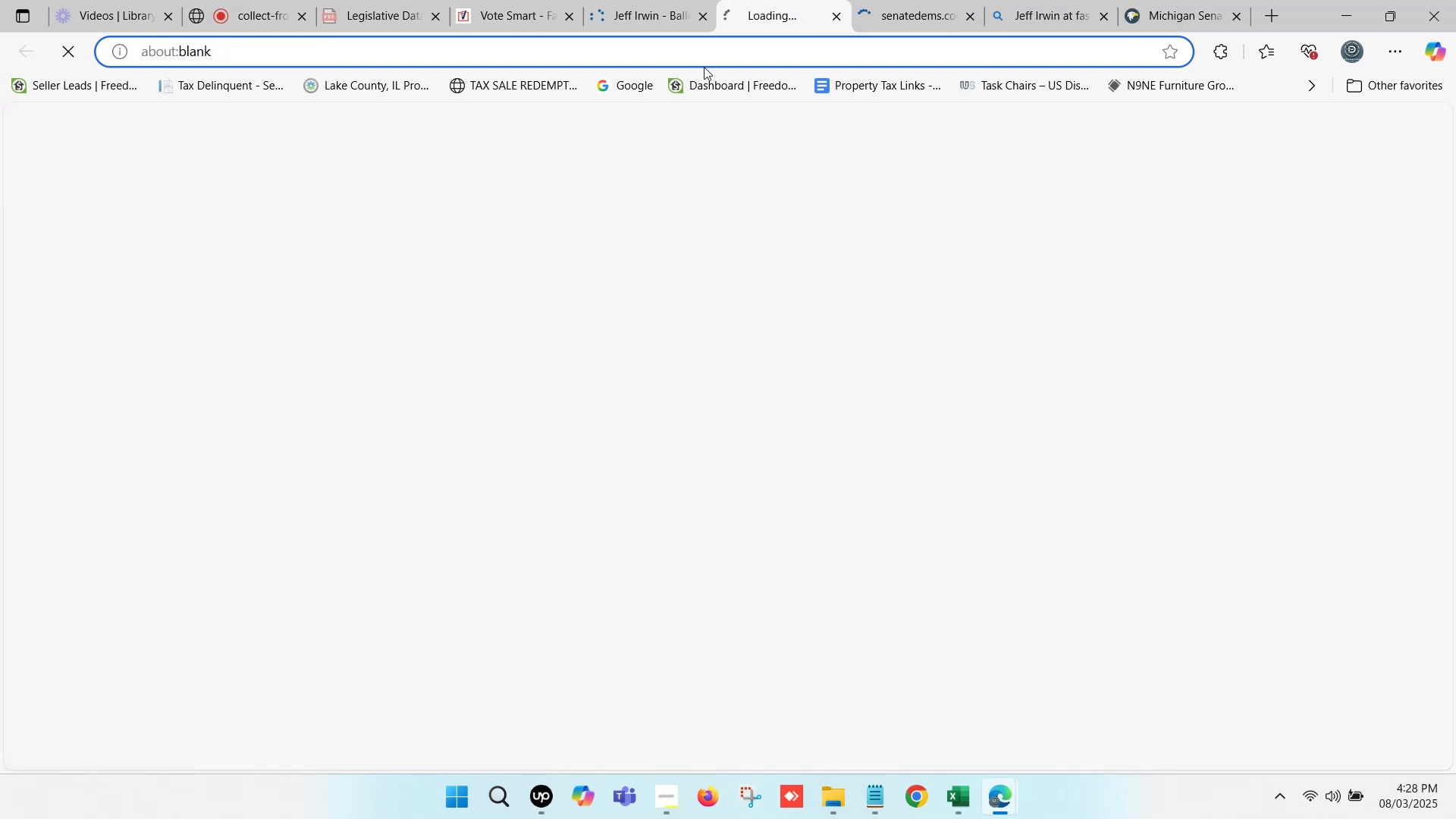 
left_click([672, 0])
 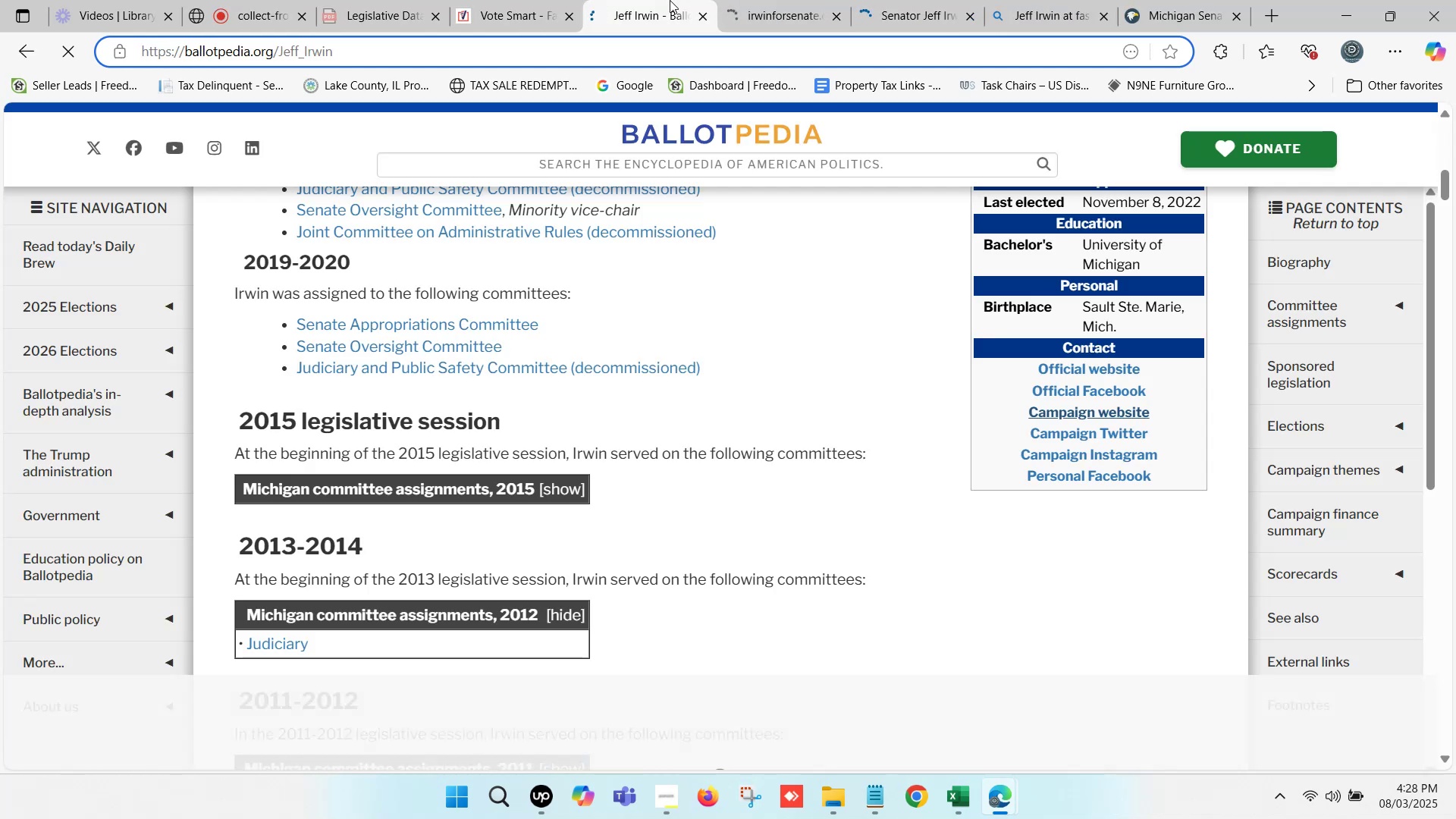 
scroll: coordinate [796, 352], scroll_direction: up, amount: 7.0
 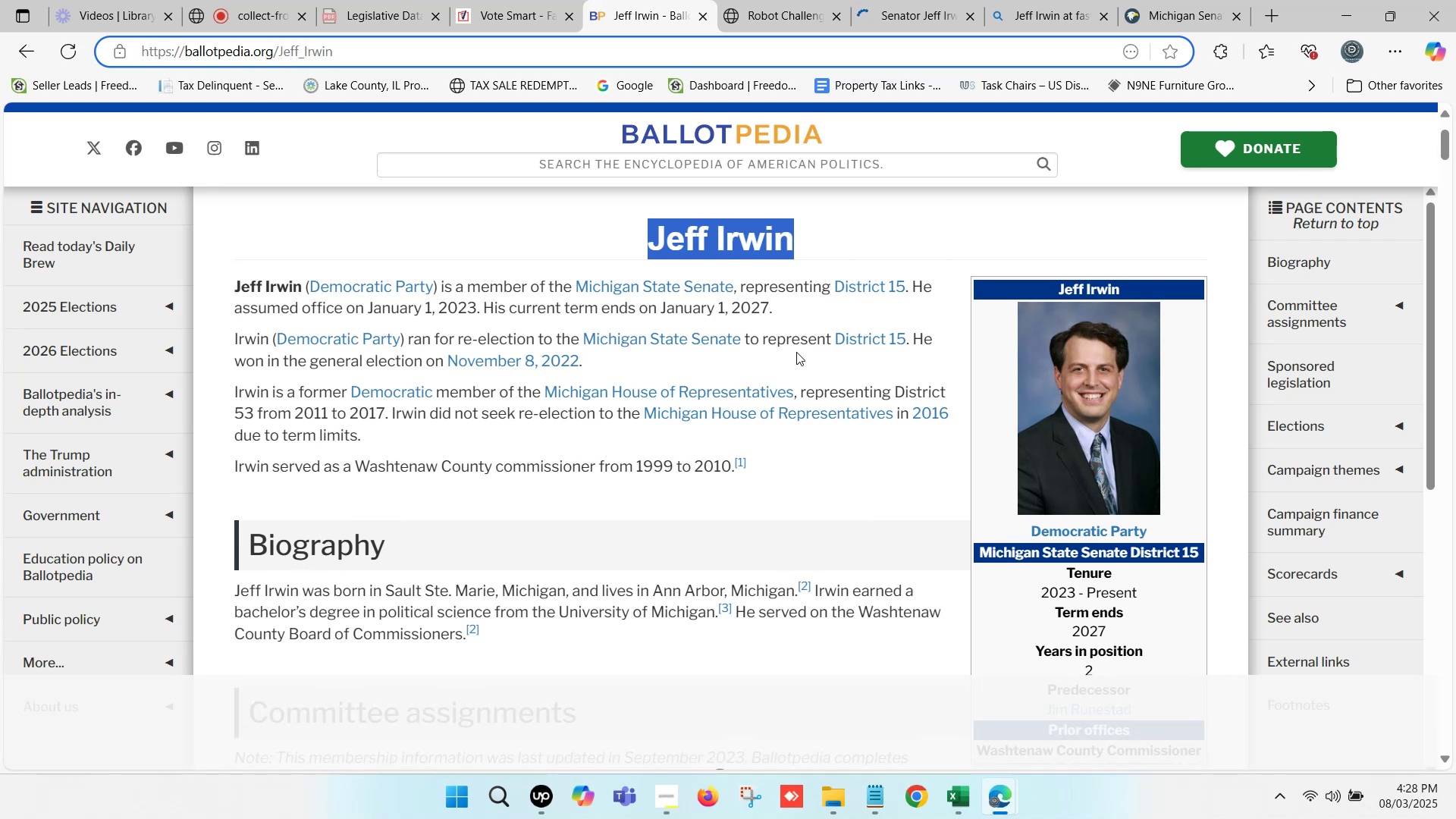 
wait(5.51)
 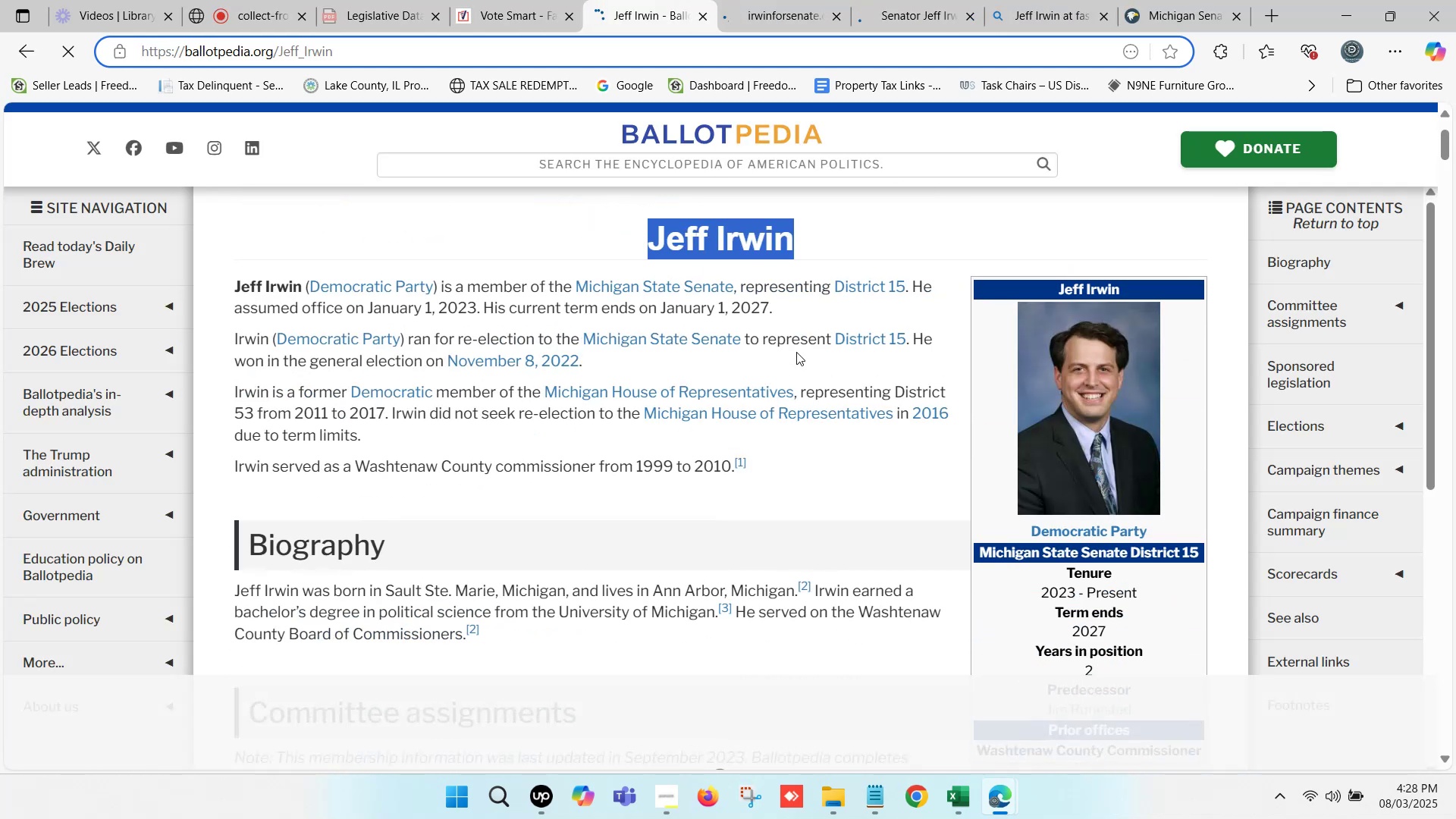 
left_click([792, 243])
 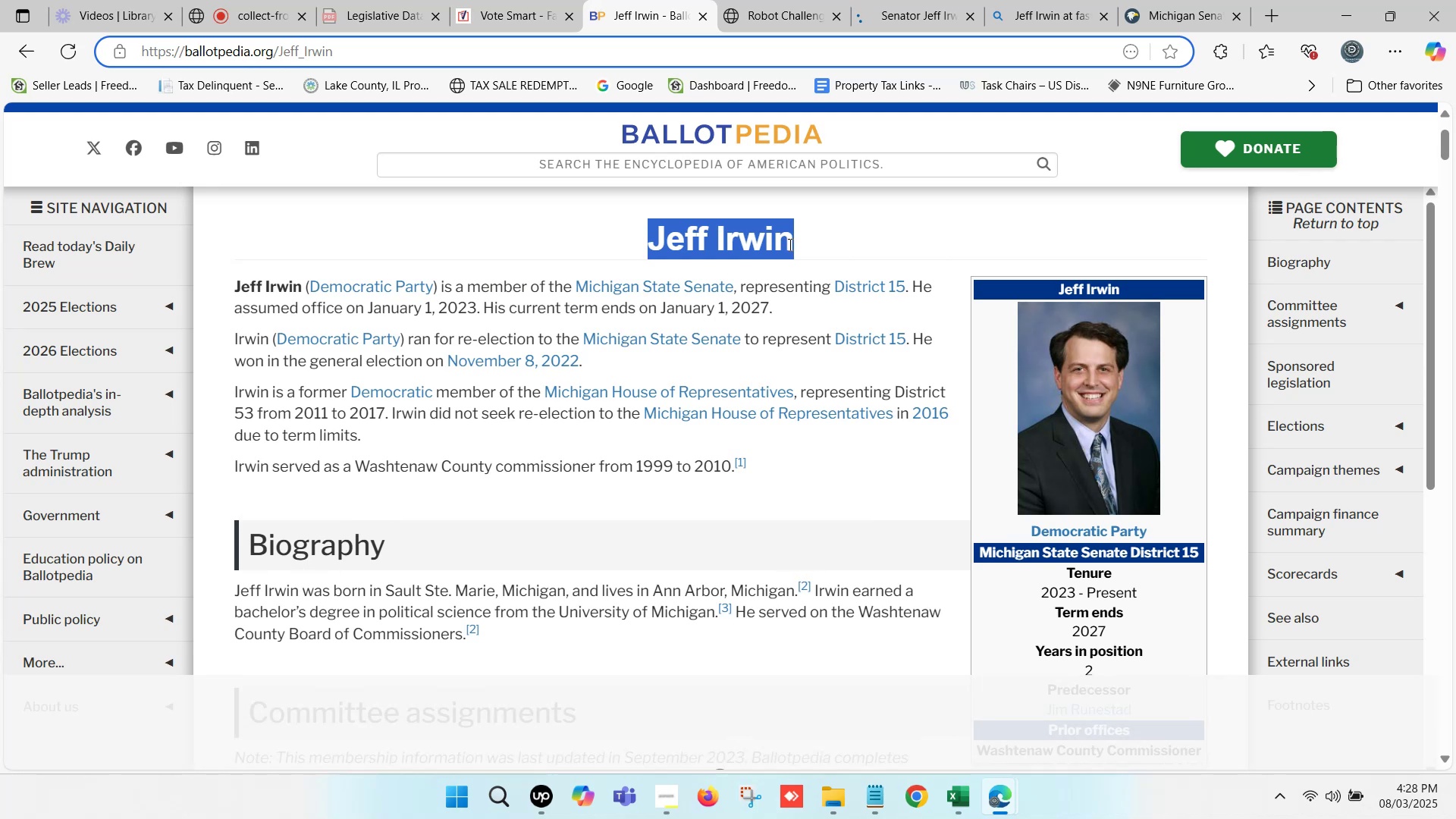 
left_click([789, 237])
 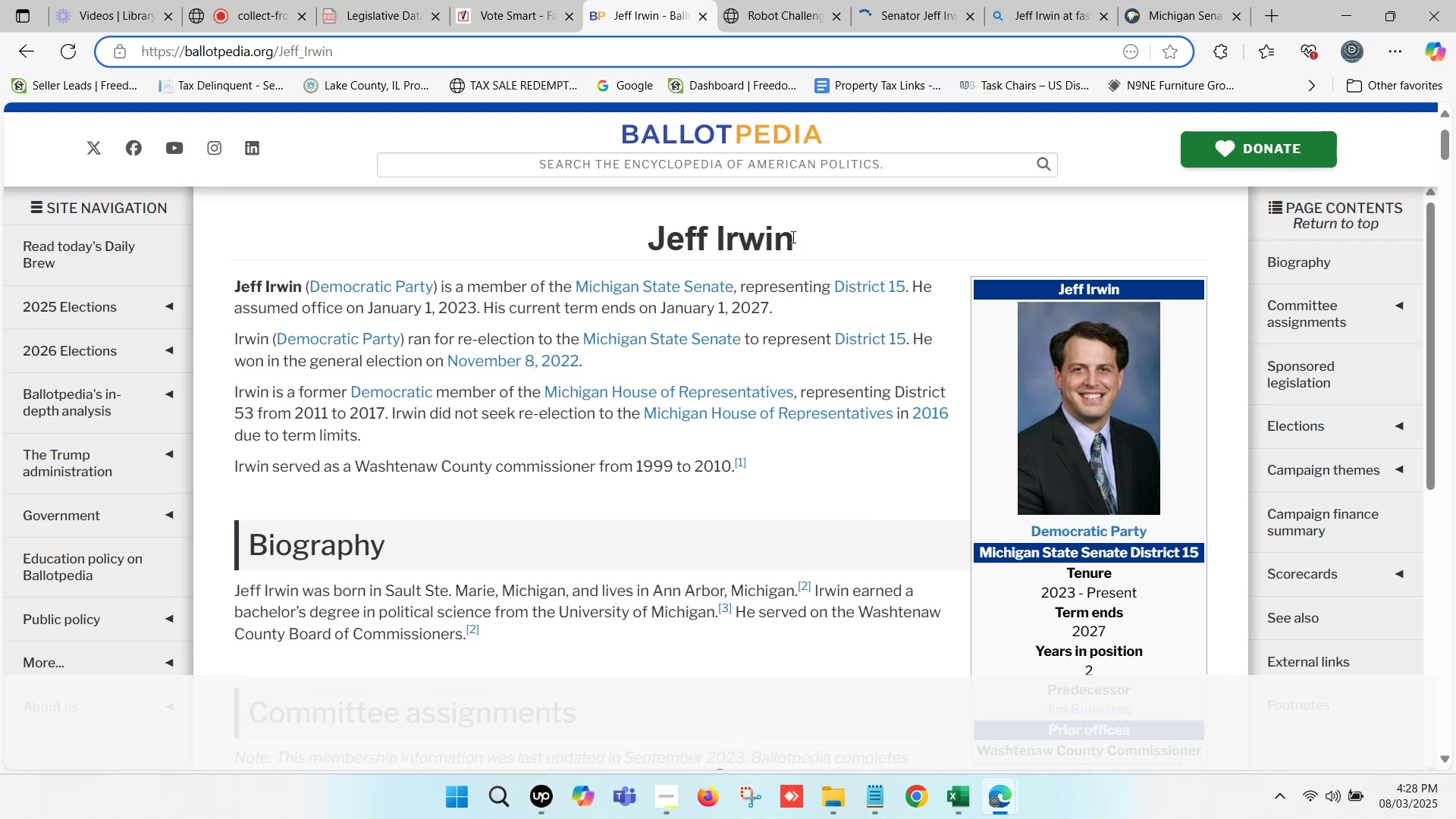 
left_click_drag(start_coordinate=[799, 243], to_coordinate=[655, 237])
 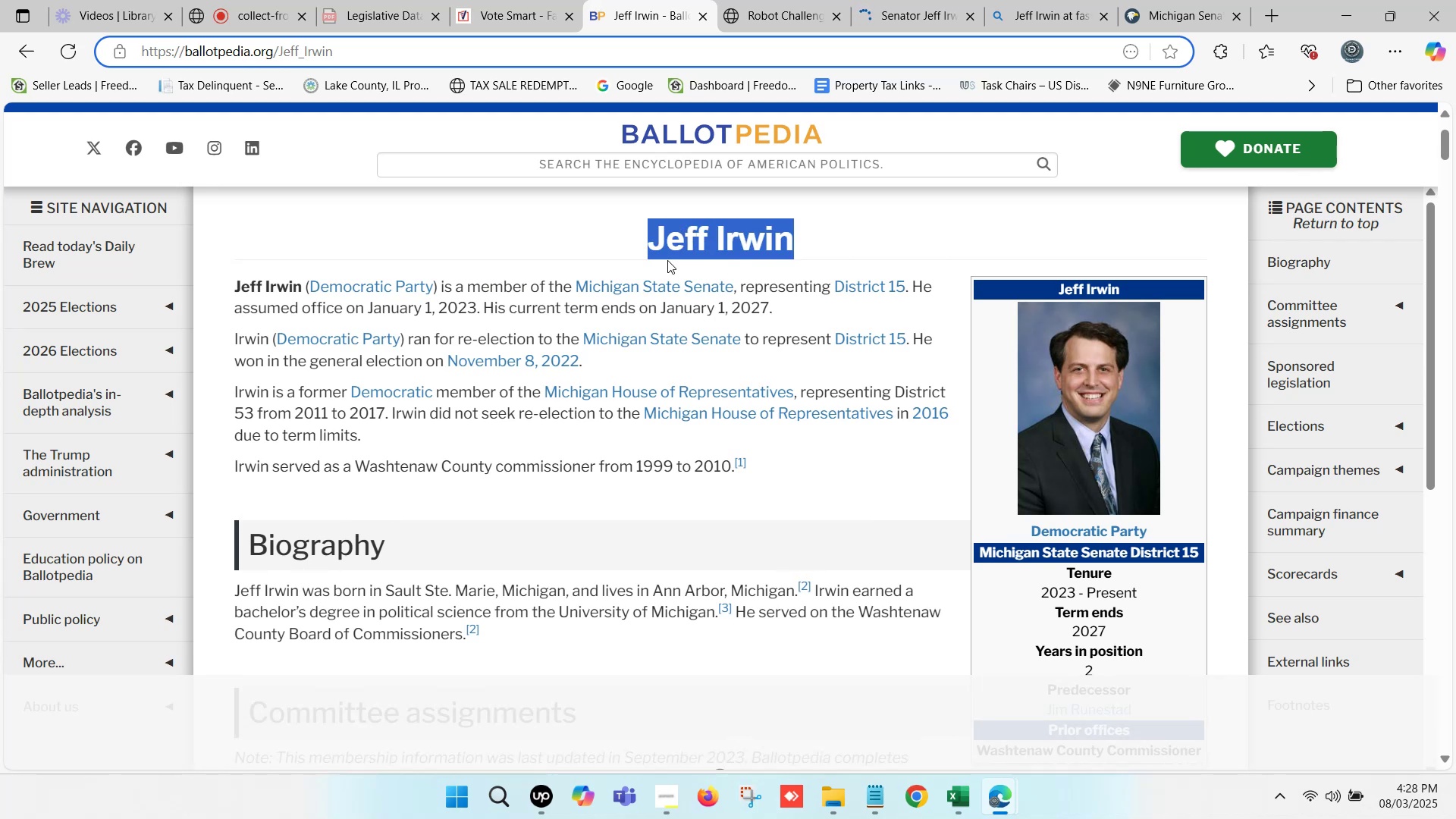 
key(Control+ControlLeft)
 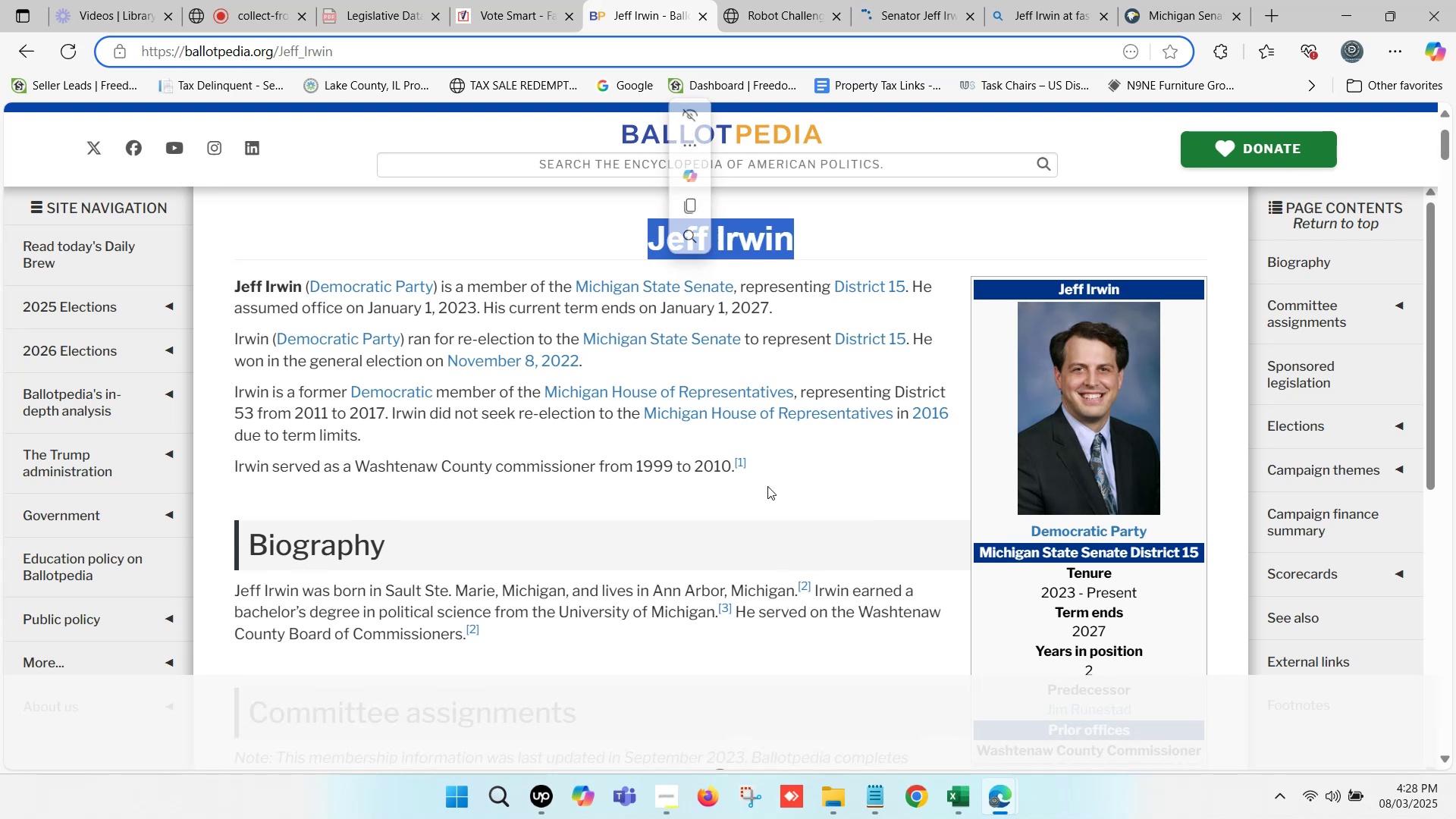 
key(Control+C)
 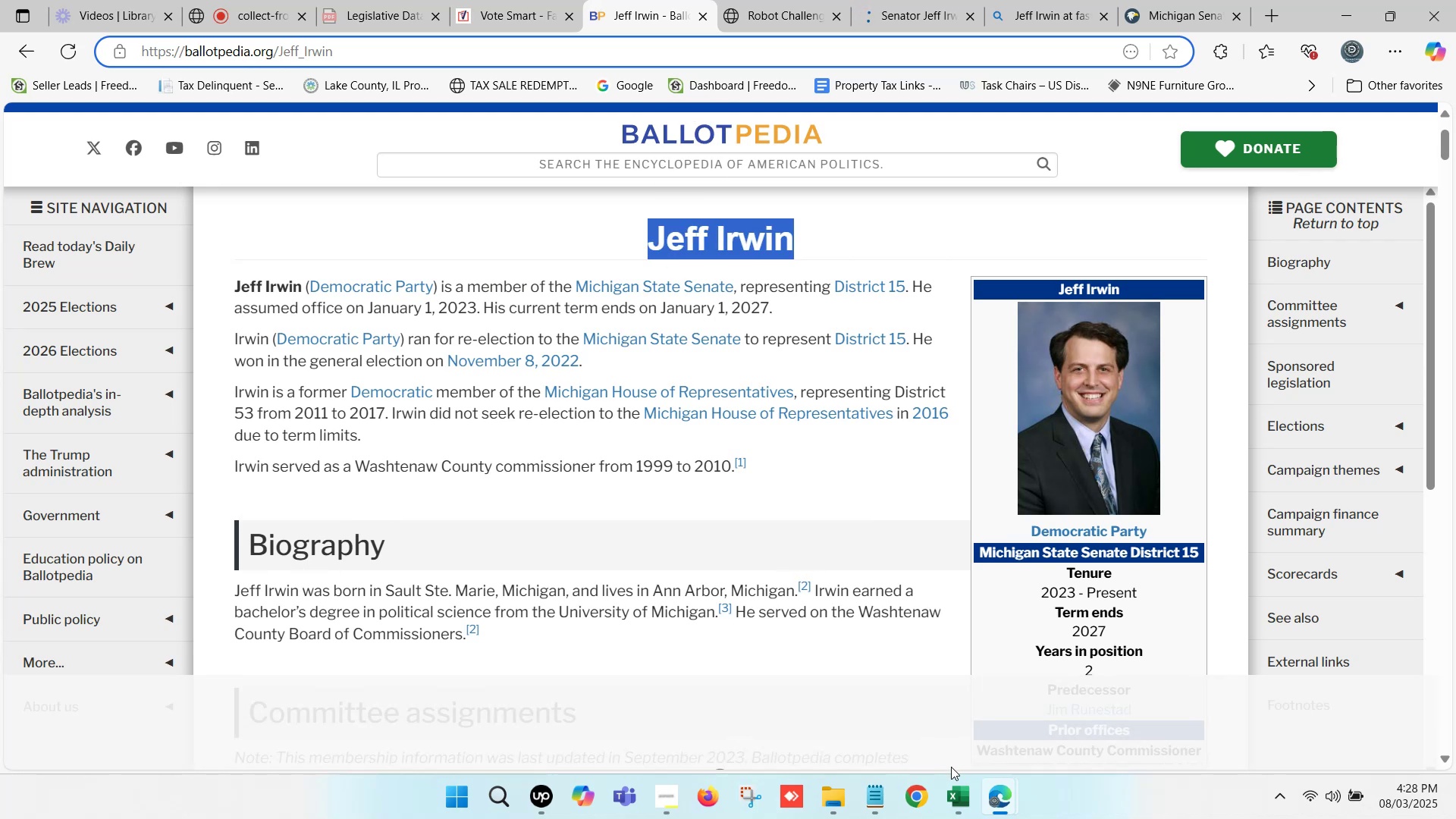 
double_click([952, 784])
 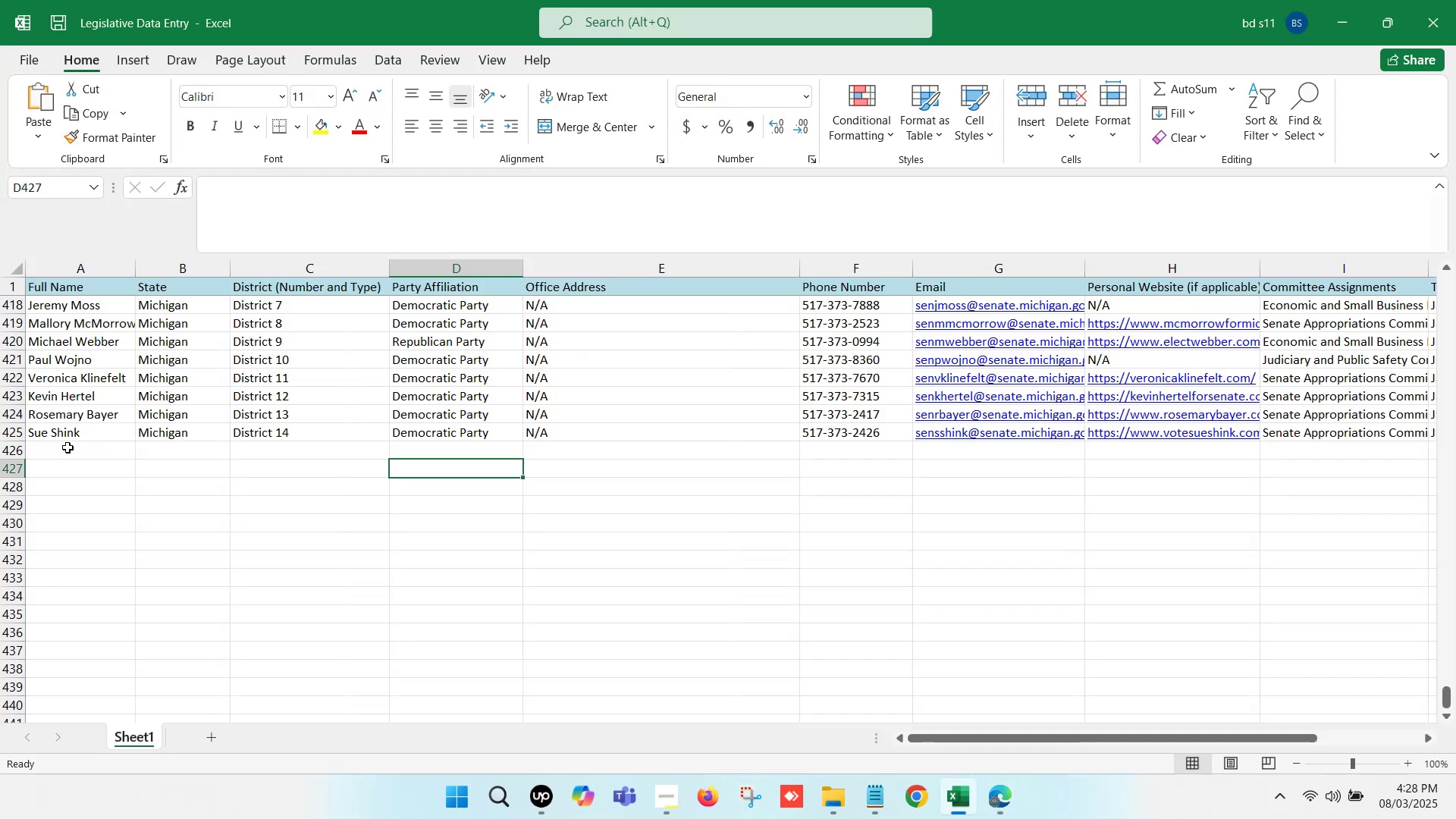 
double_click([67, 447])
 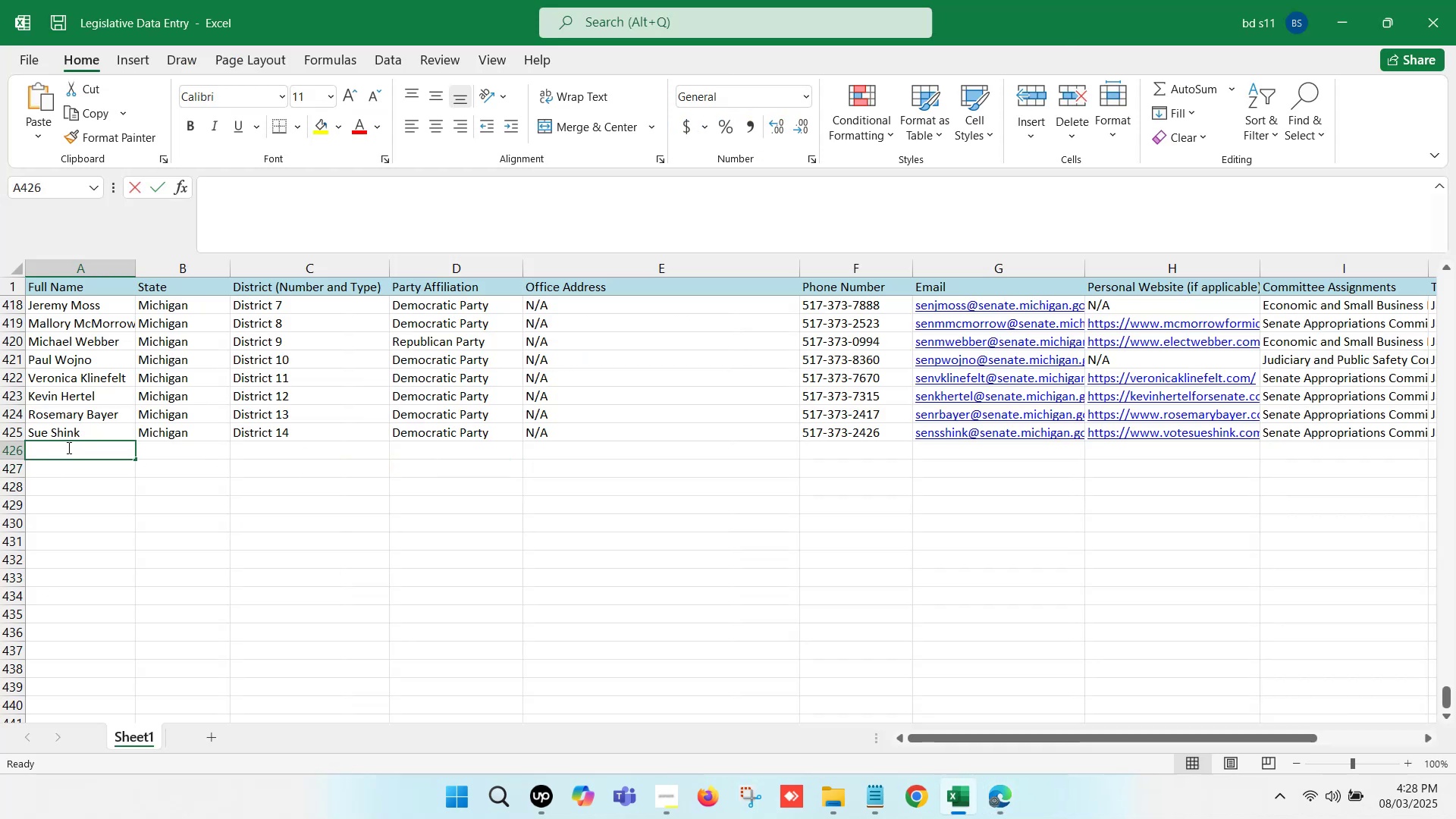 
key(Control+V)
 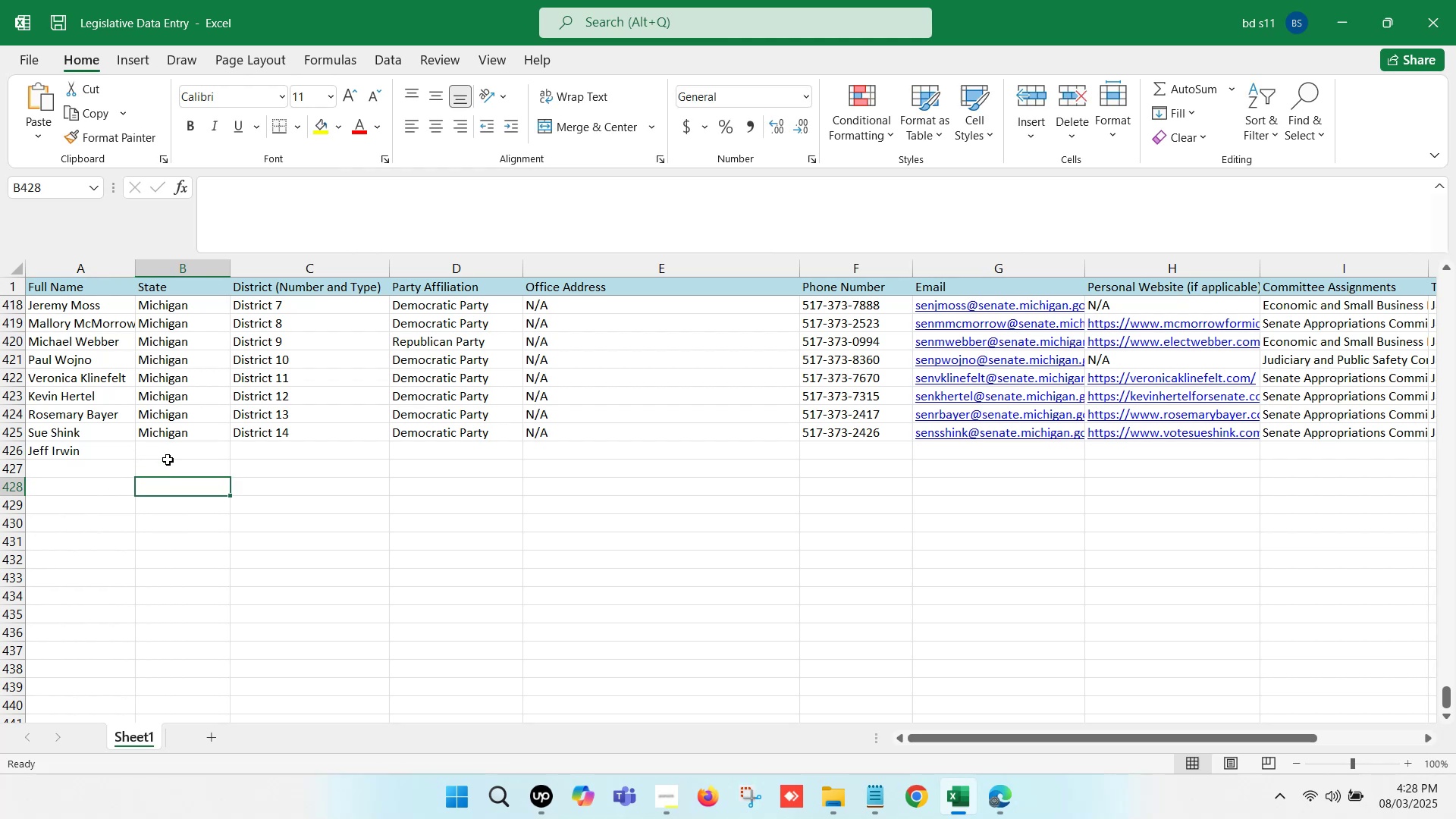 
left_click([178, 436])
 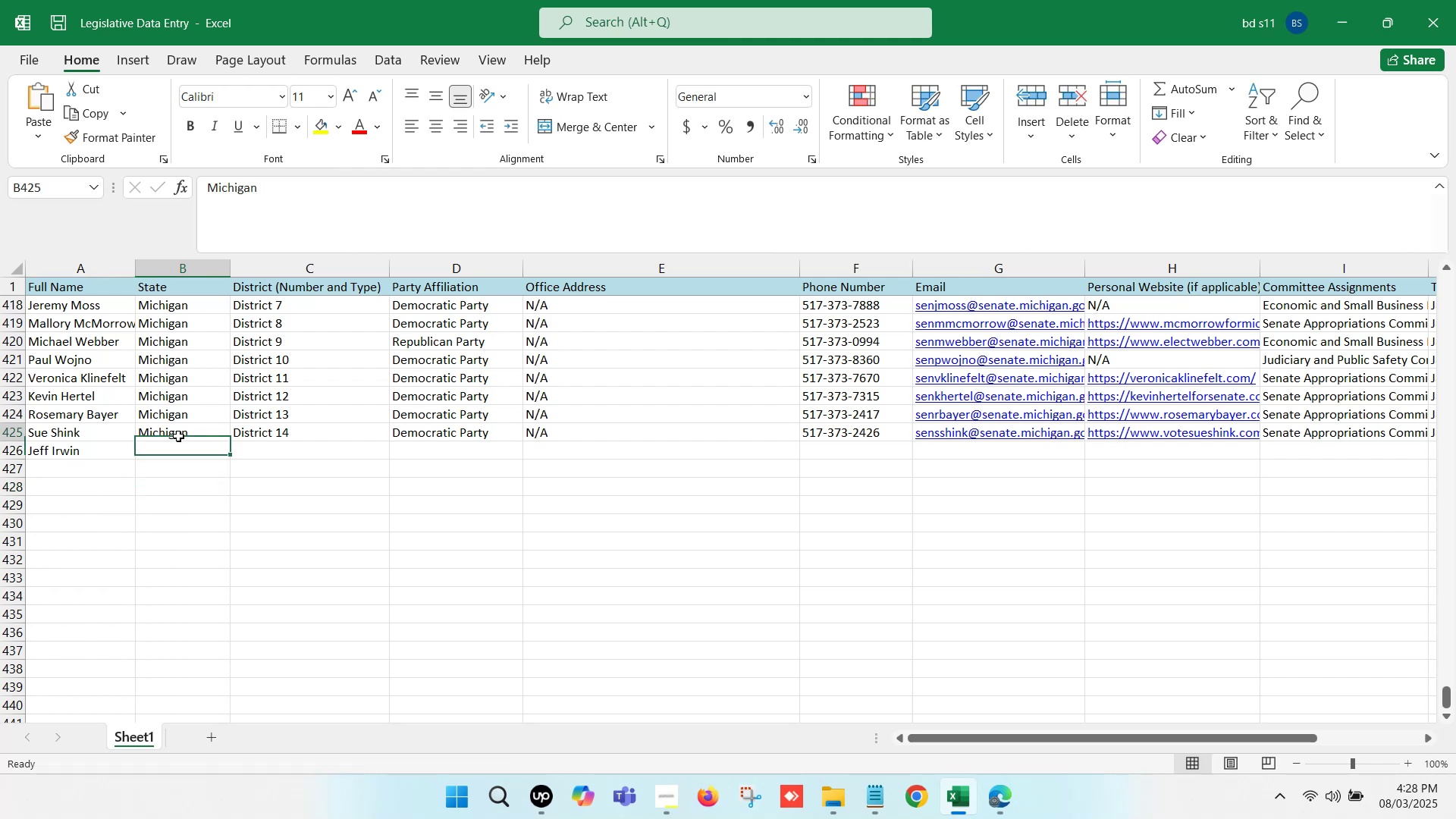 
key(Control+ControlLeft)
 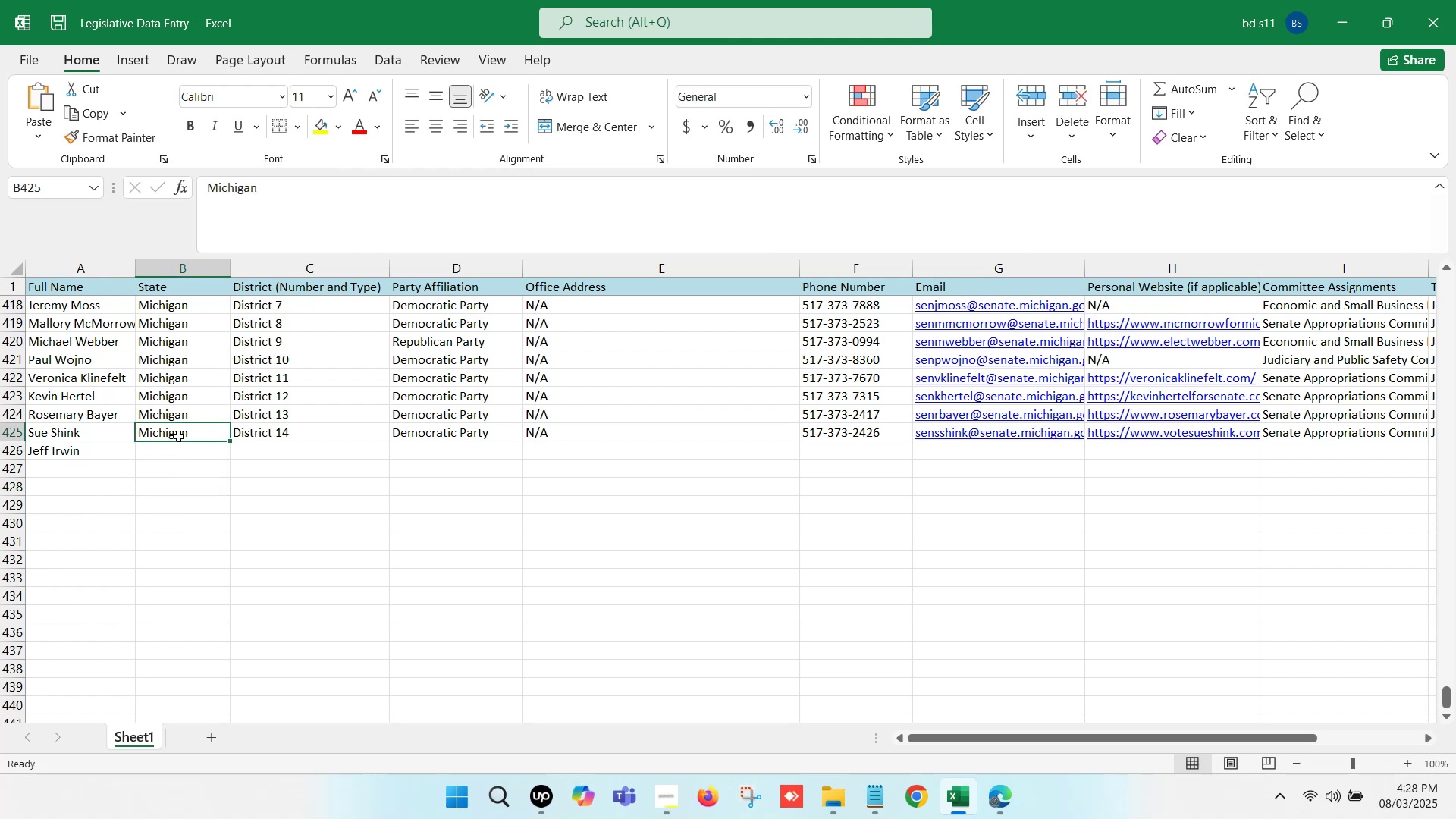 
key(Control+C)
 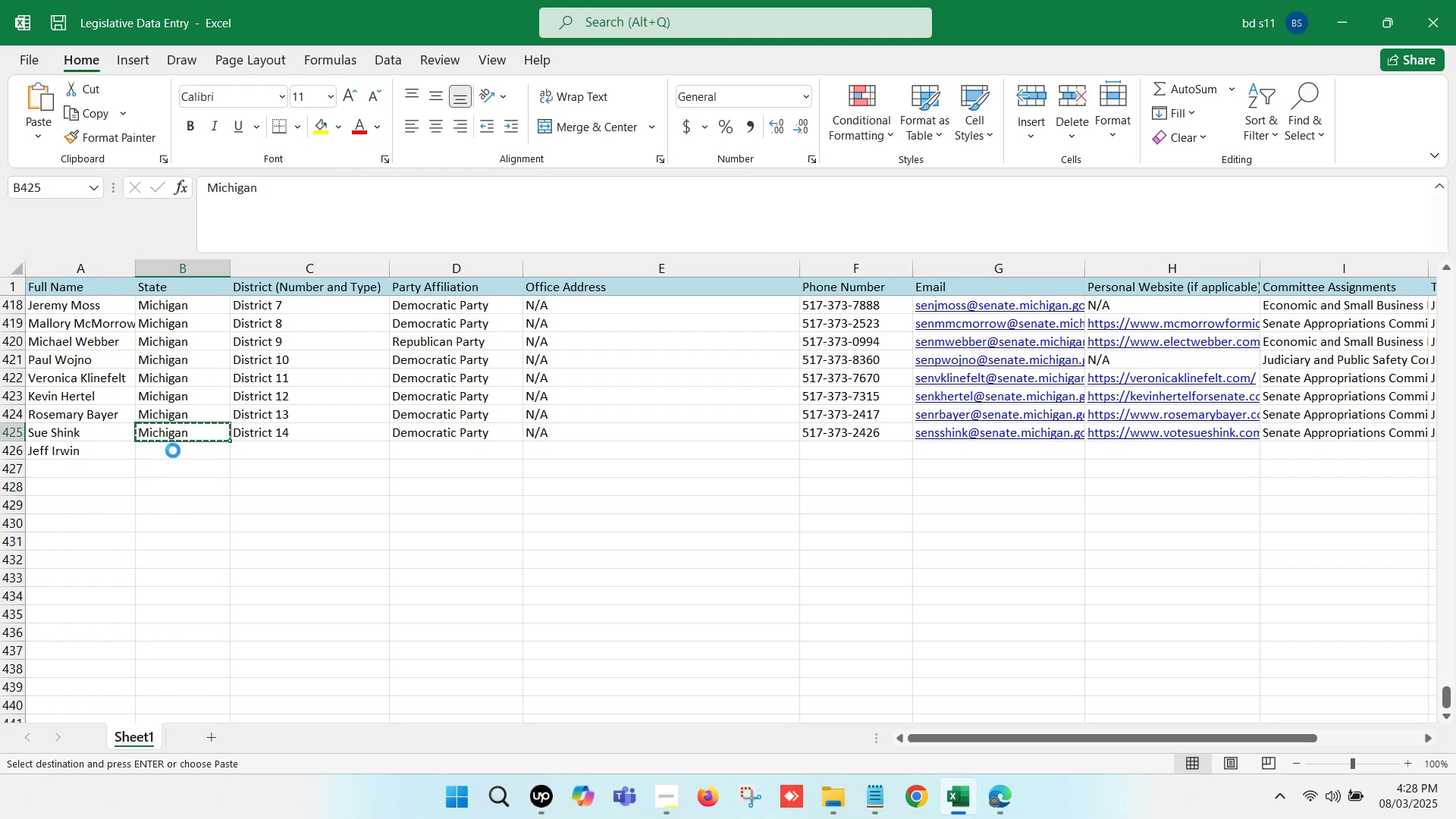 
left_click([173, 450])
 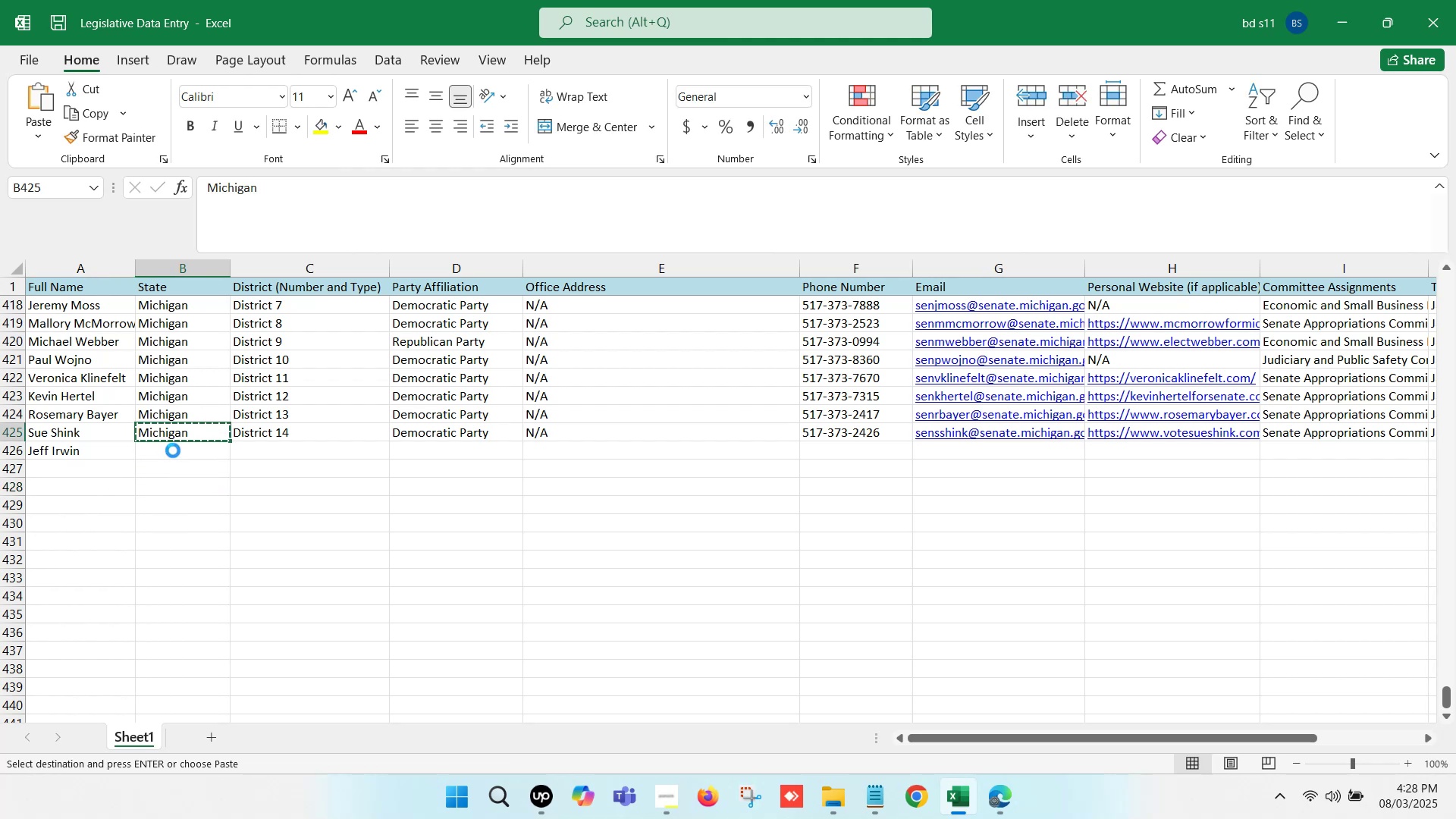 
key(Control+ControlLeft)
 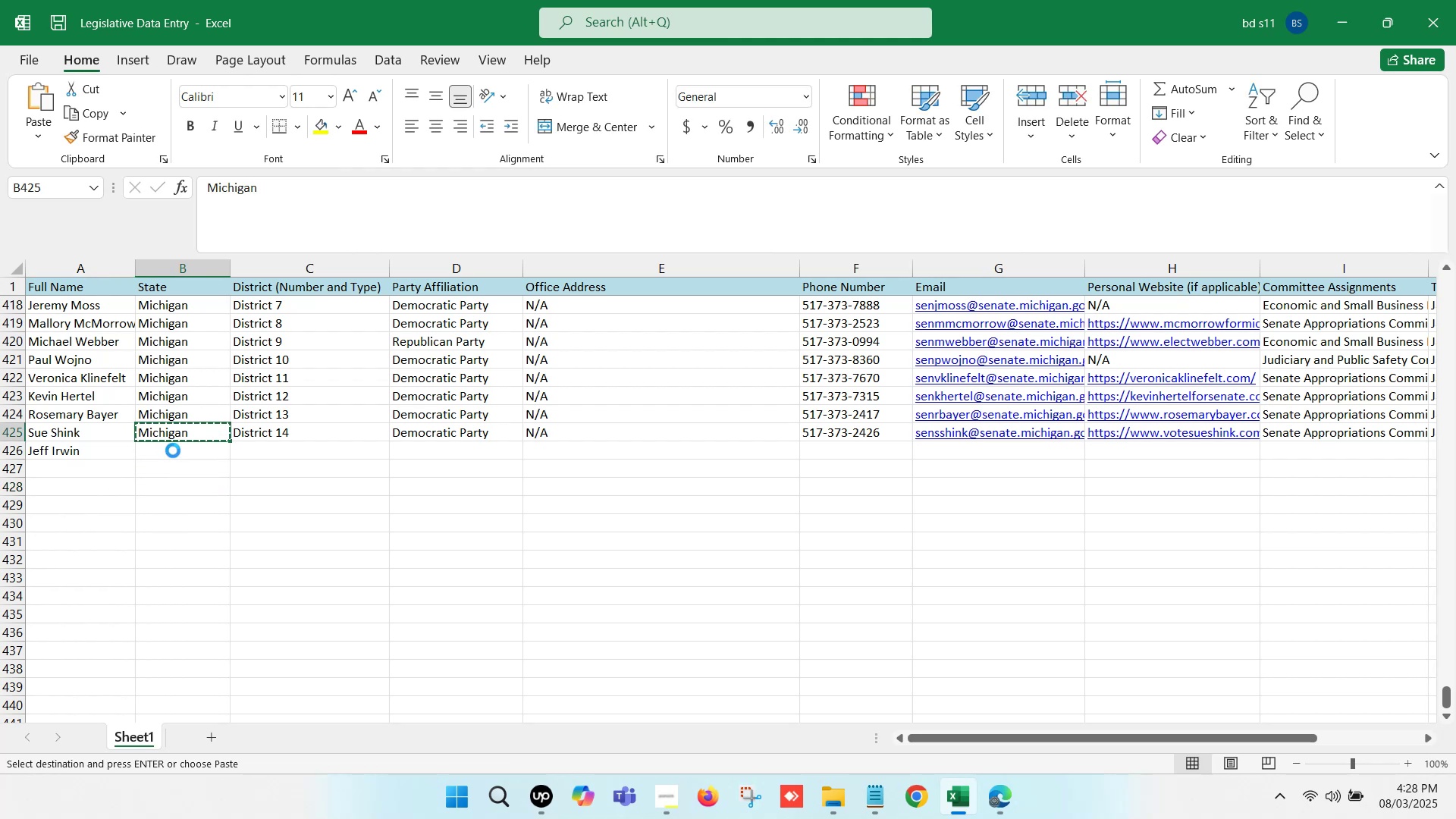 
key(Control+V)
 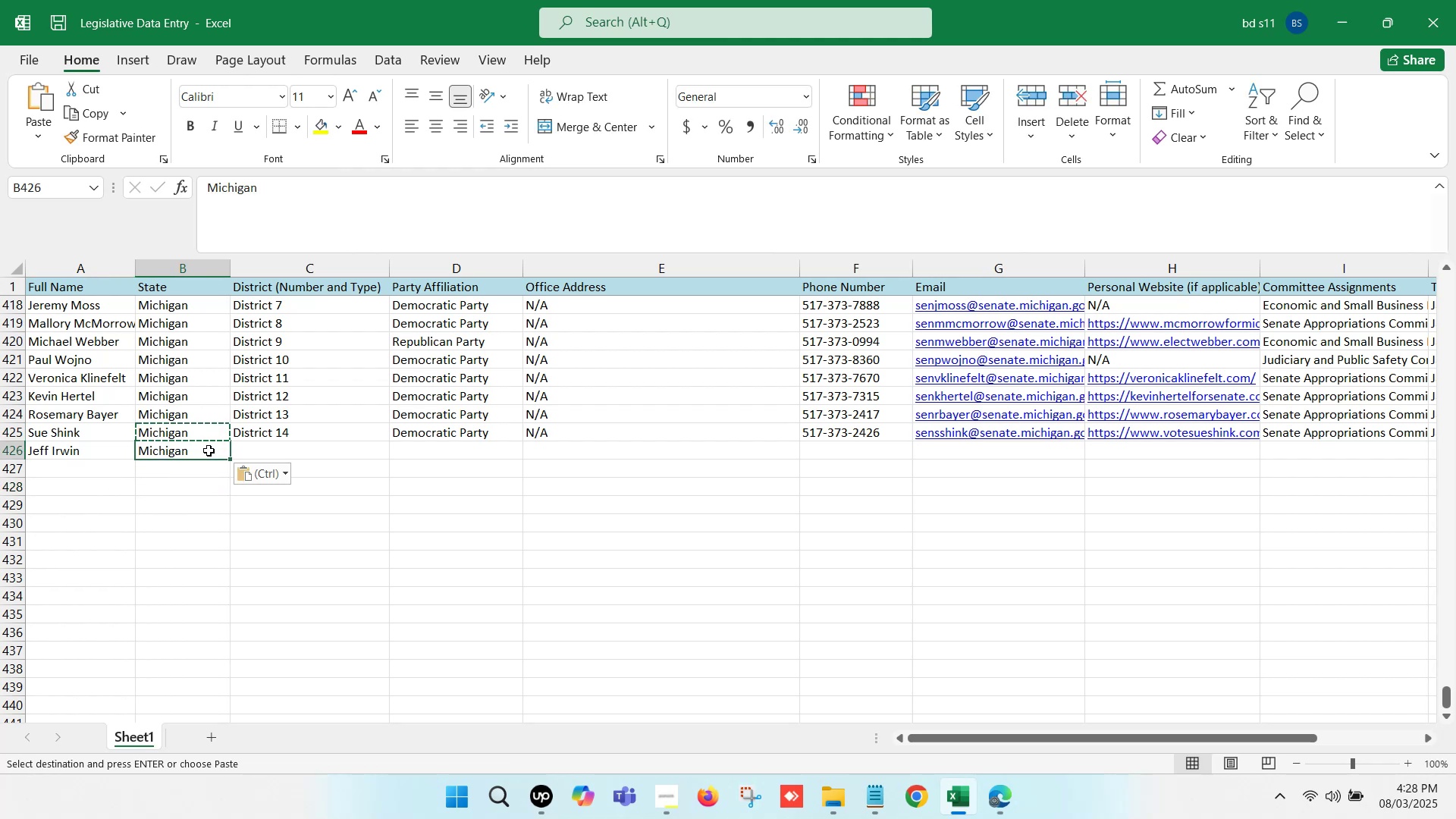 
left_click([276, 450])
 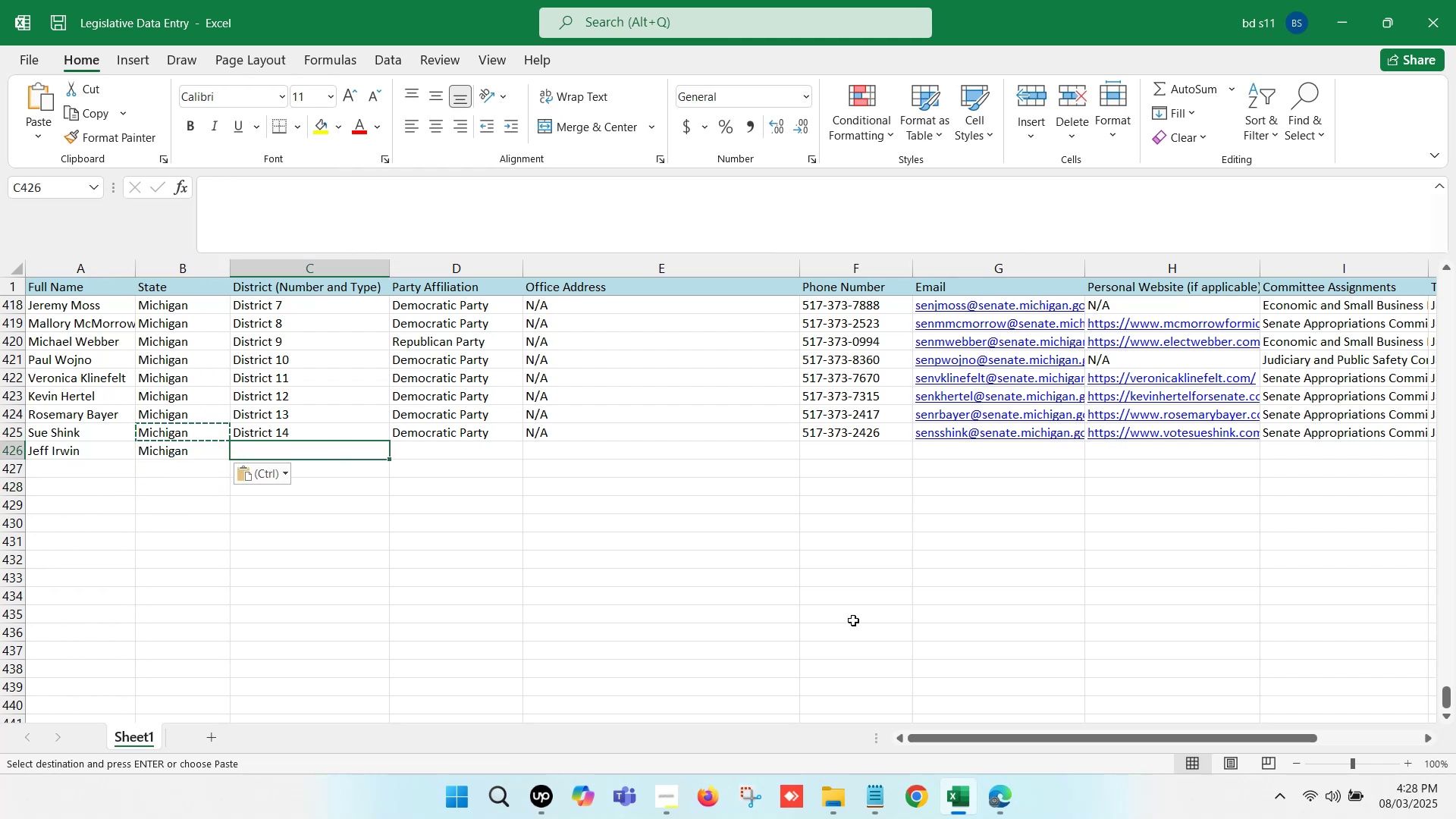 
key(Control+D)
 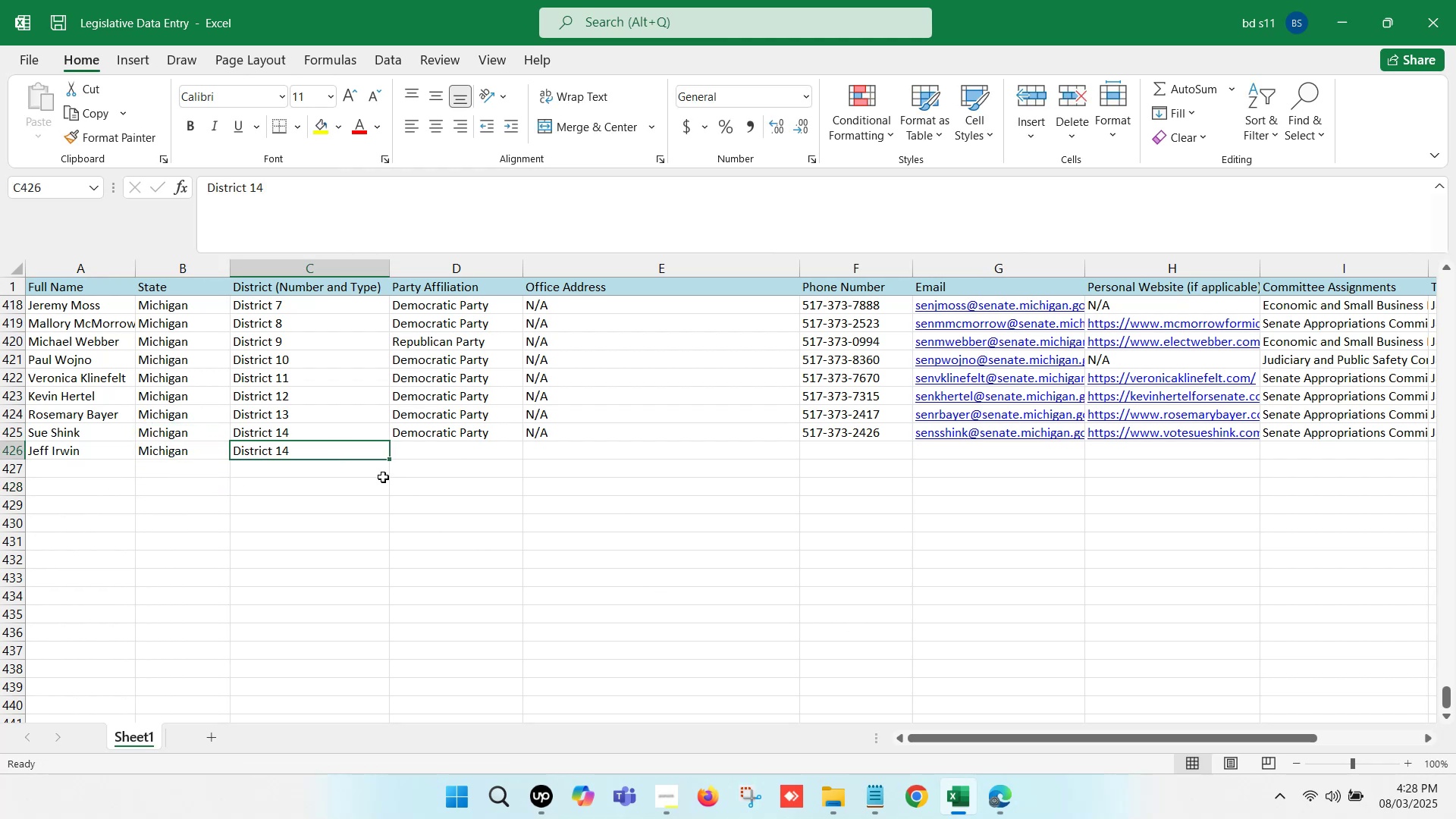 
left_click([337, 456])
 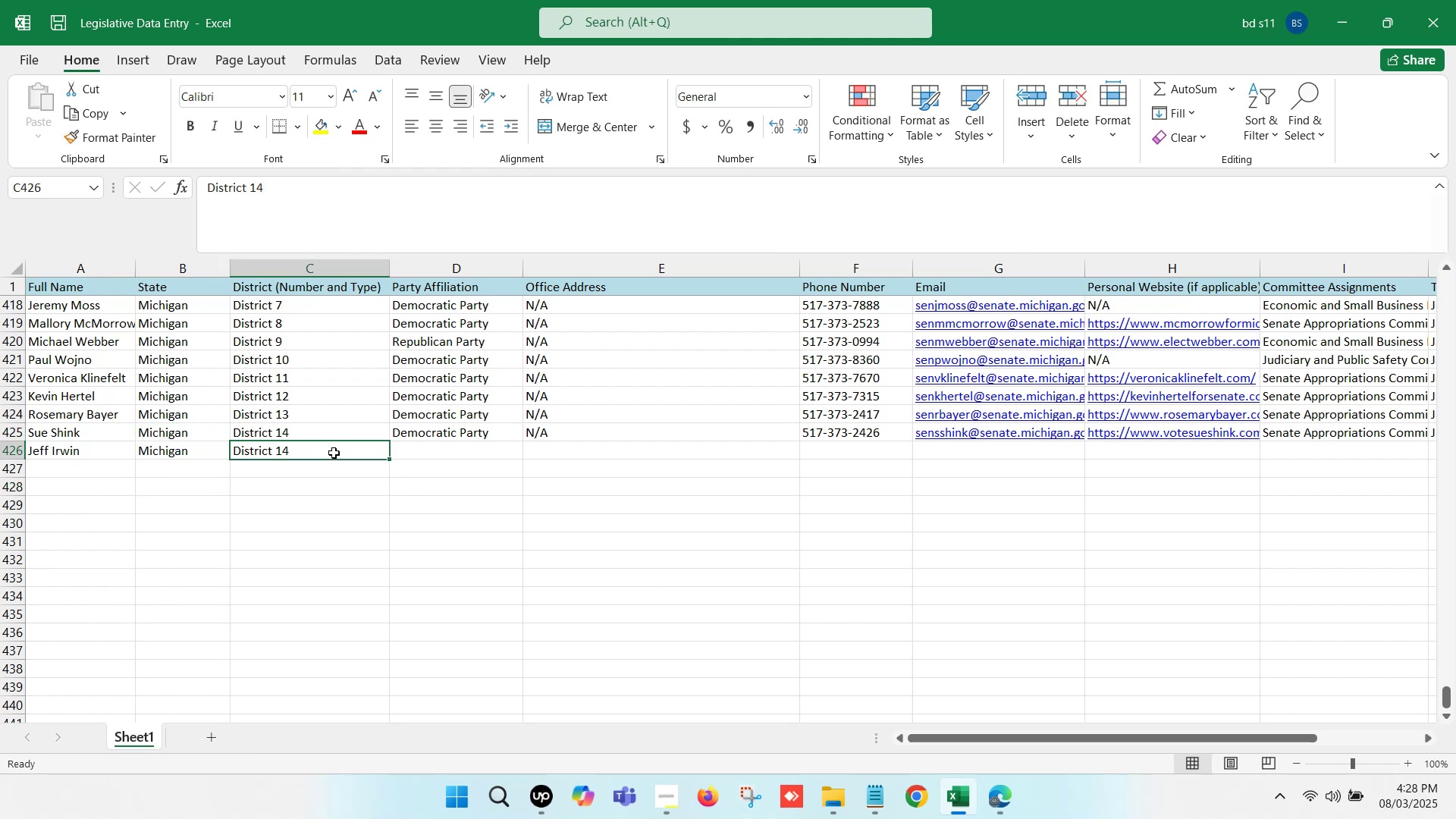 
left_click([334, 453])
 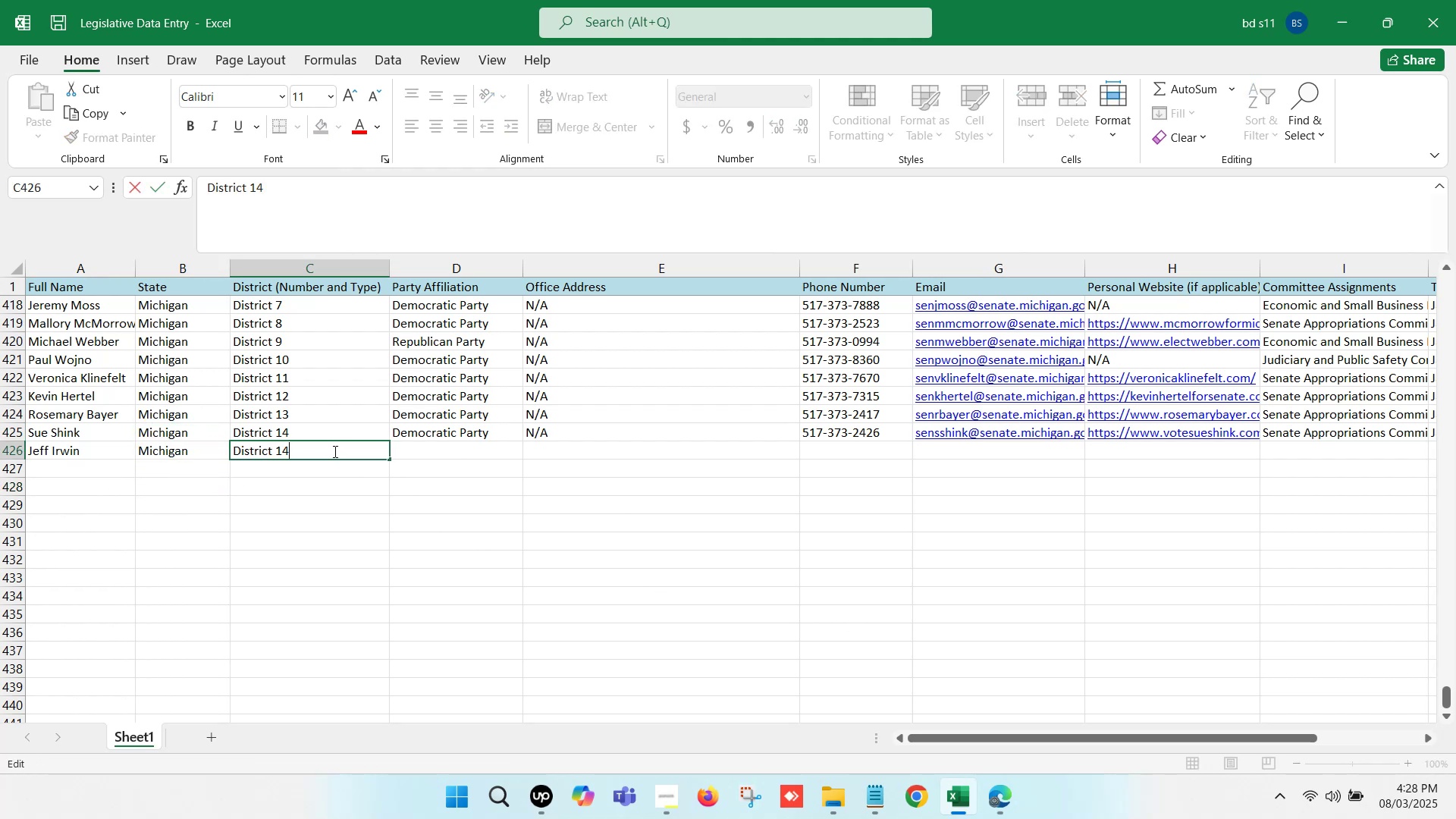 
key(Backspace)
 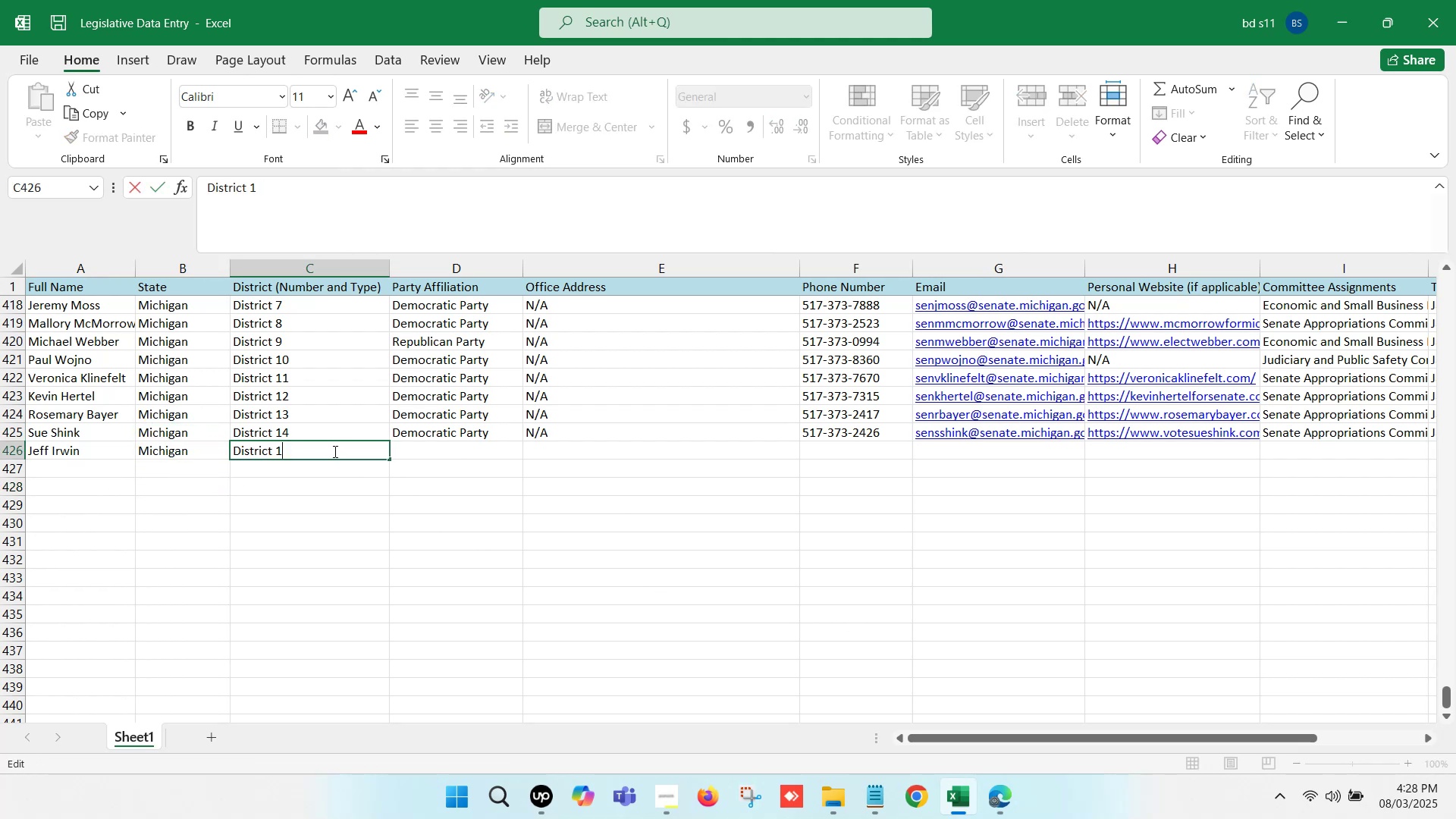 
key(5)
 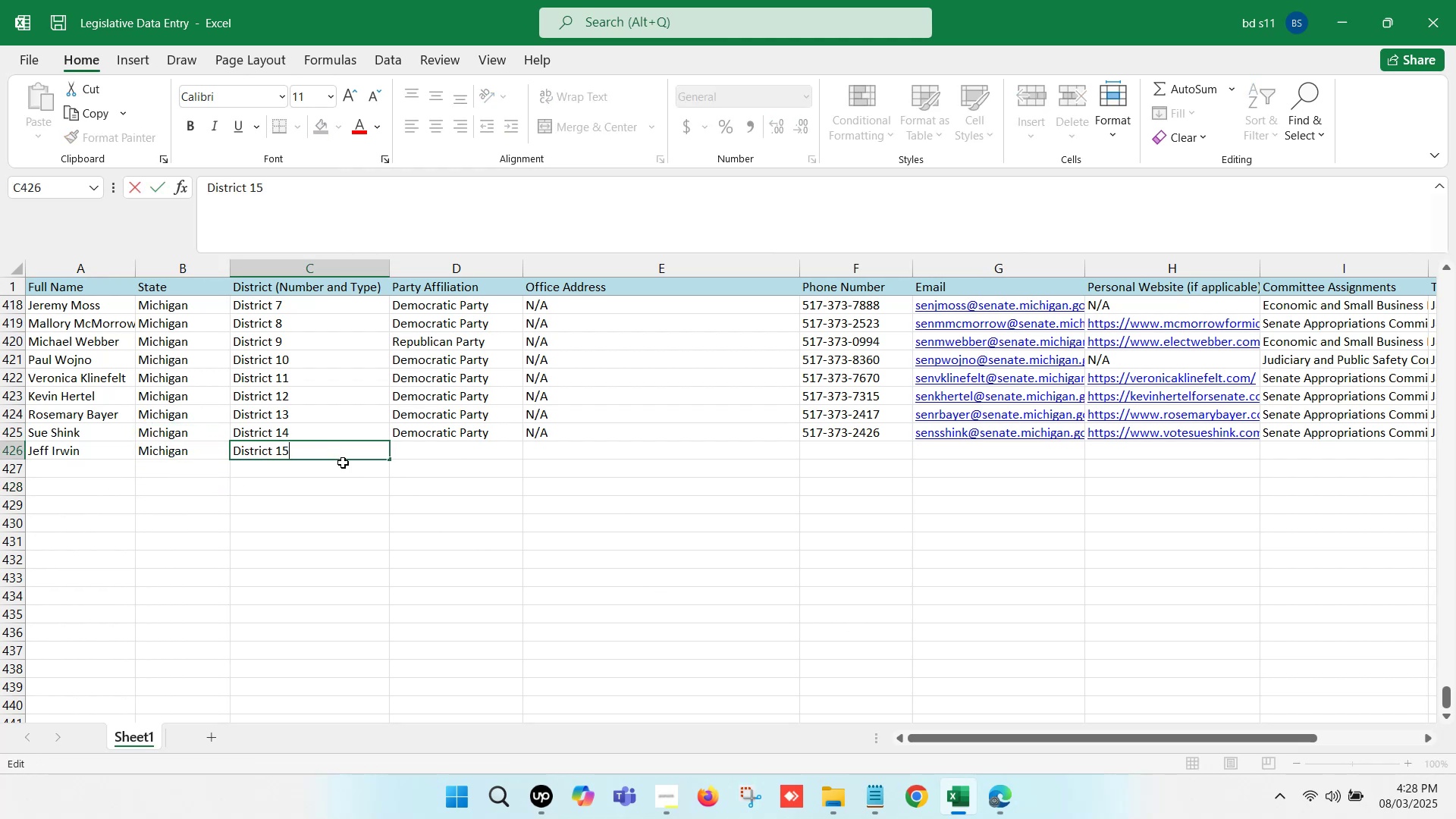 
left_click([353, 482])
 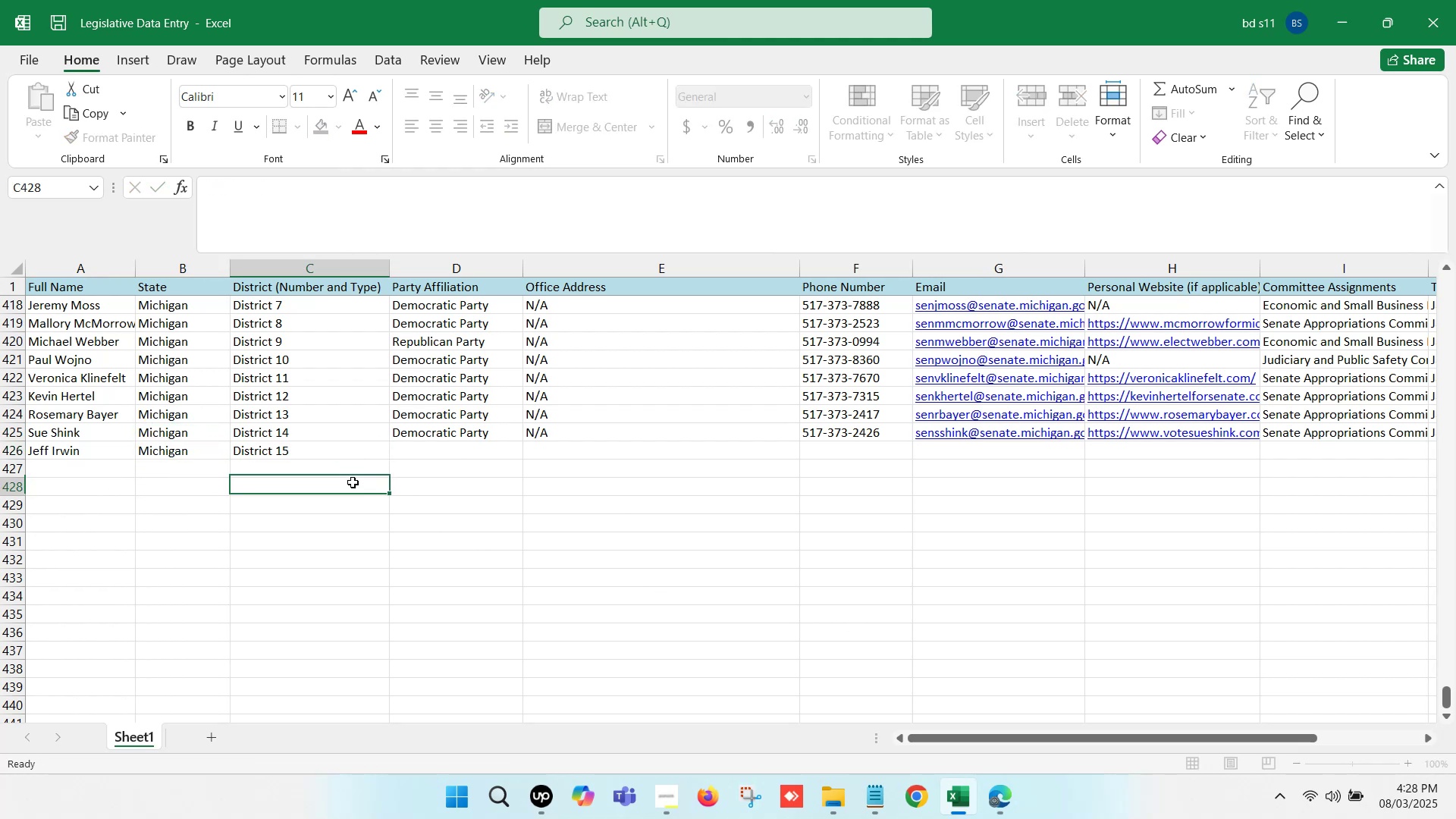 
key(Control+S)
 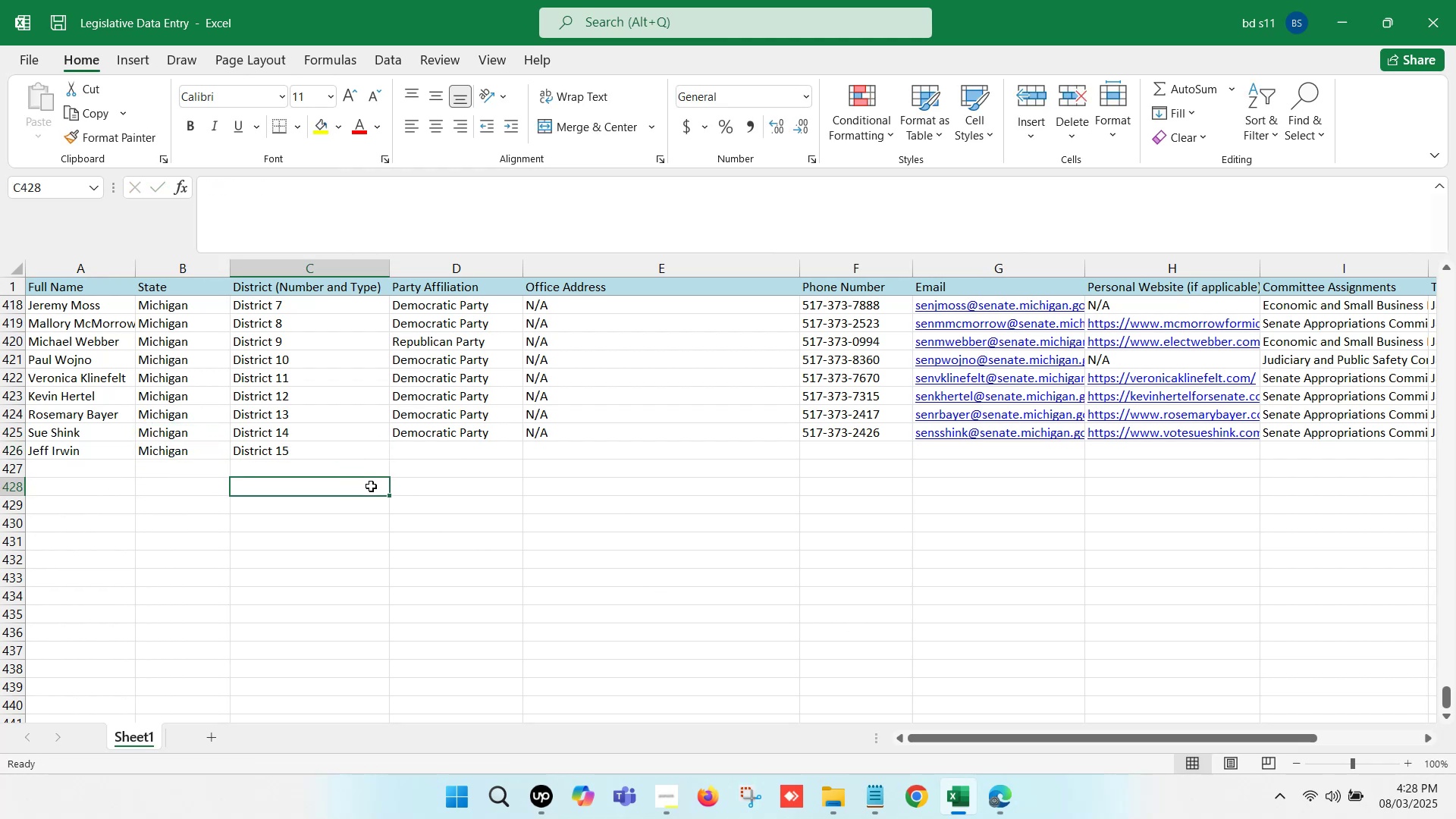 
key(Control+S)
 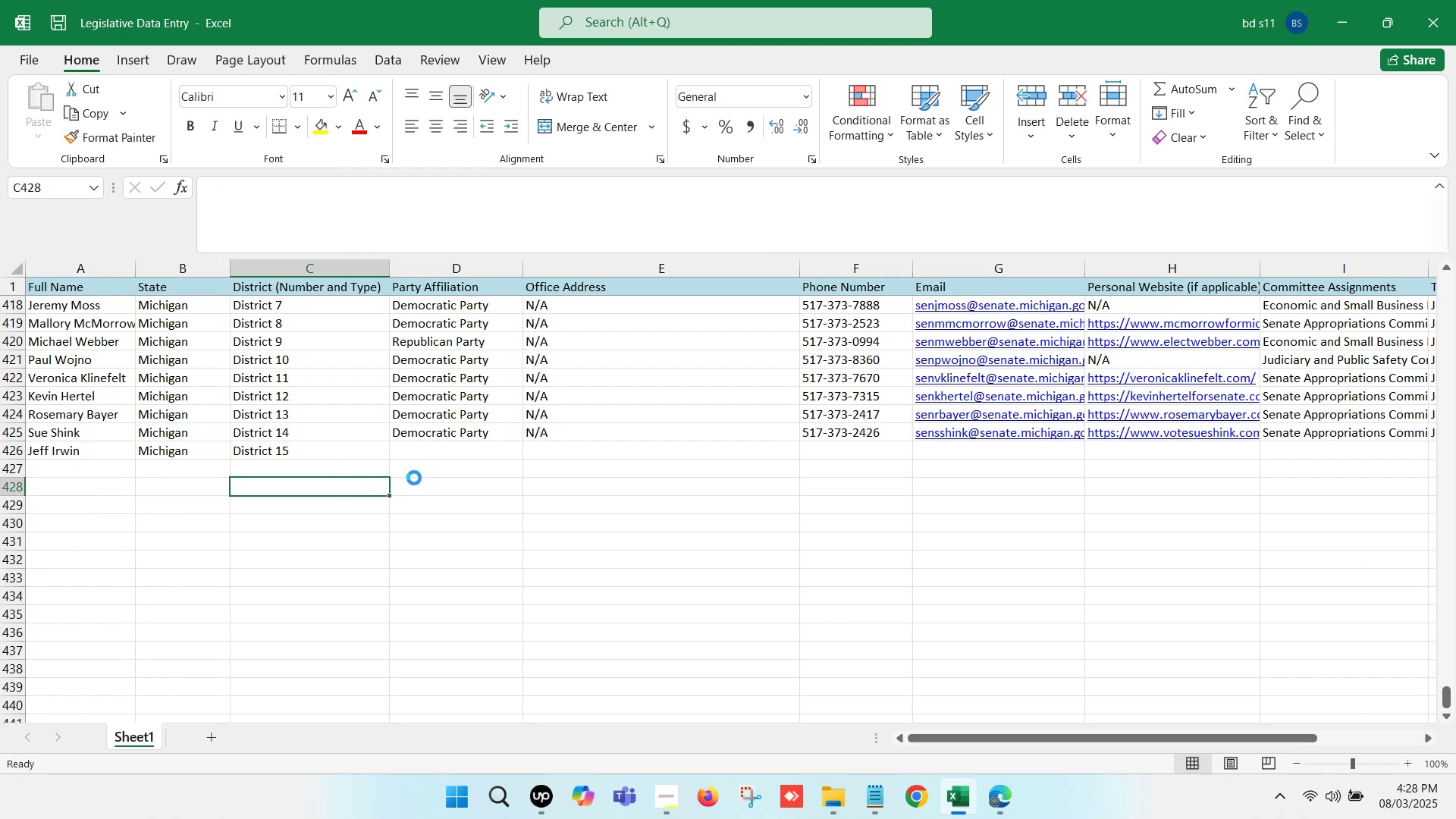 
left_click([481, 469])
 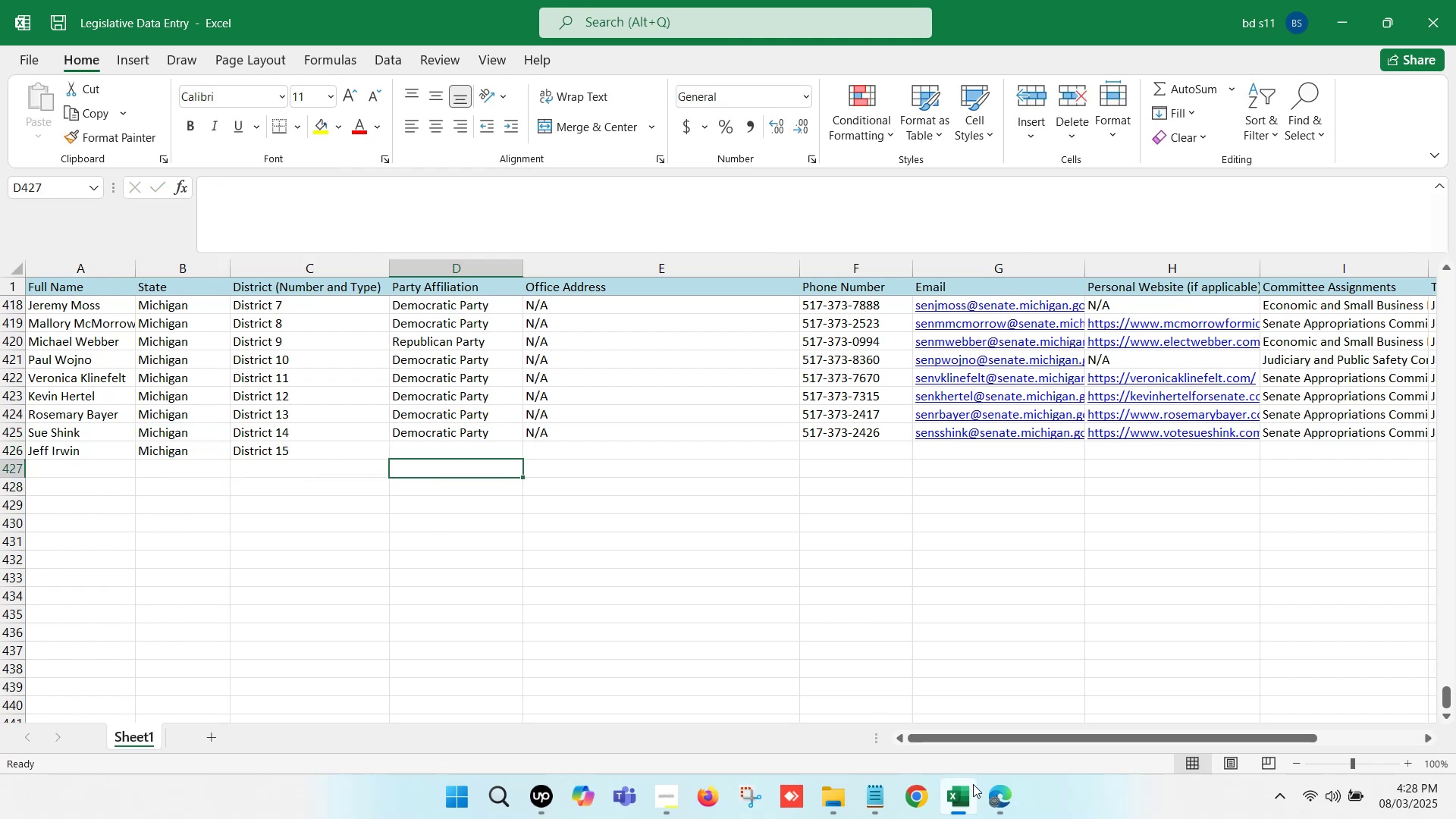 
left_click([981, 787])
 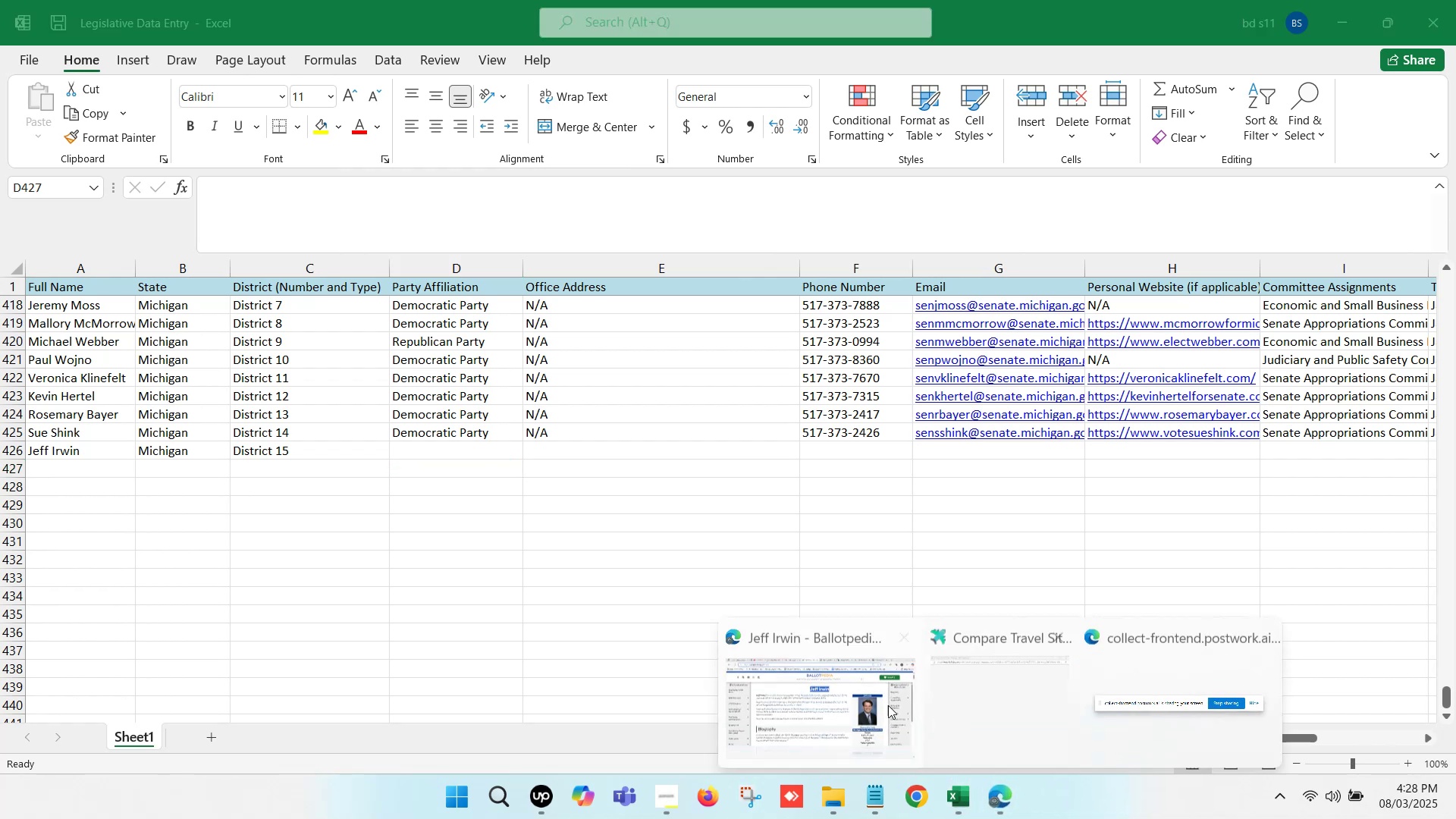 
left_click([847, 678])
 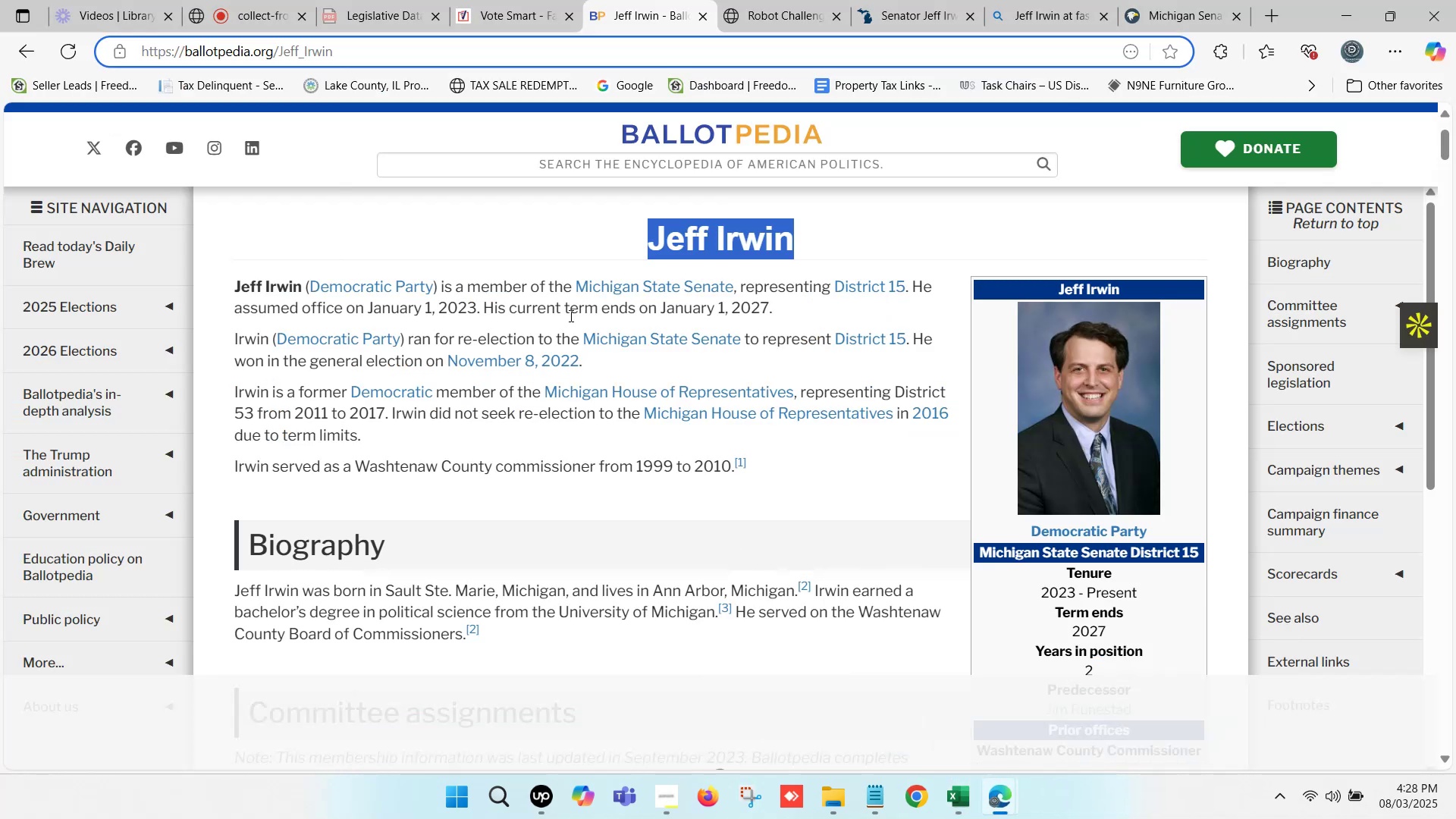 
wait(11.48)
 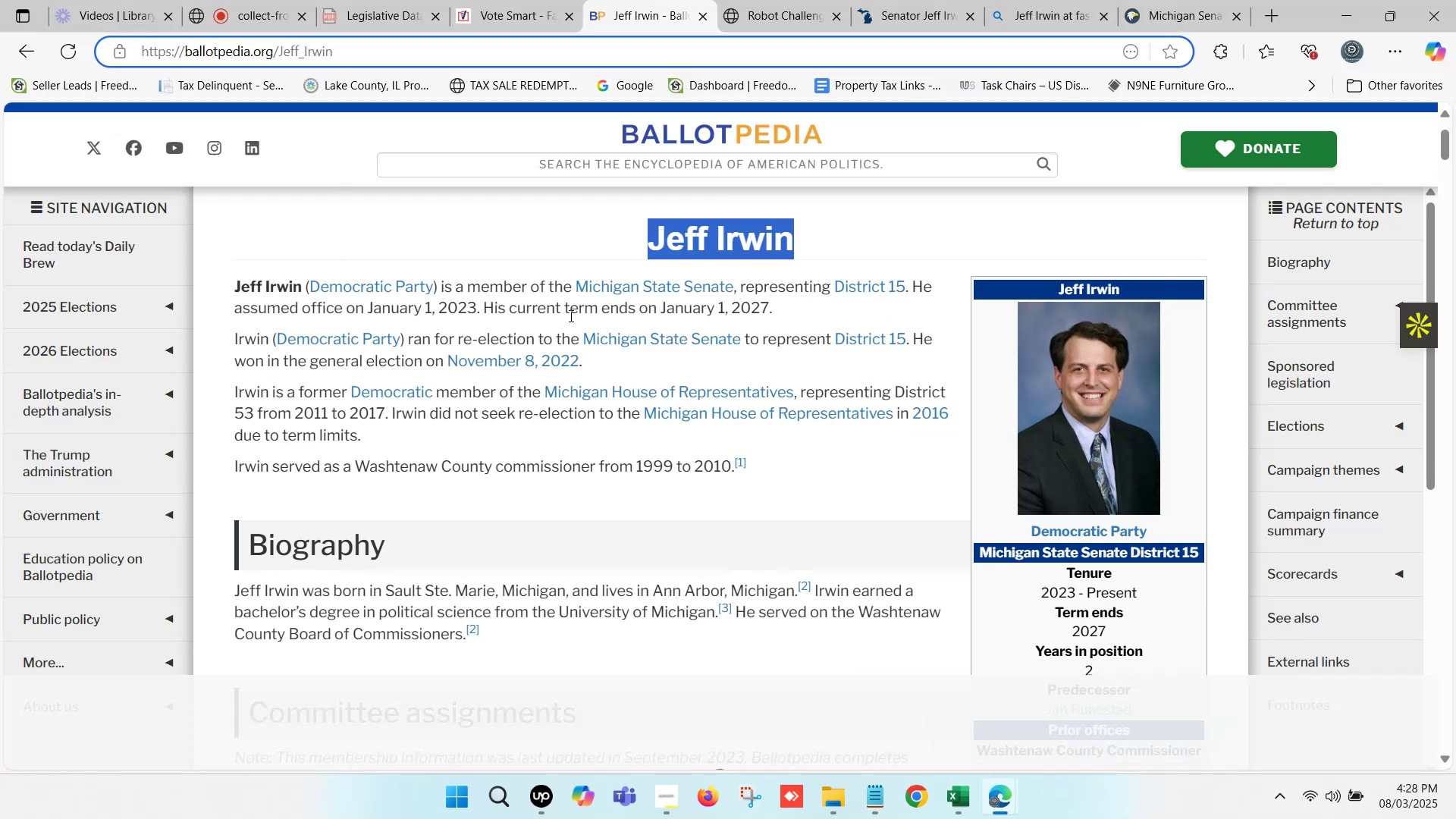 
left_click_drag(start_coordinate=[438, 288], to_coordinate=[310, 284])
 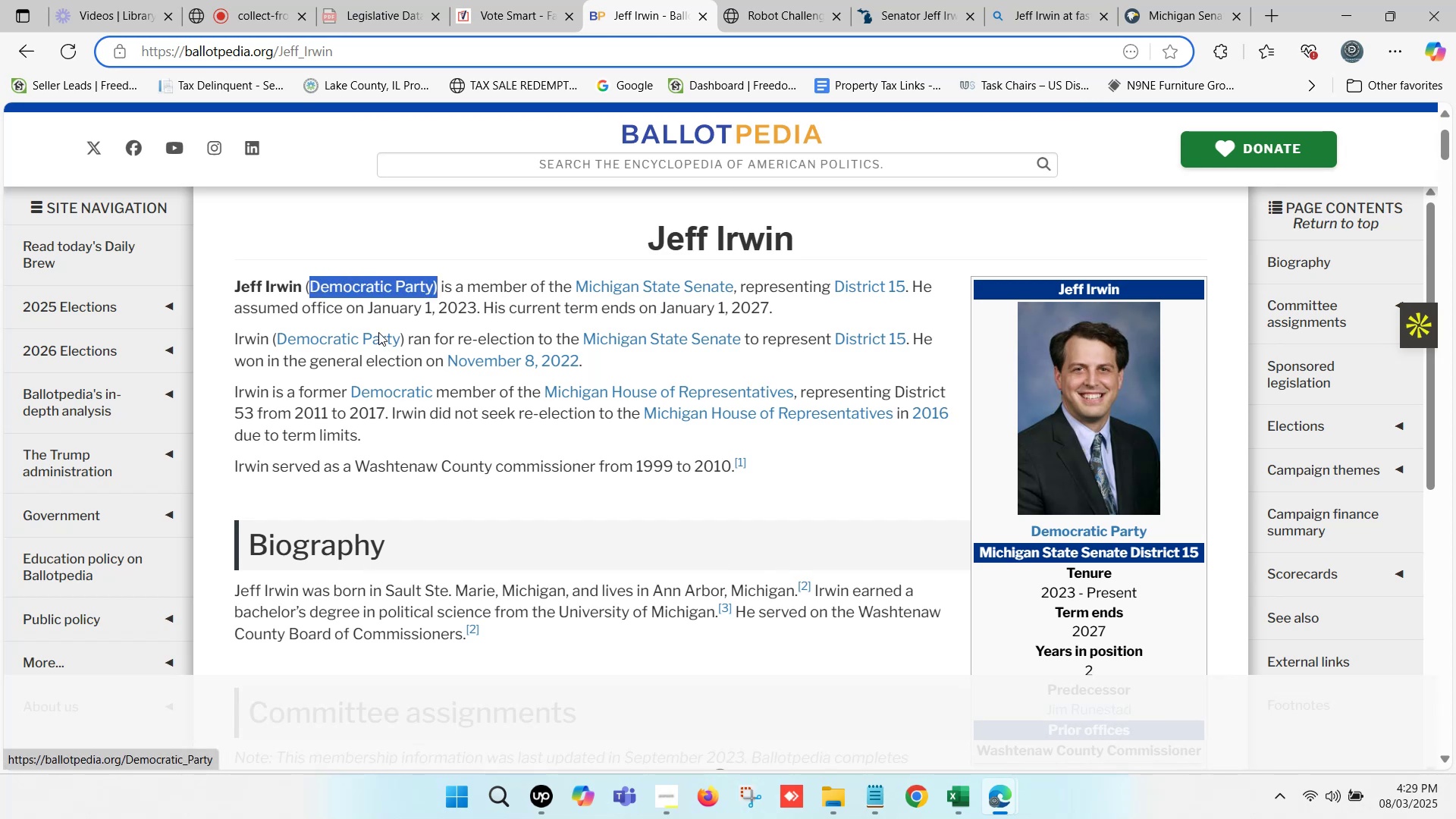 
key(Control+ControlLeft)
 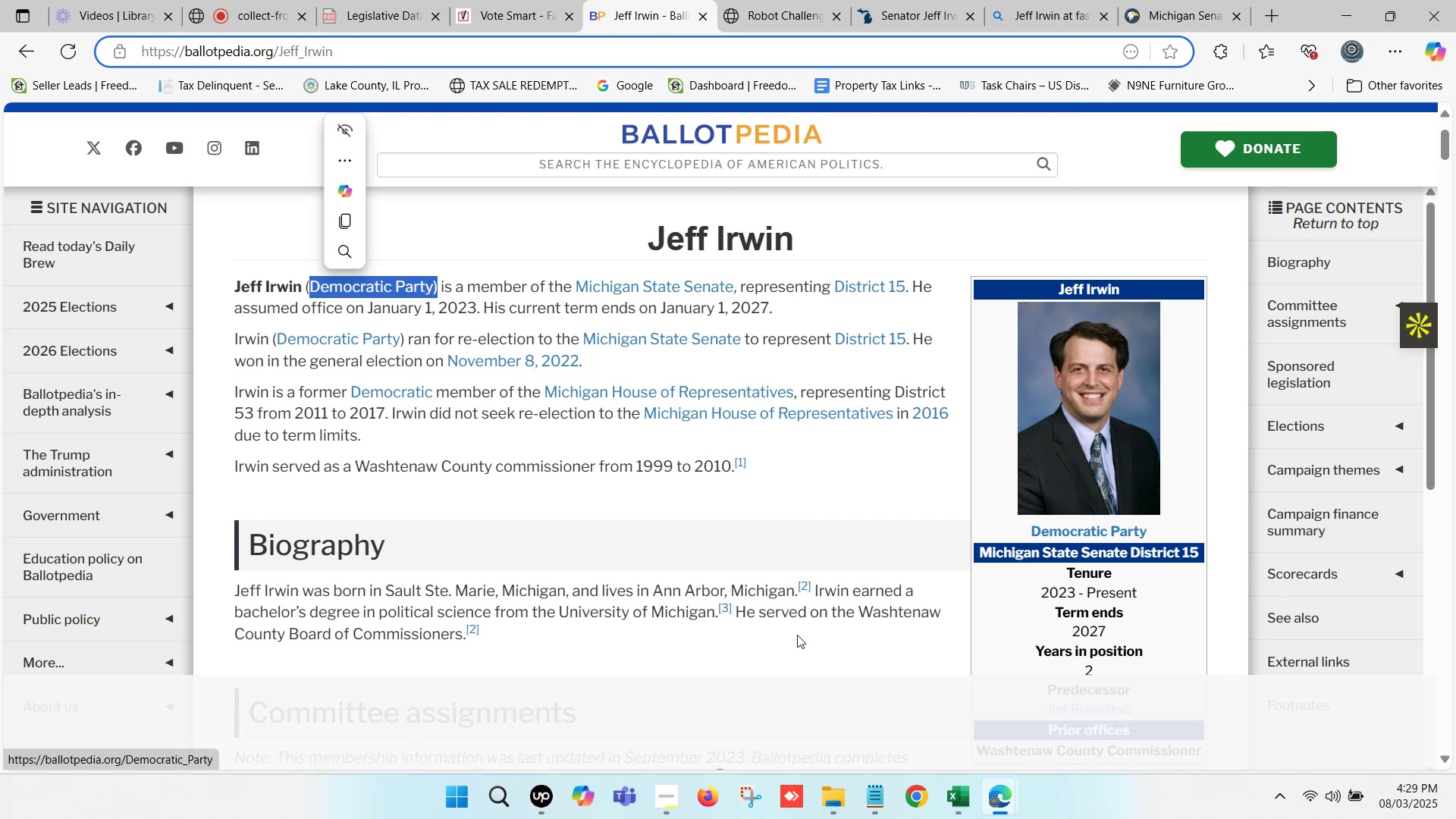 
key(Control+C)
 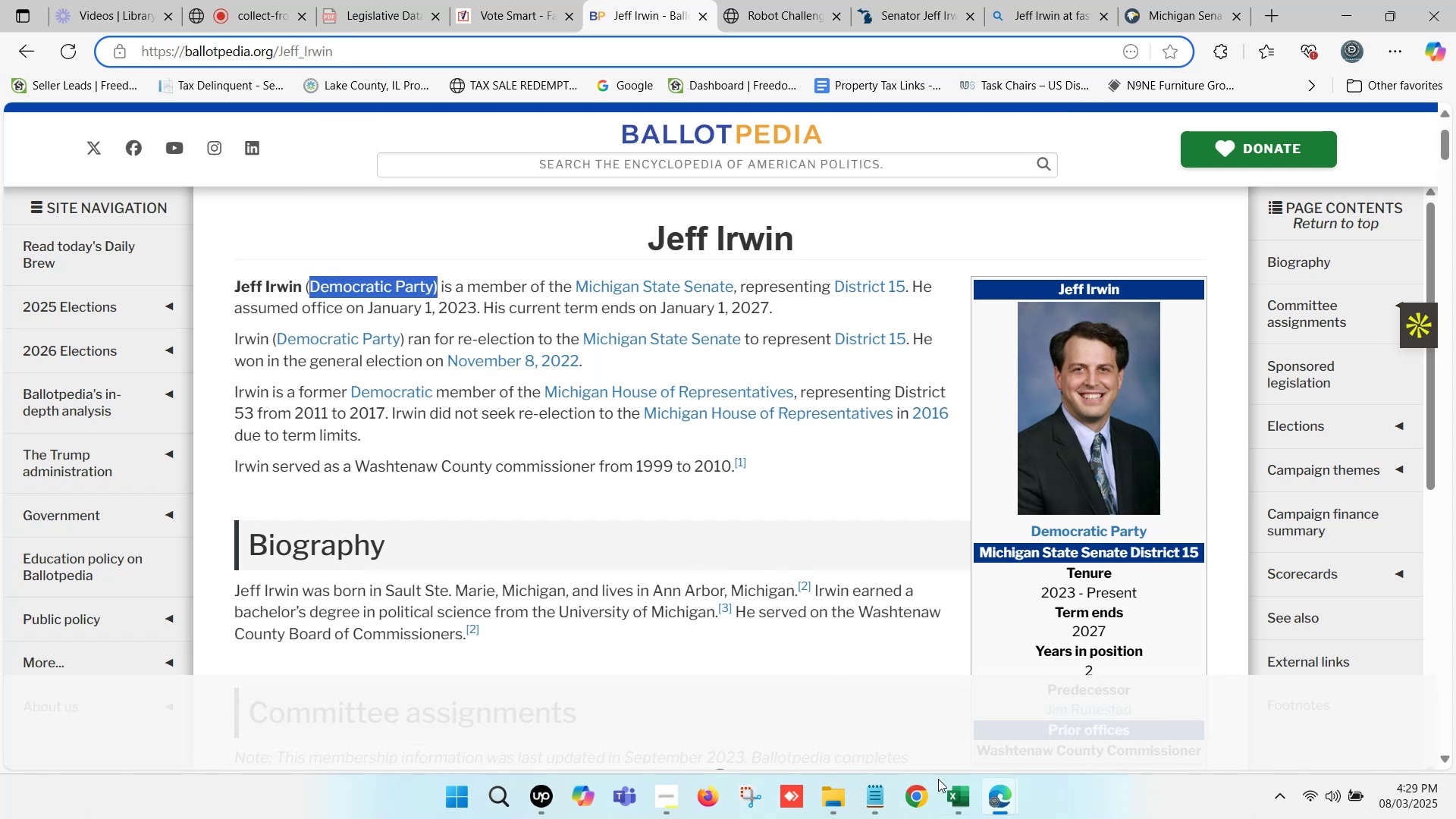 
left_click([944, 789])
 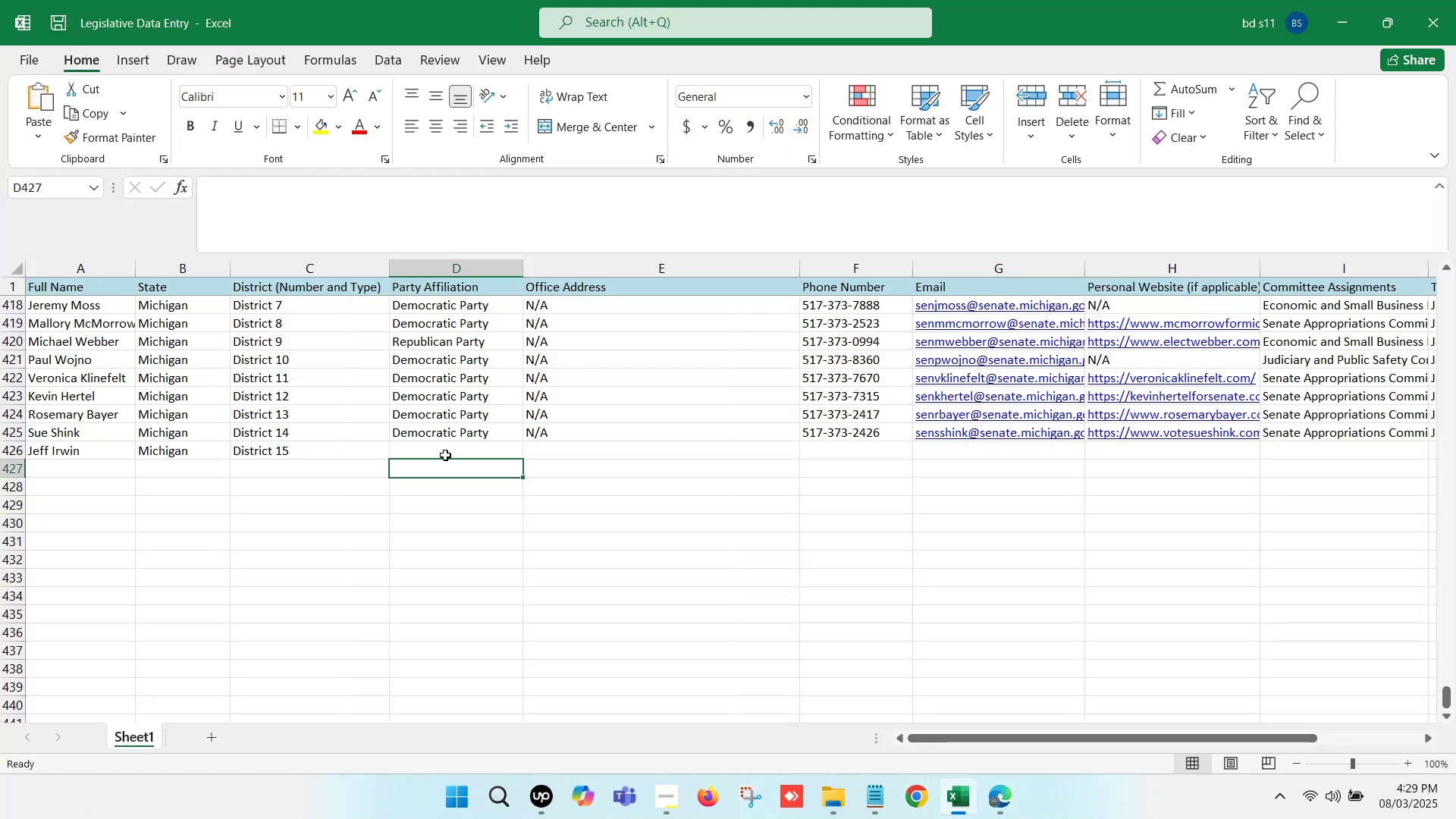 
double_click([444, 451])
 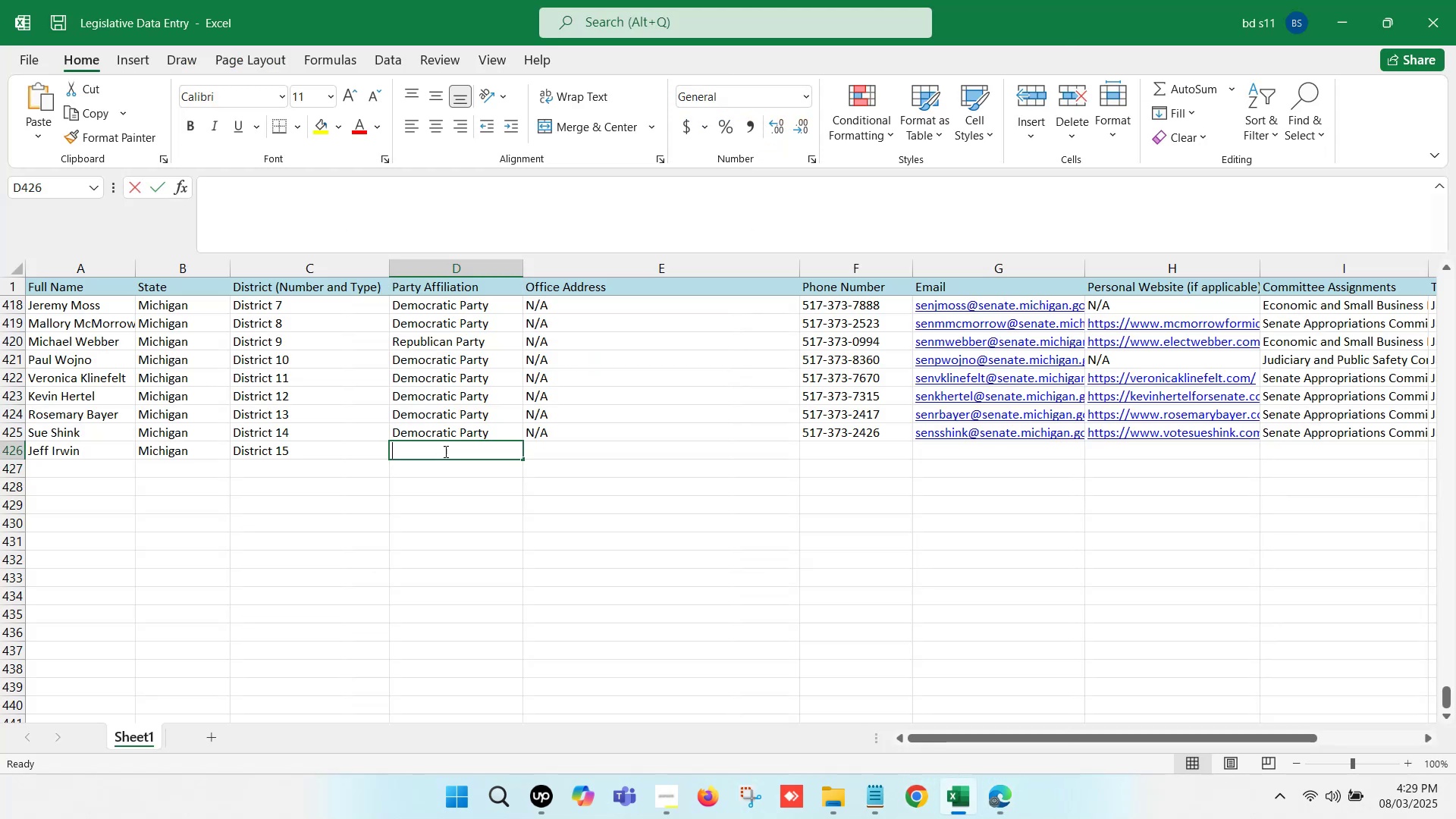 
key(Control+ControlLeft)
 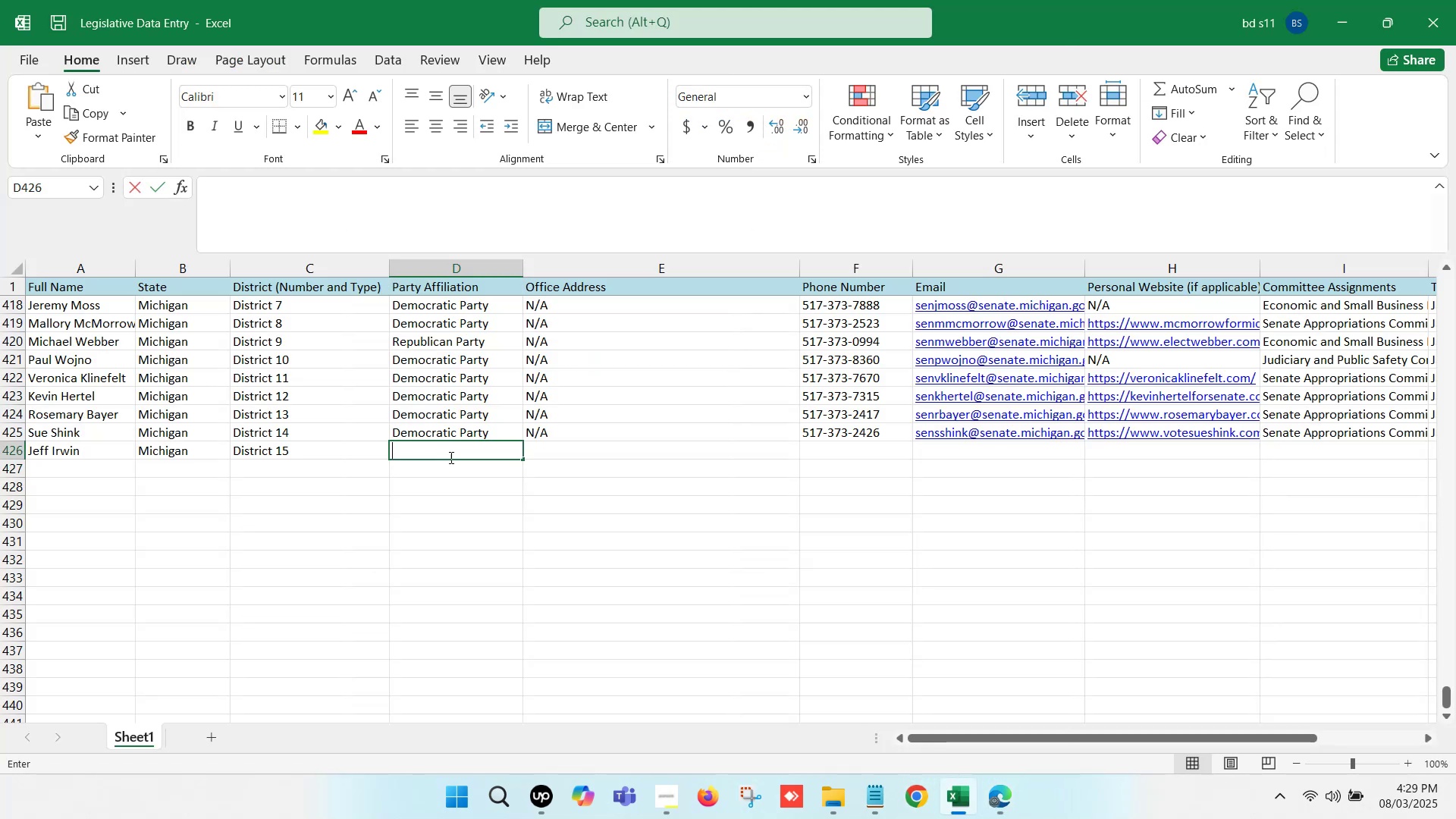 
key(Control+V)
 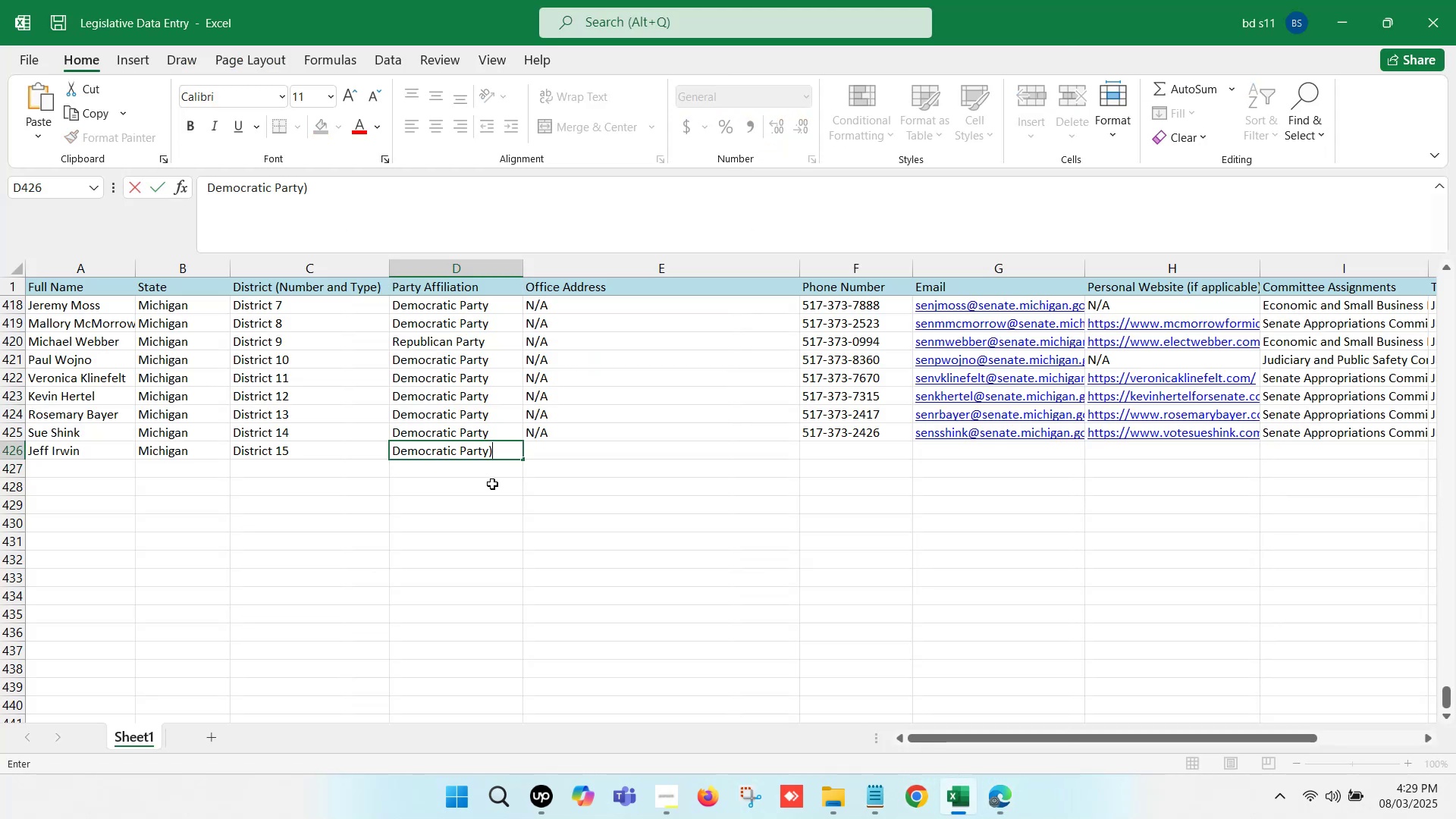 
key(Backspace)
 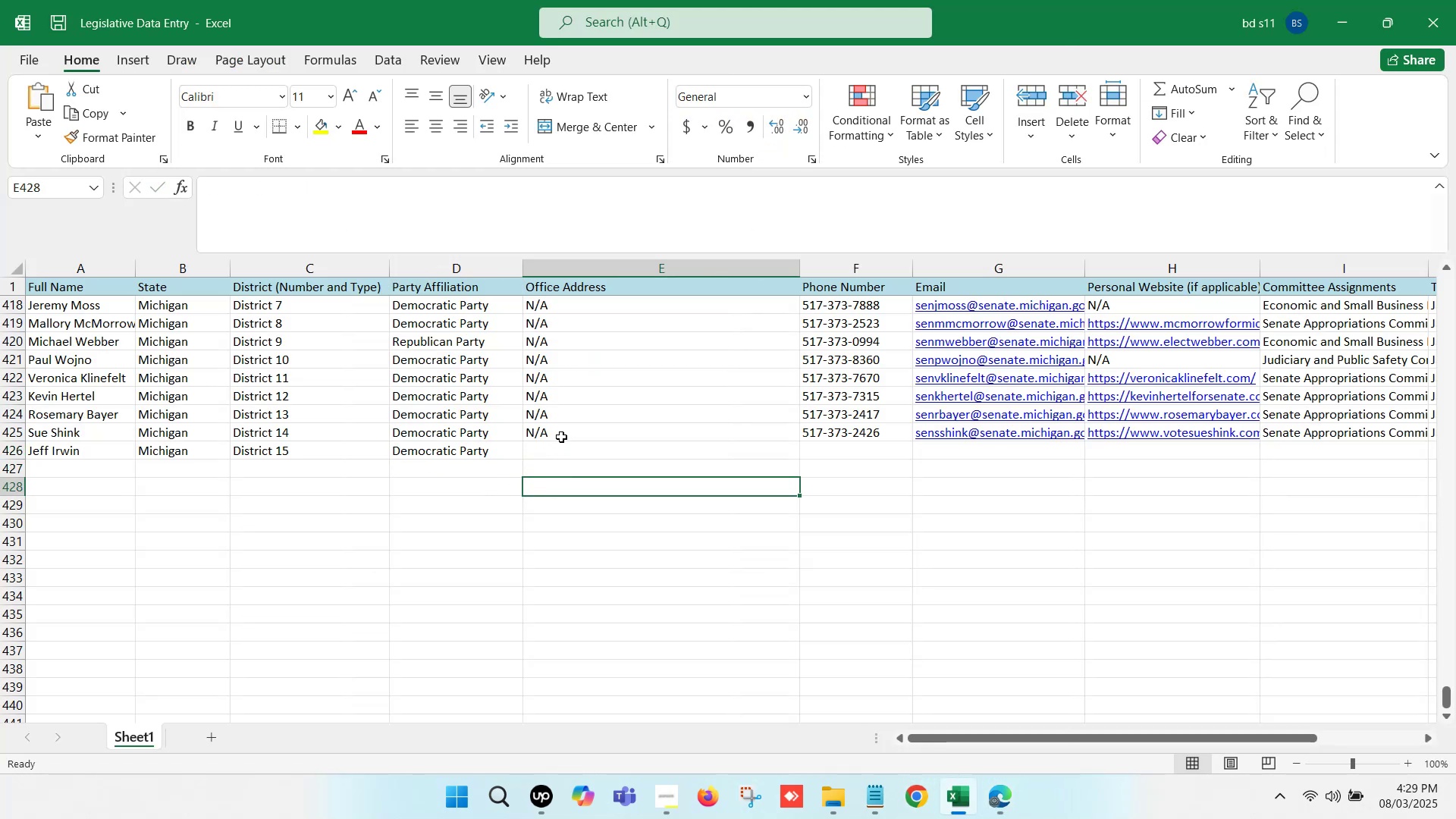 
left_click([565, 439])
 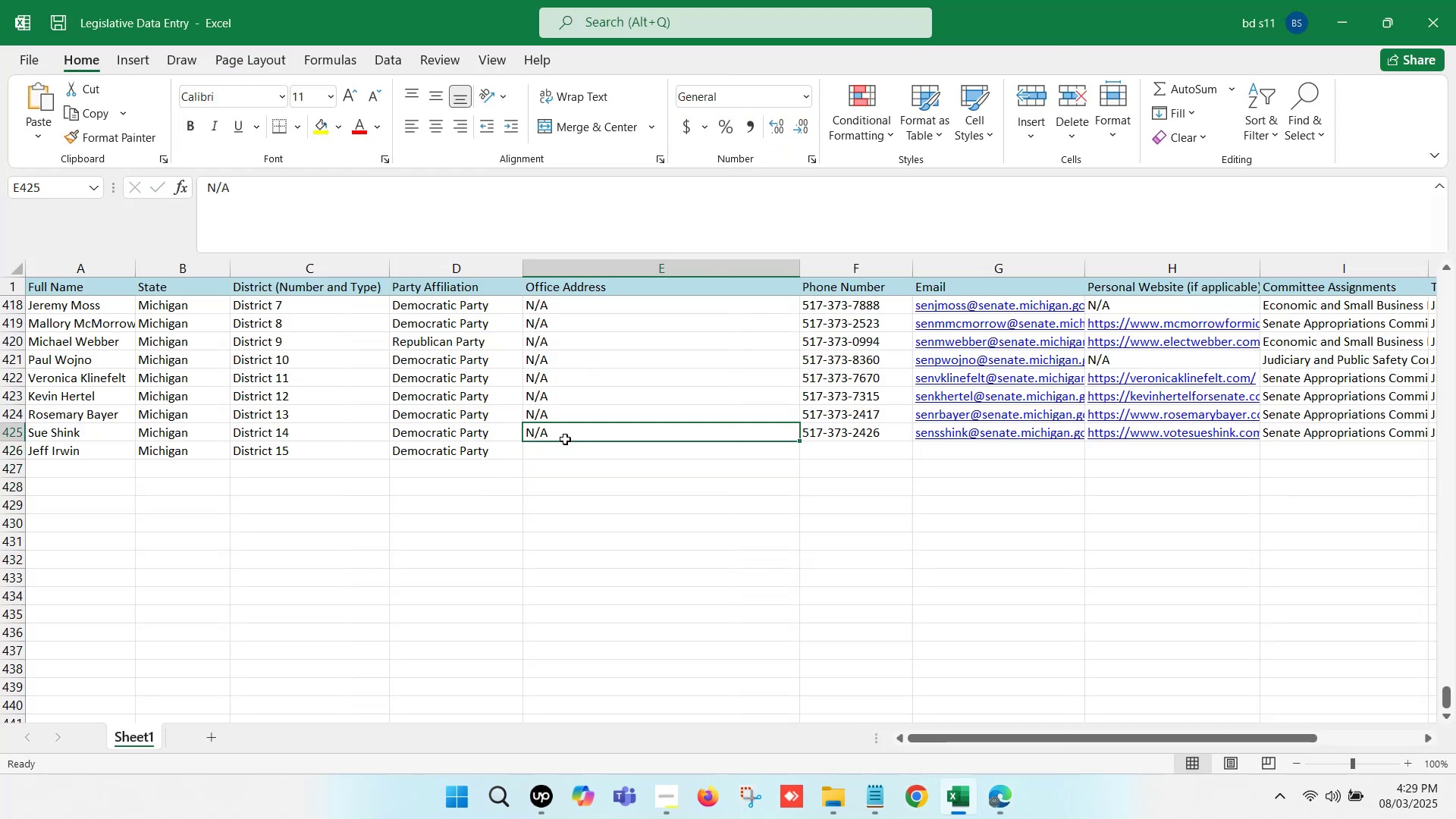 
hold_key(key=ControlLeft, duration=0.94)
 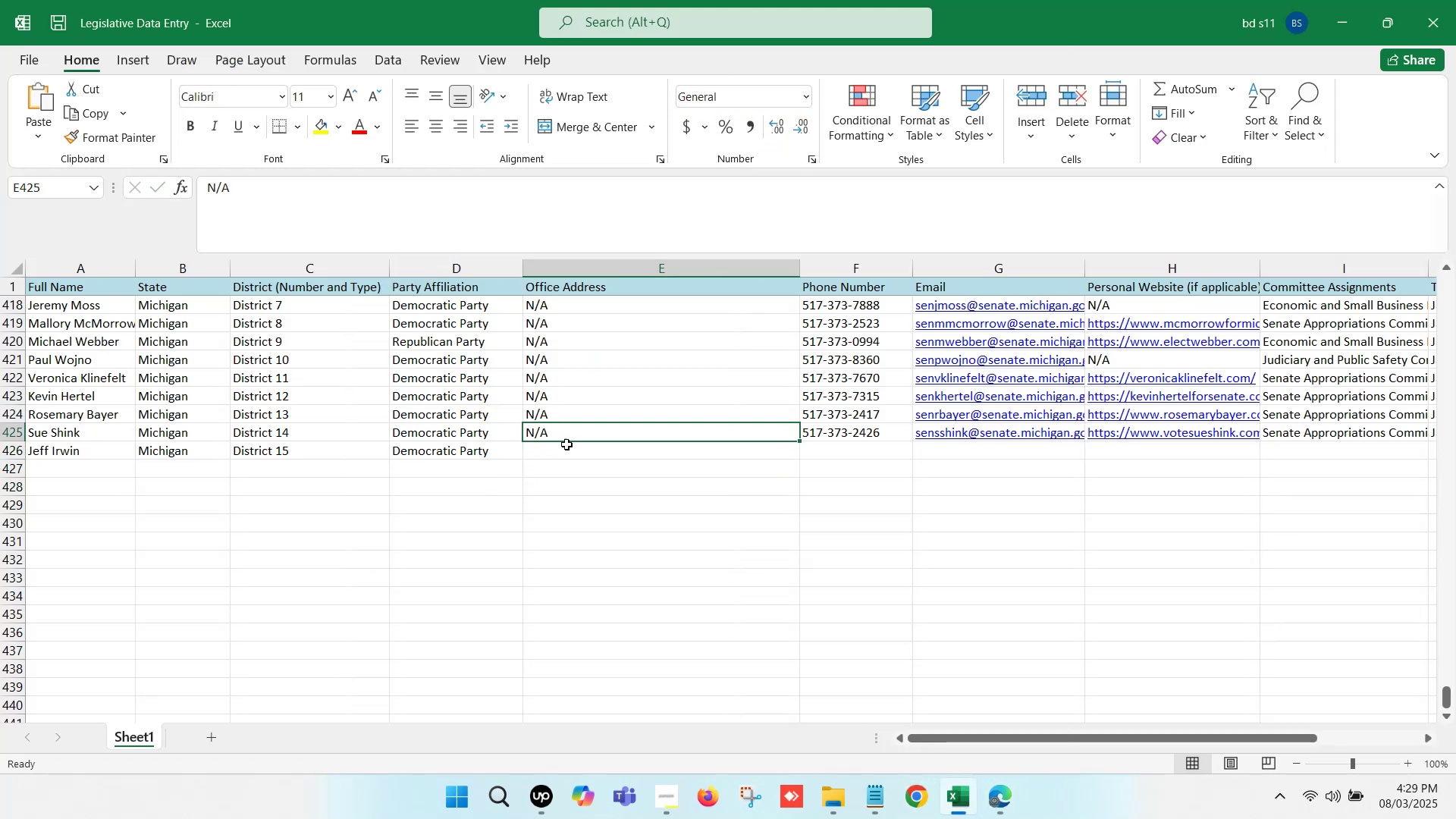 
left_click([567, 449])
 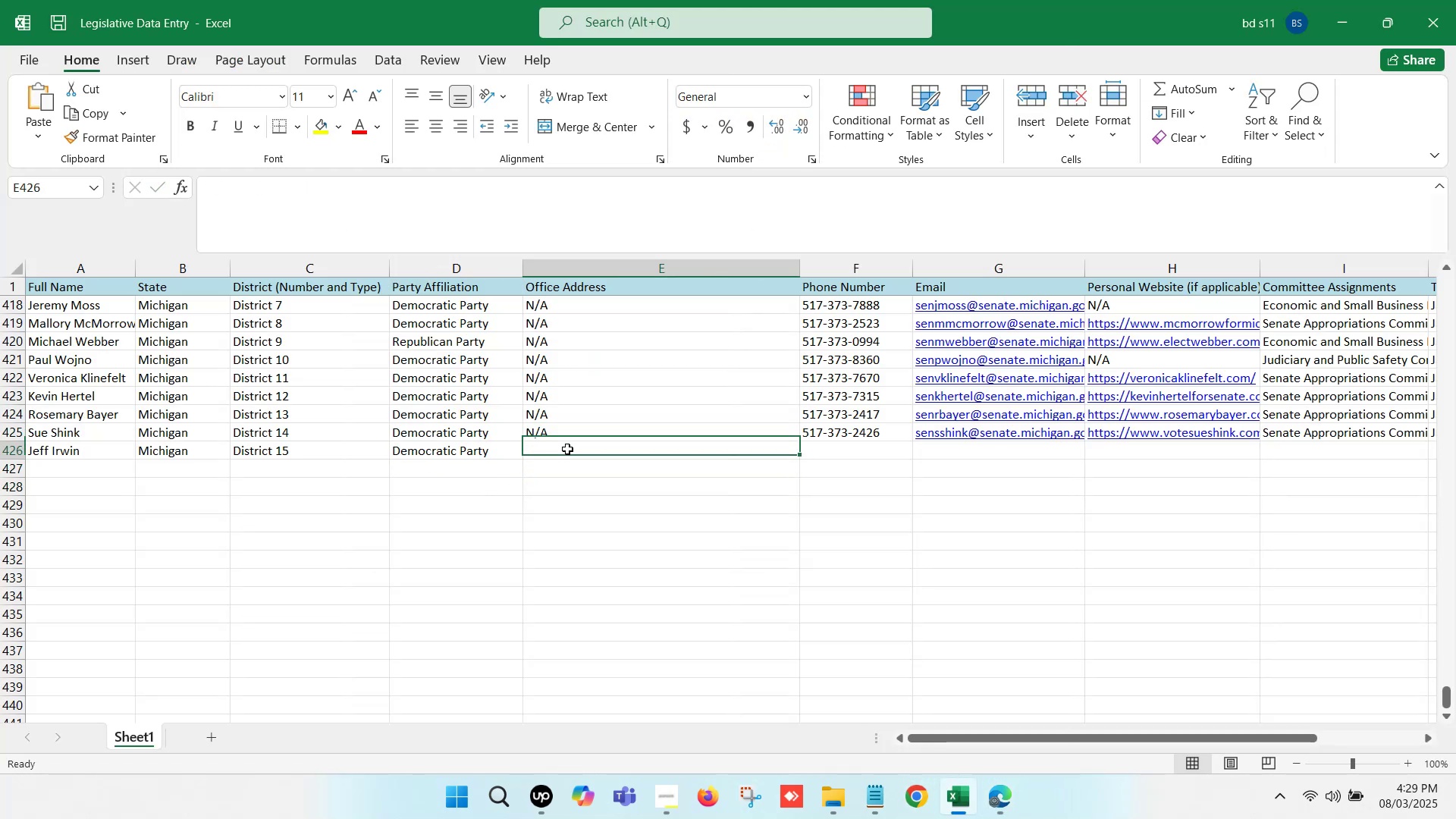 
key(Control+D)
 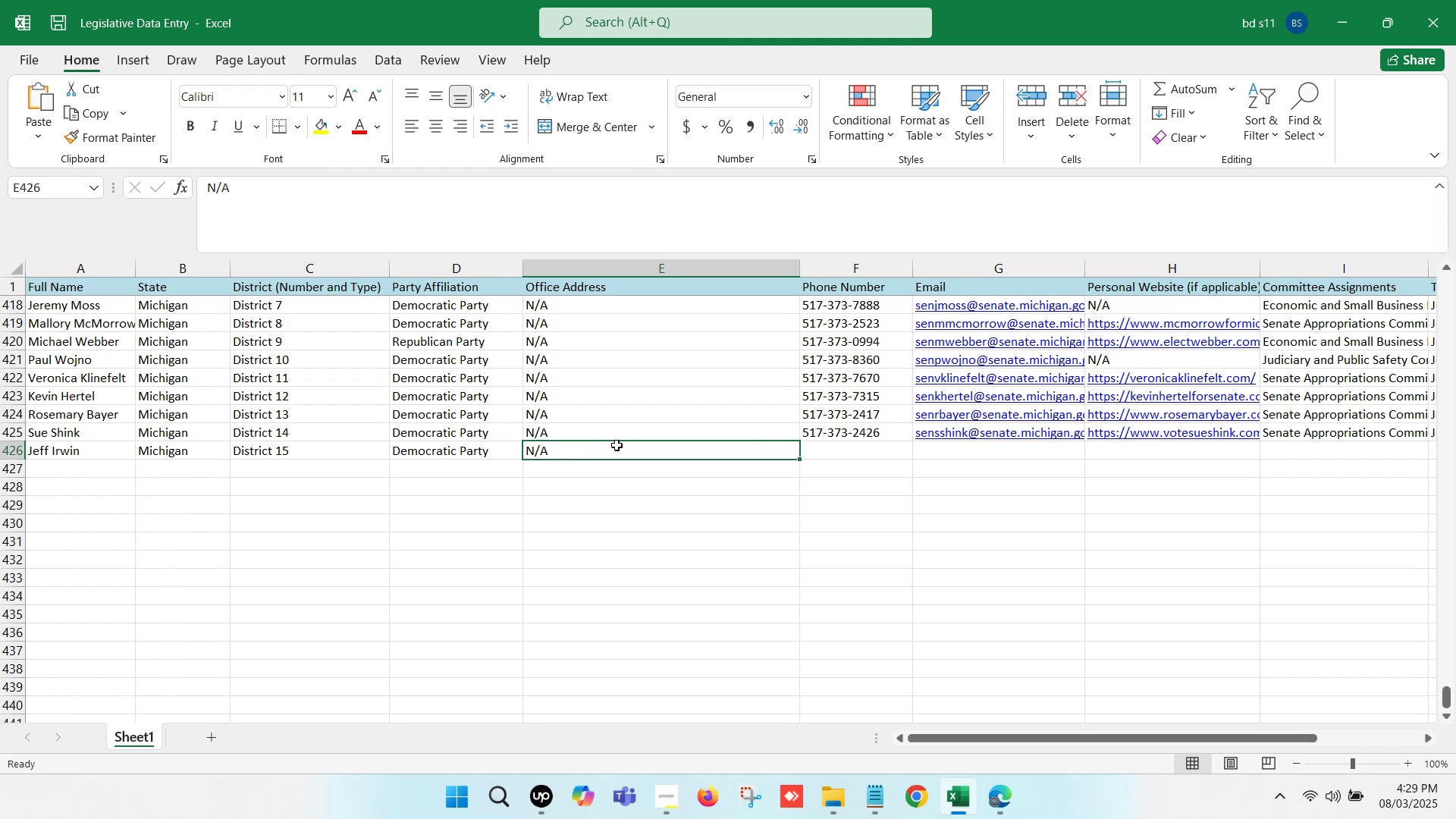 
left_click_drag(start_coordinate=[814, 442], to_coordinate=[819, 444])
 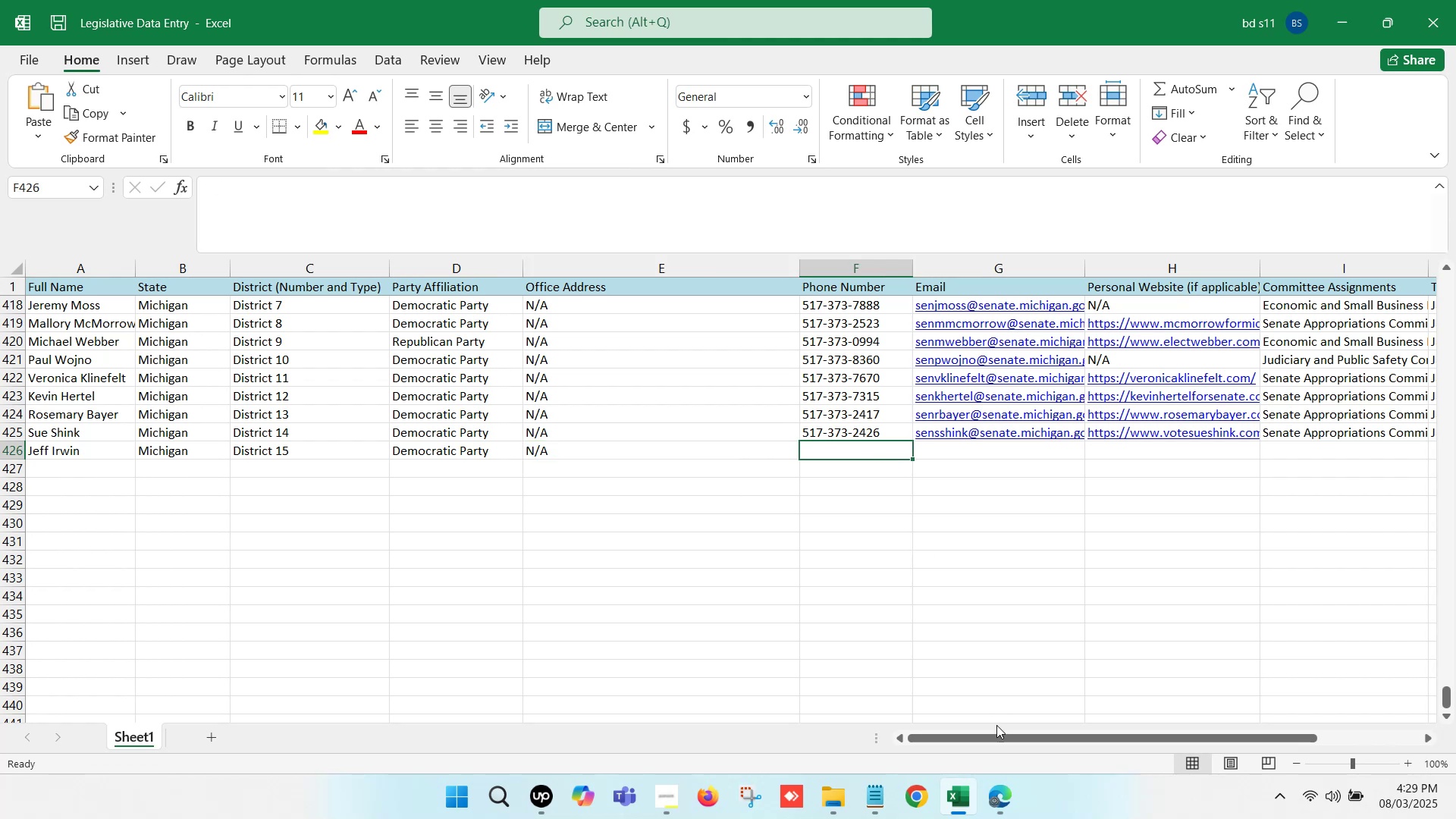 
left_click([1000, 789])
 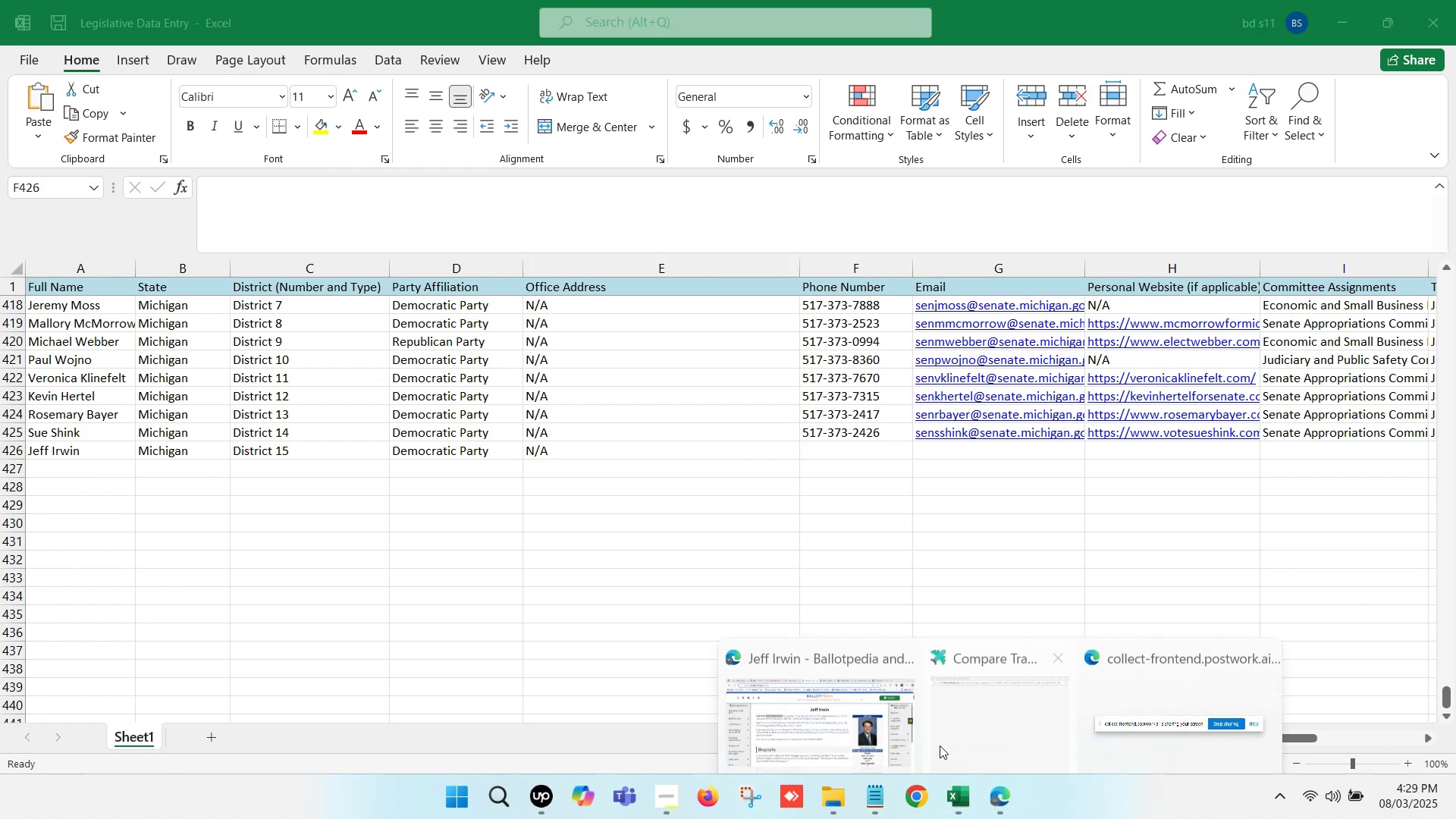 
left_click([876, 702])
 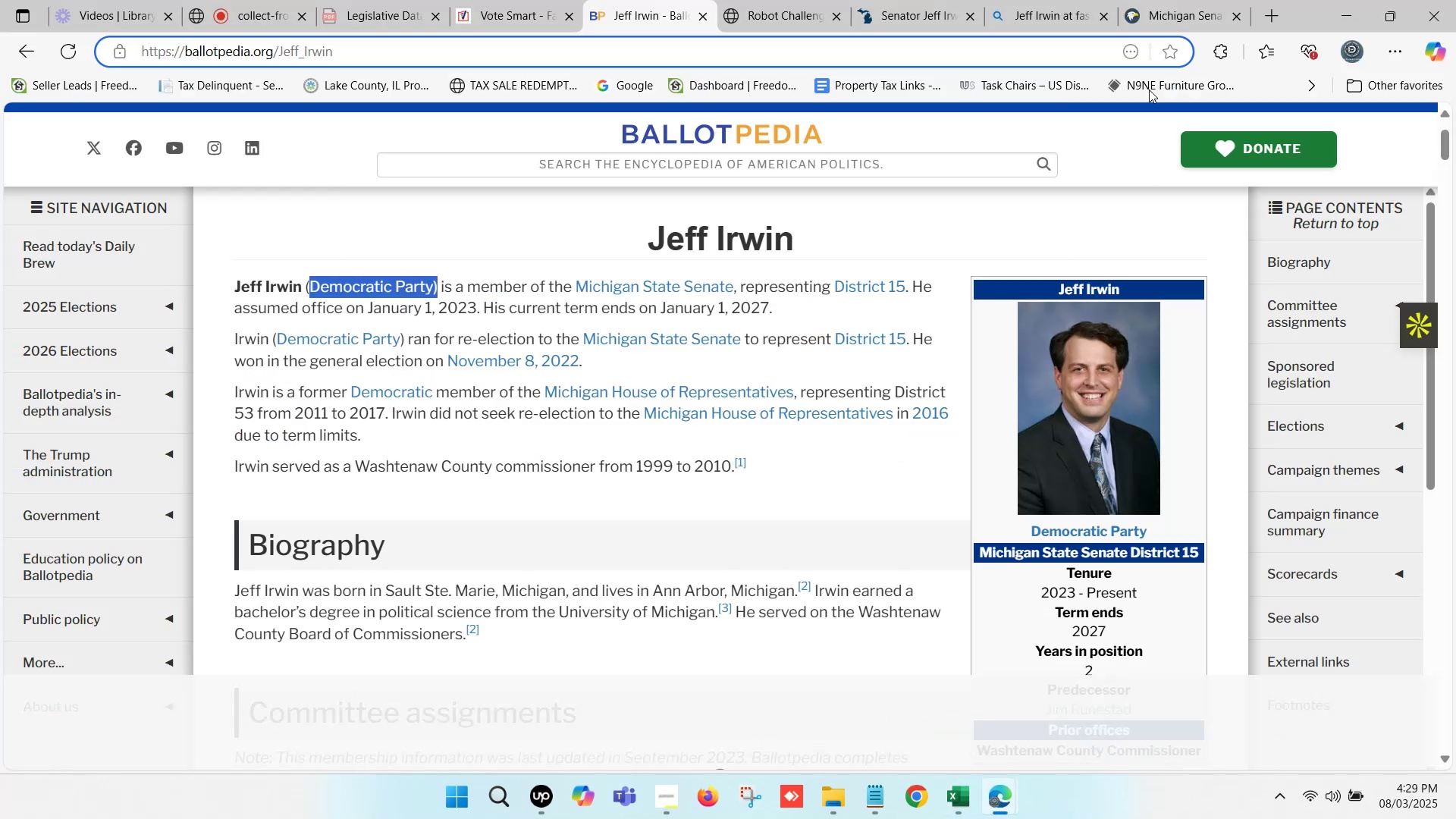 
left_click([1150, 0])
 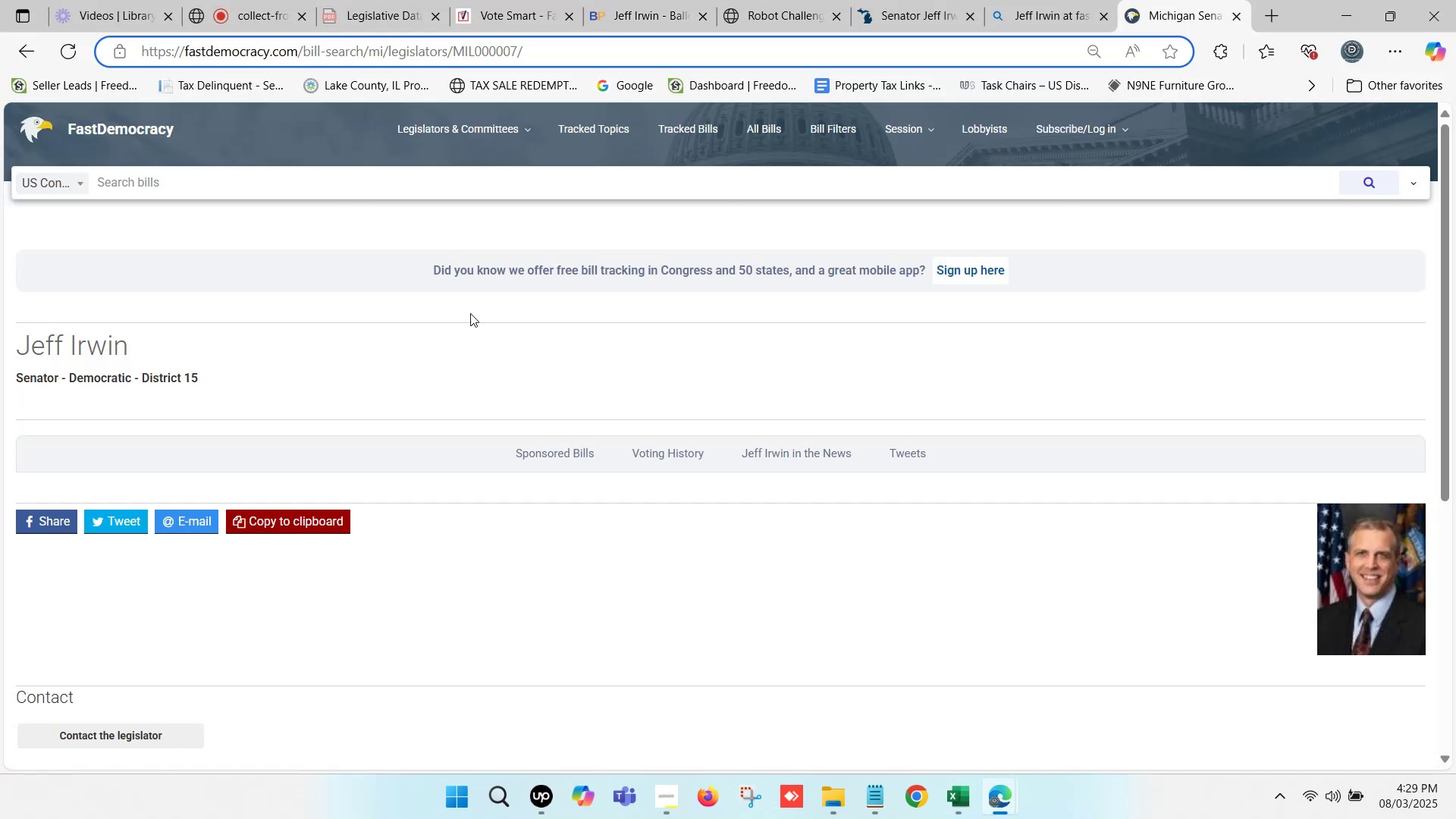 
scroll: coordinate [239, 466], scroll_direction: down, amount: 4.0
 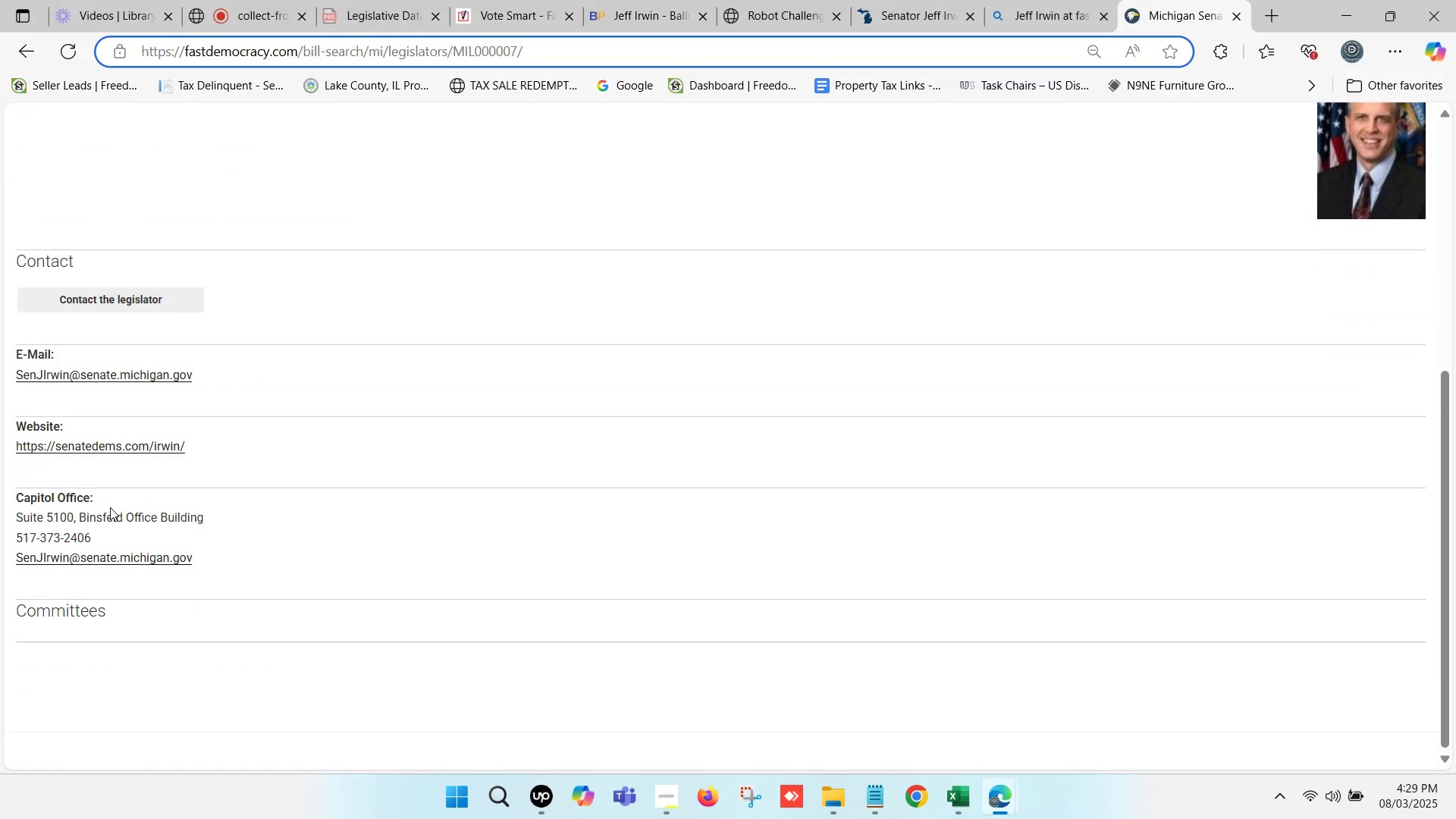 
left_click_drag(start_coordinate=[93, 533], to_coordinate=[11, 533])
 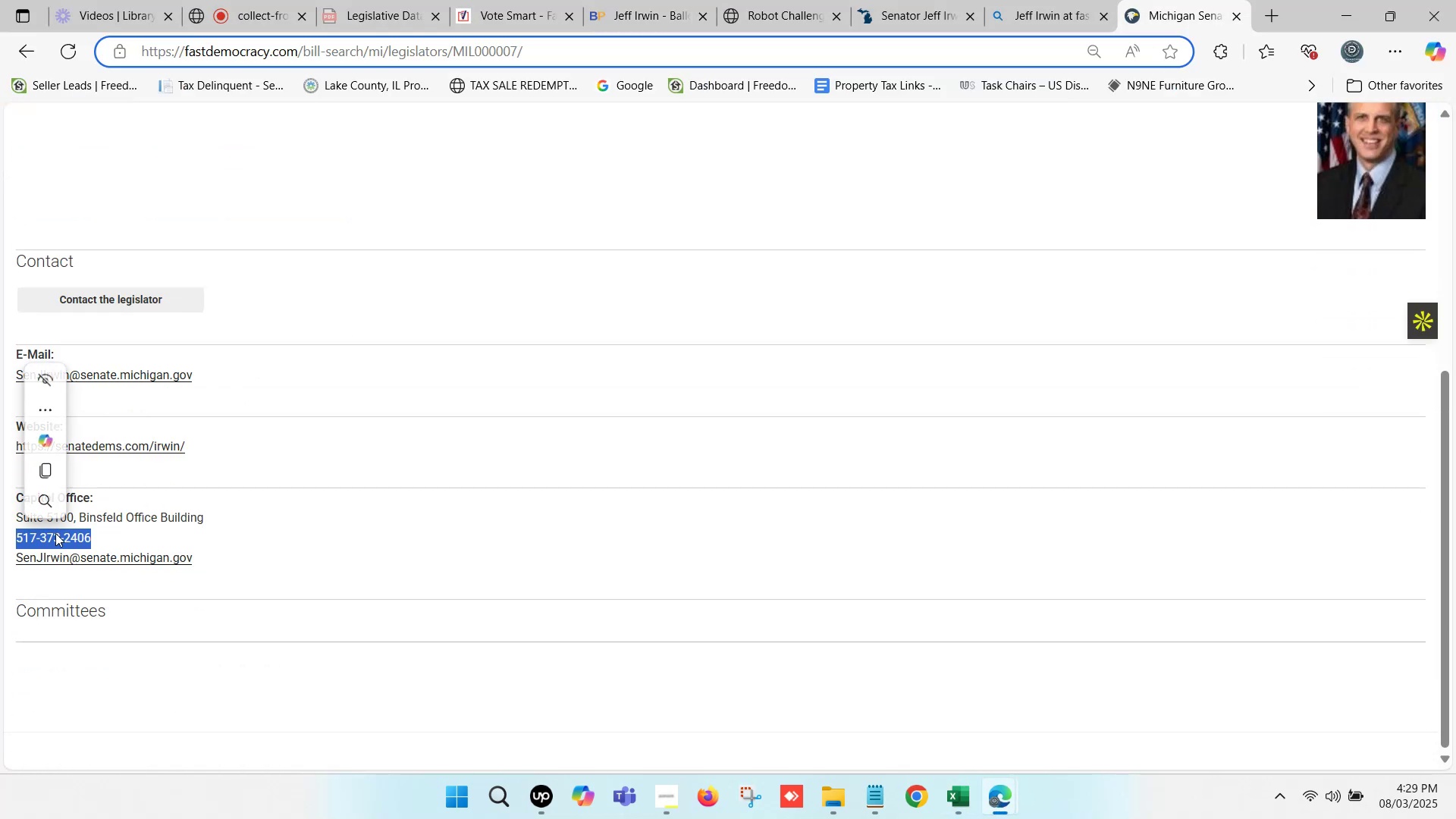 
key(Control+C)
 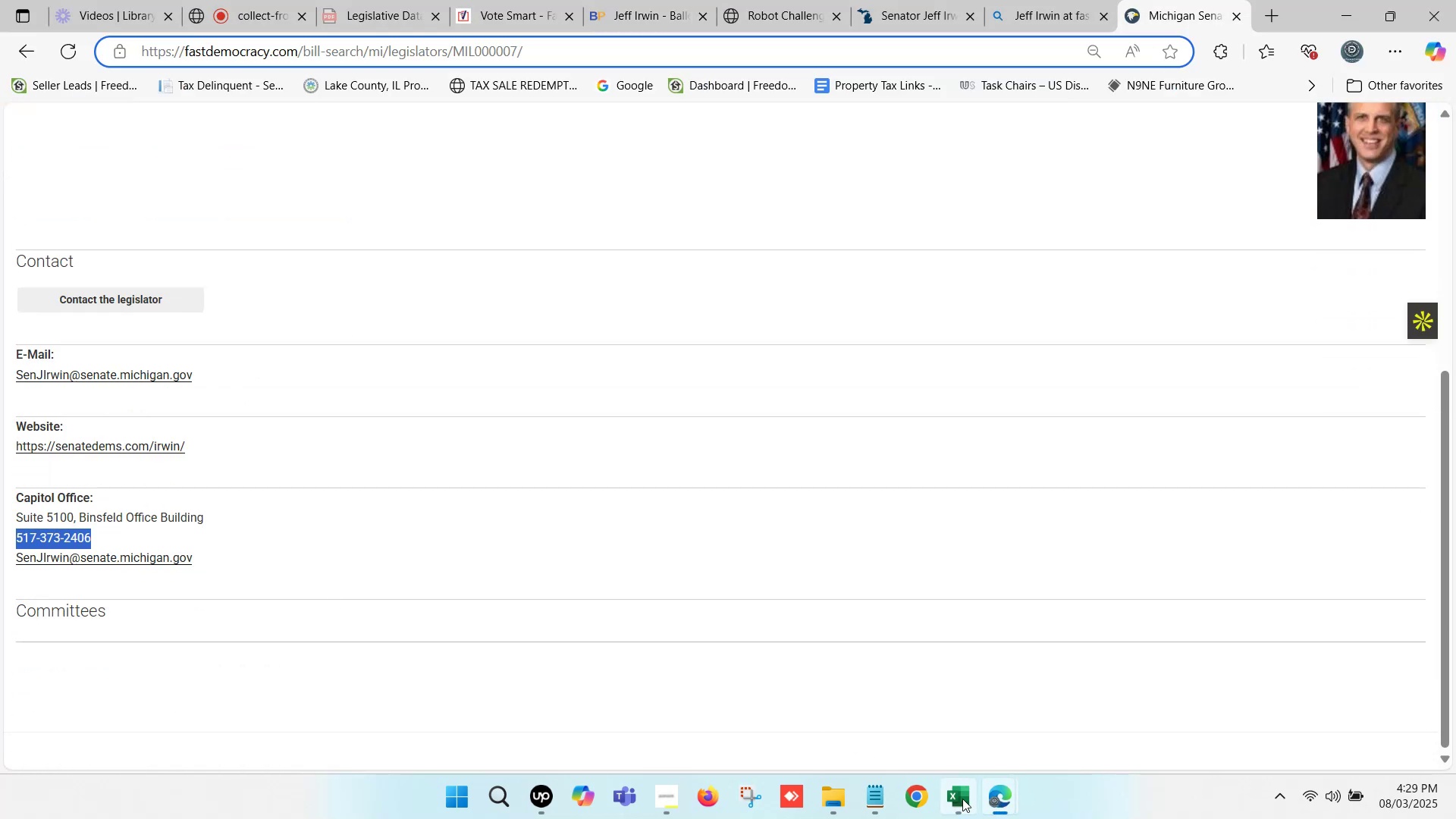 
left_click([962, 799])
 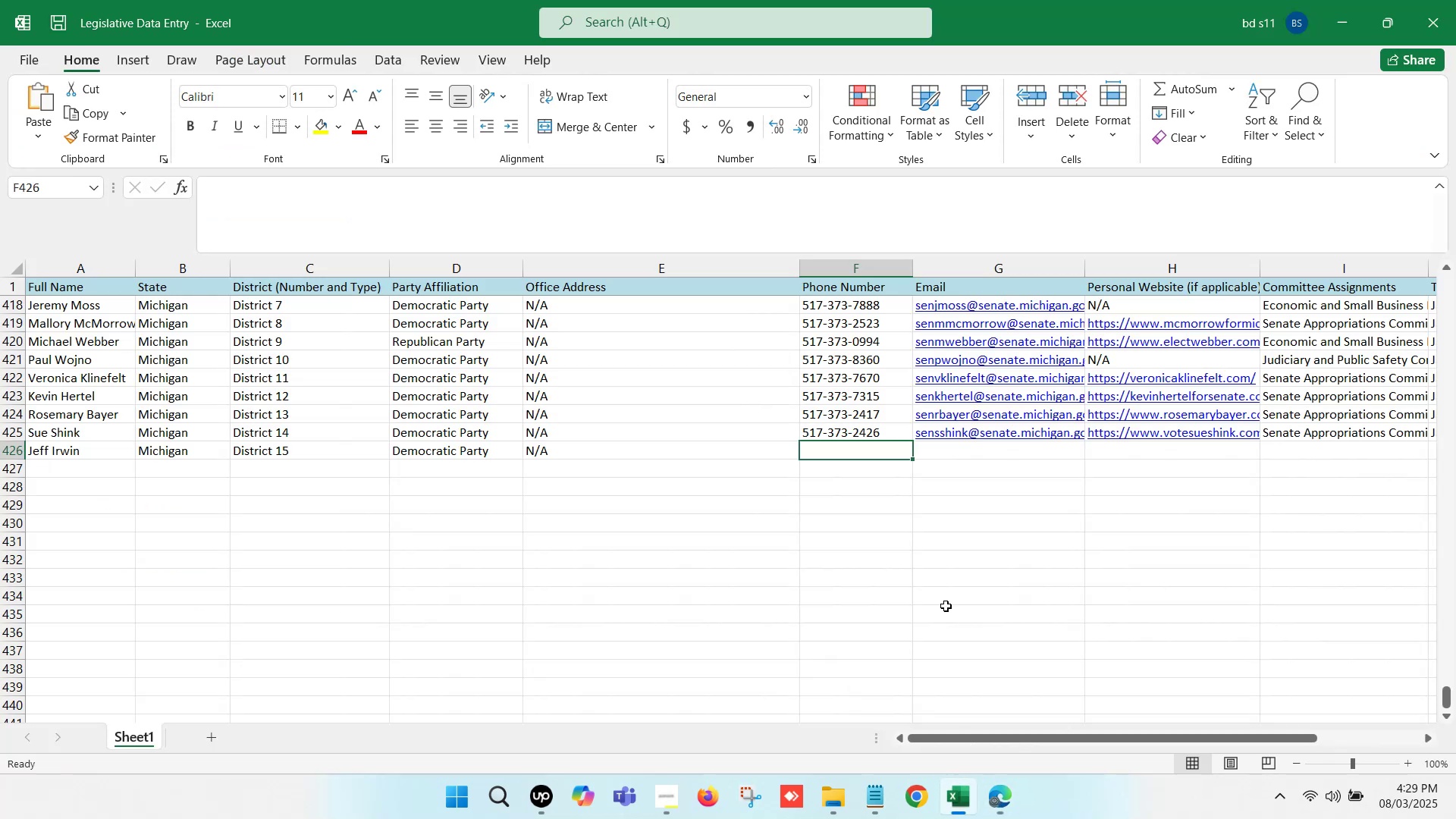 
double_click([843, 450])
 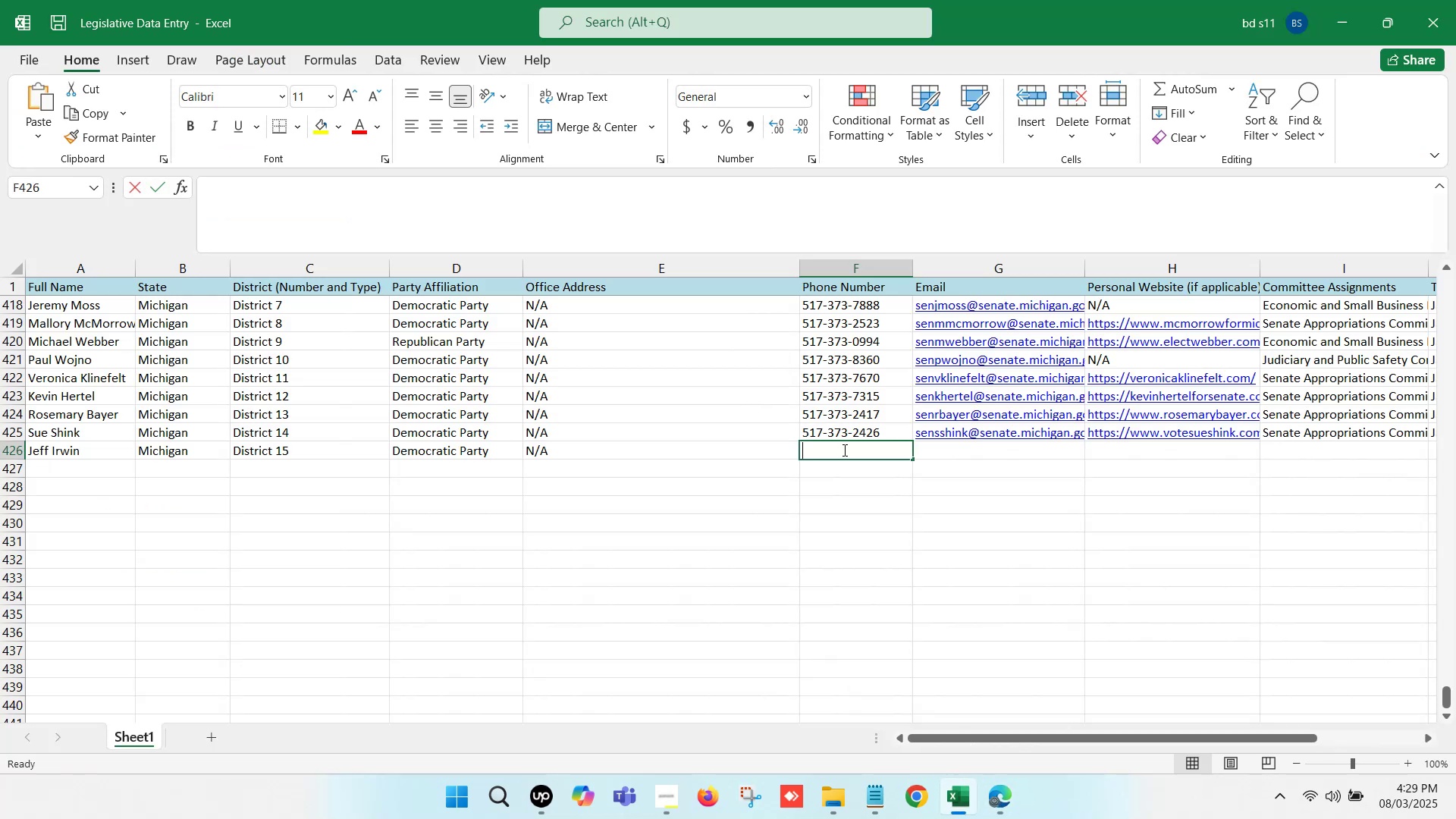 
key(Control+V)
 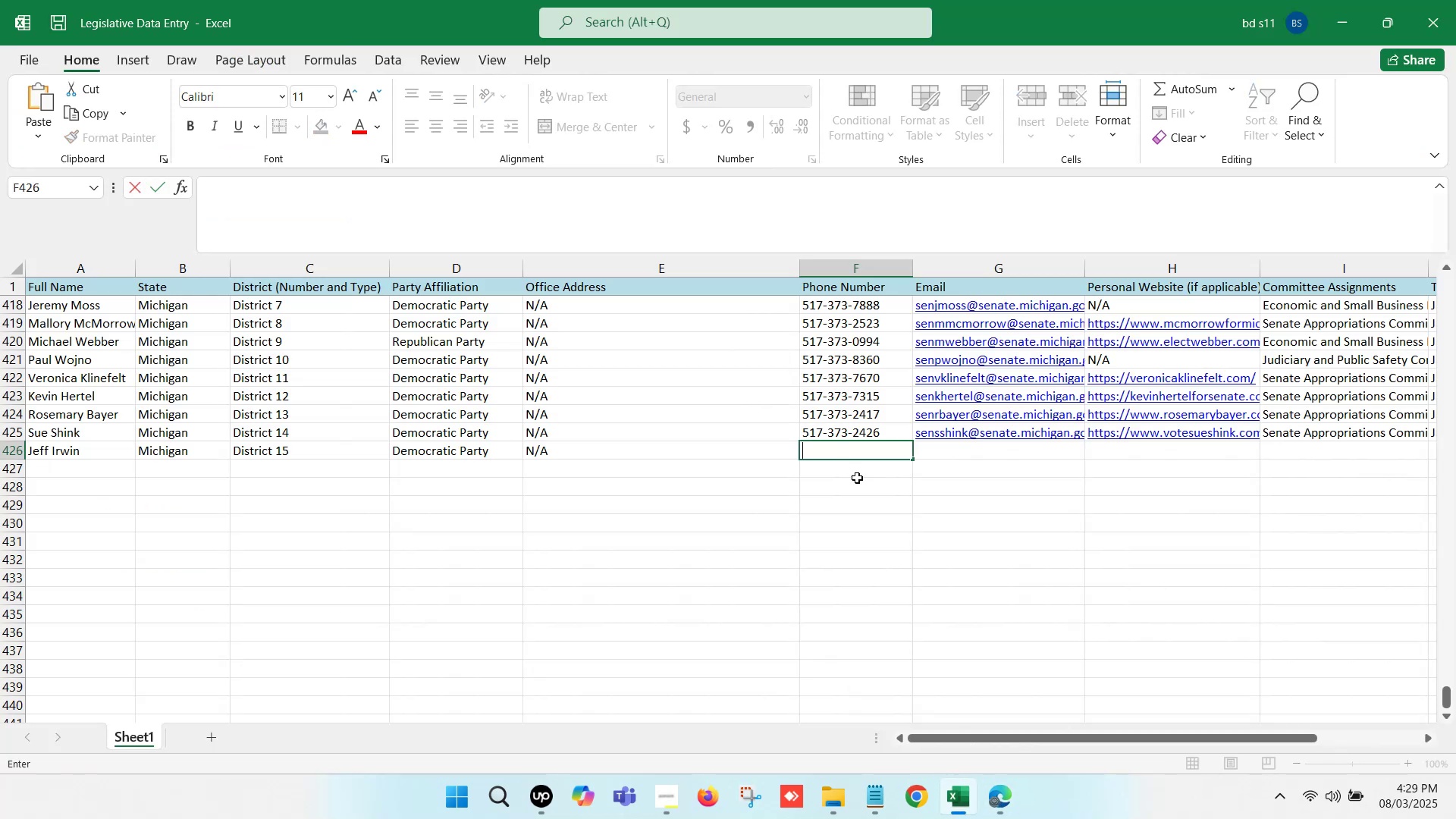 
left_click_drag(start_coordinate=[861, 485], to_coordinate=[867, 485])
 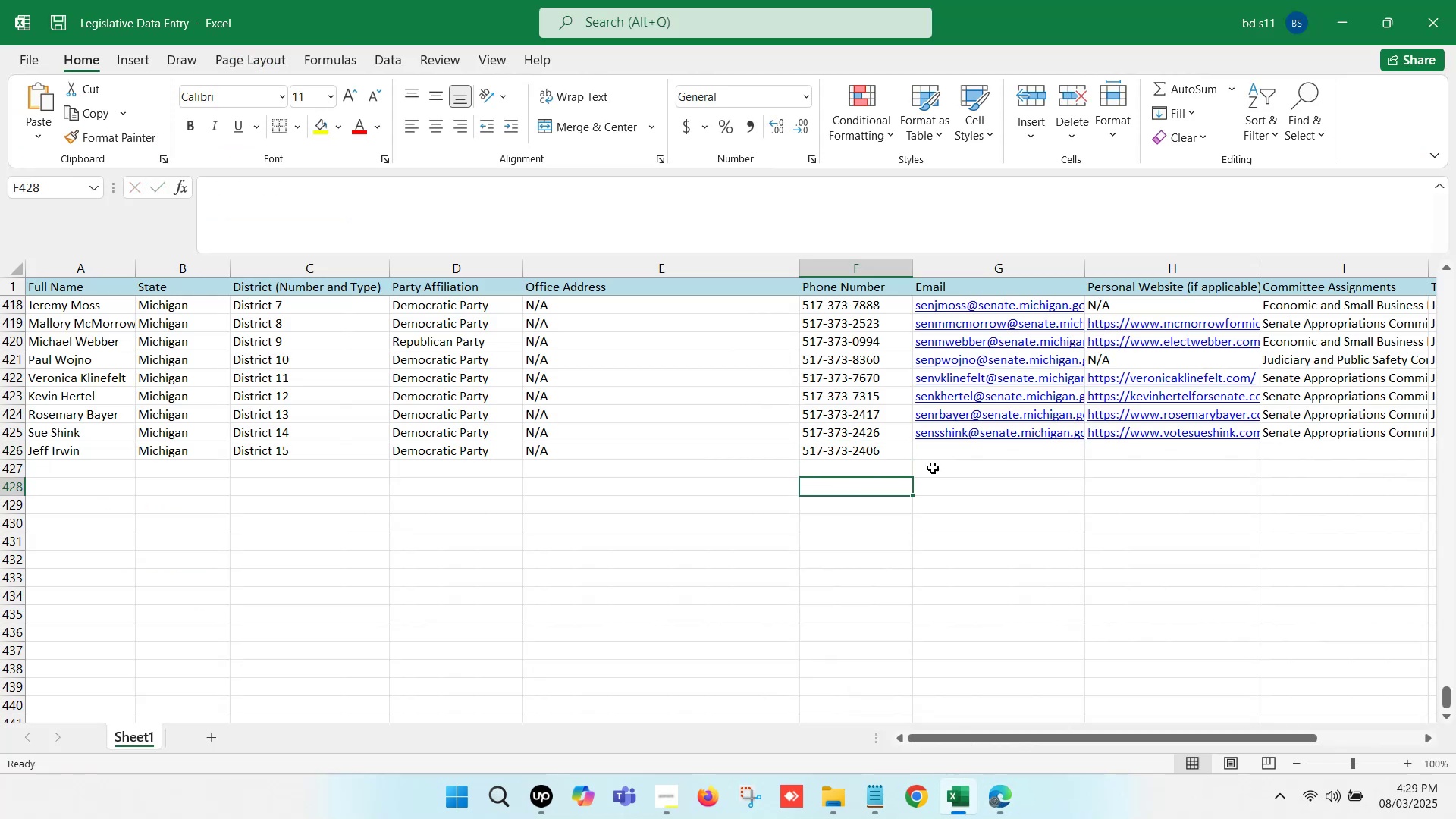 
double_click([953, 457])
 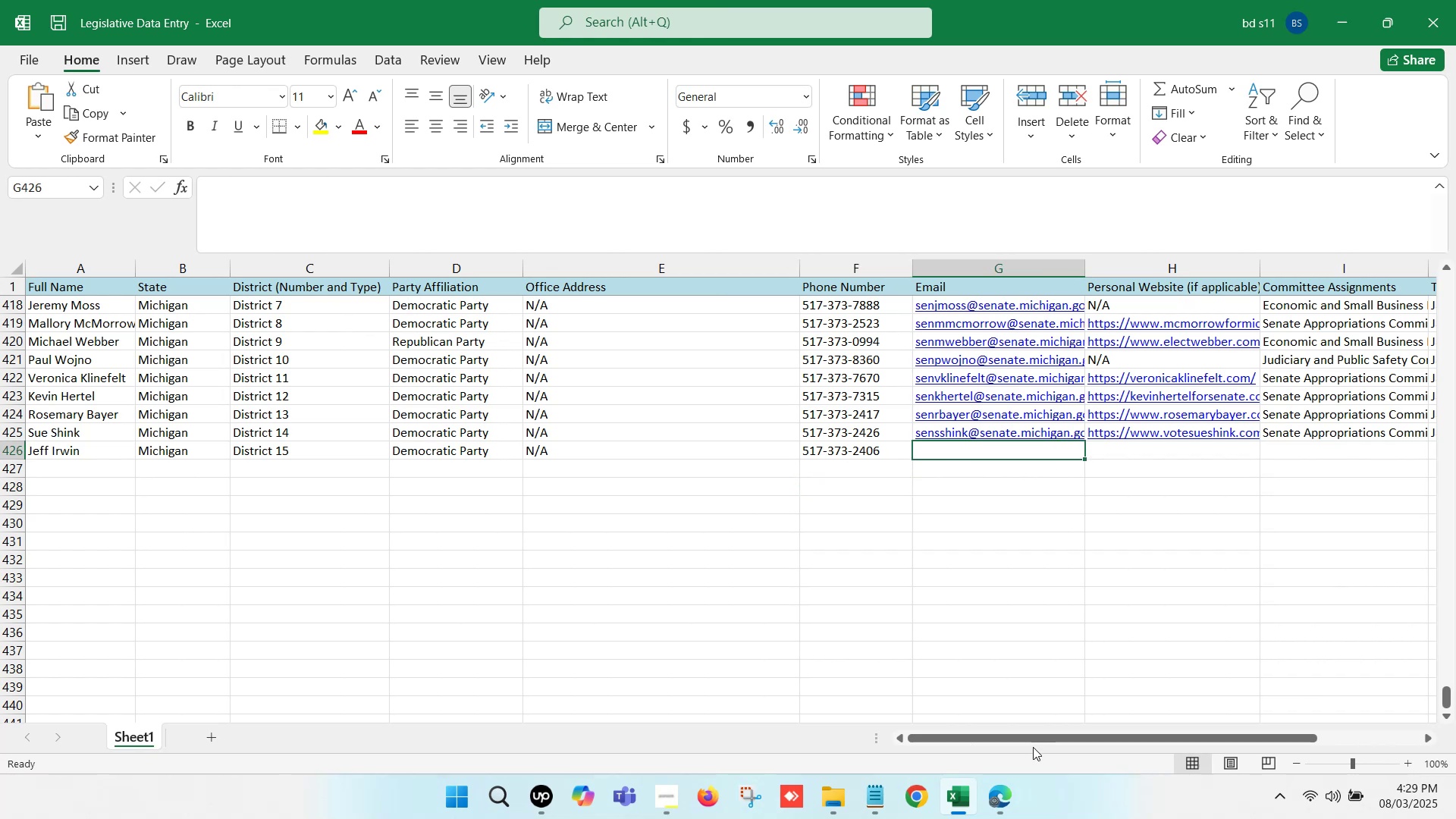 
left_click([1006, 780])
 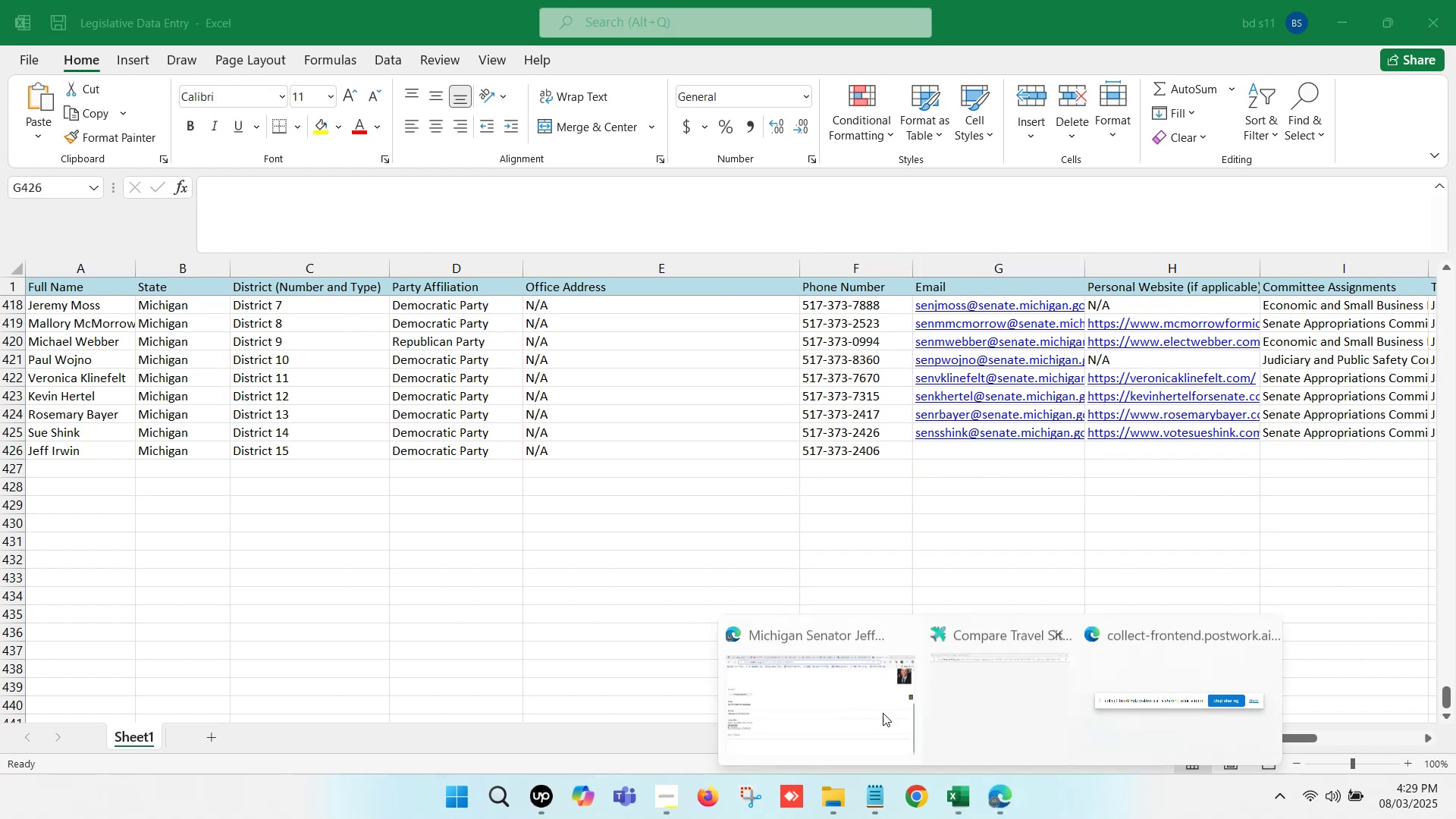 
left_click_drag(start_coordinate=[843, 692], to_coordinate=[833, 688])
 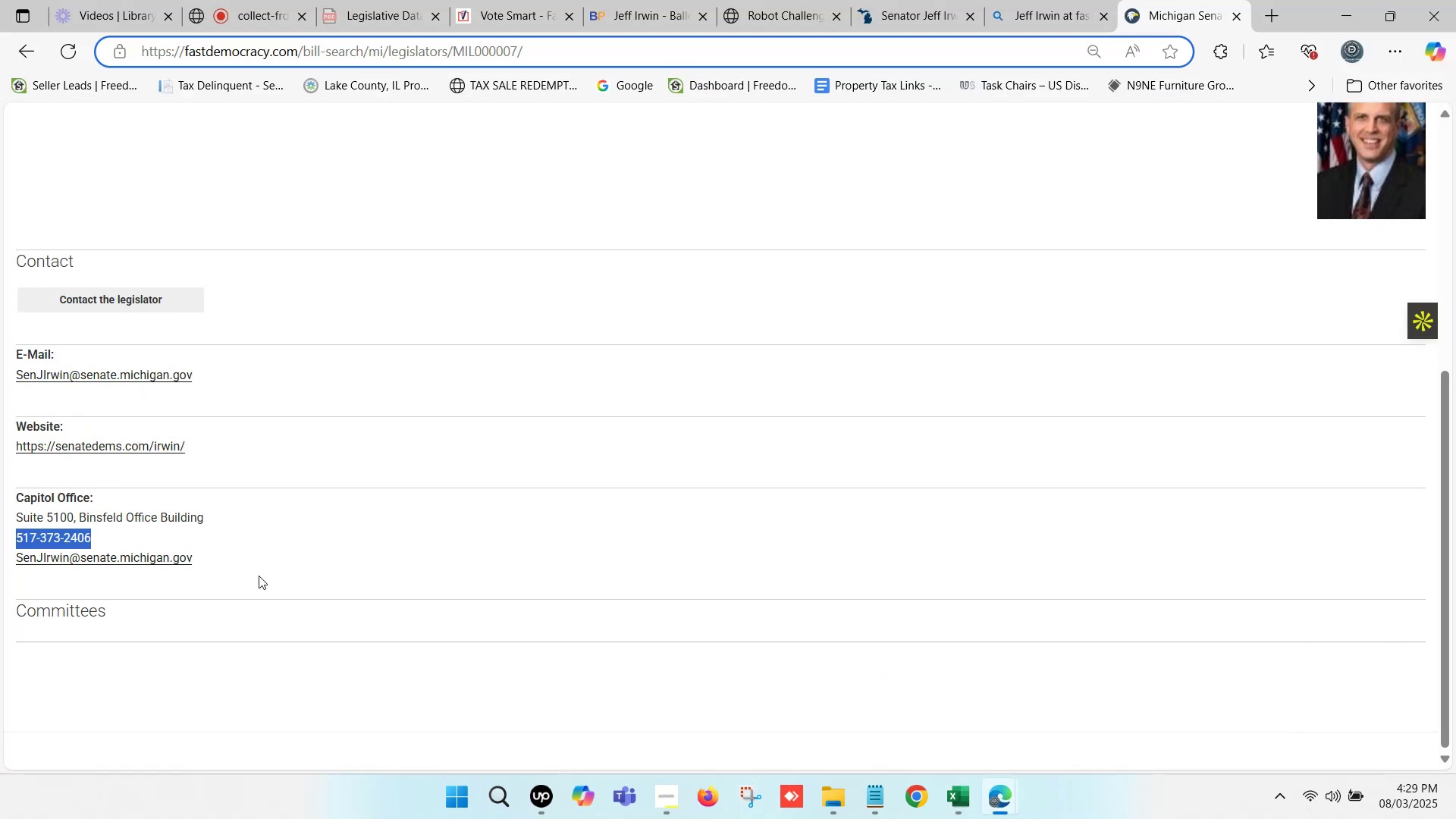 
left_click_drag(start_coordinate=[228, 562], to_coordinate=[19, 563])
 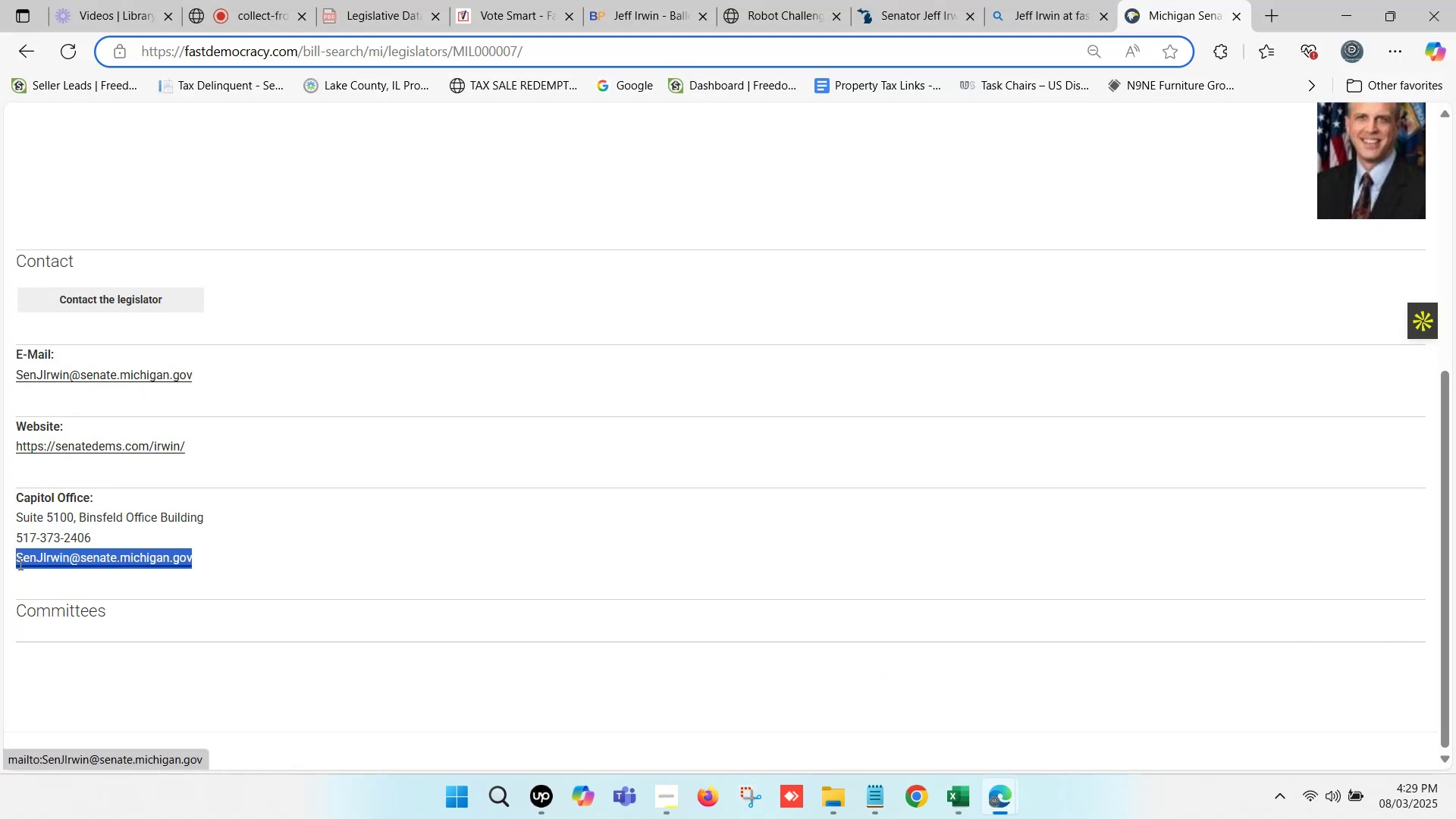 
key(Control+C)
 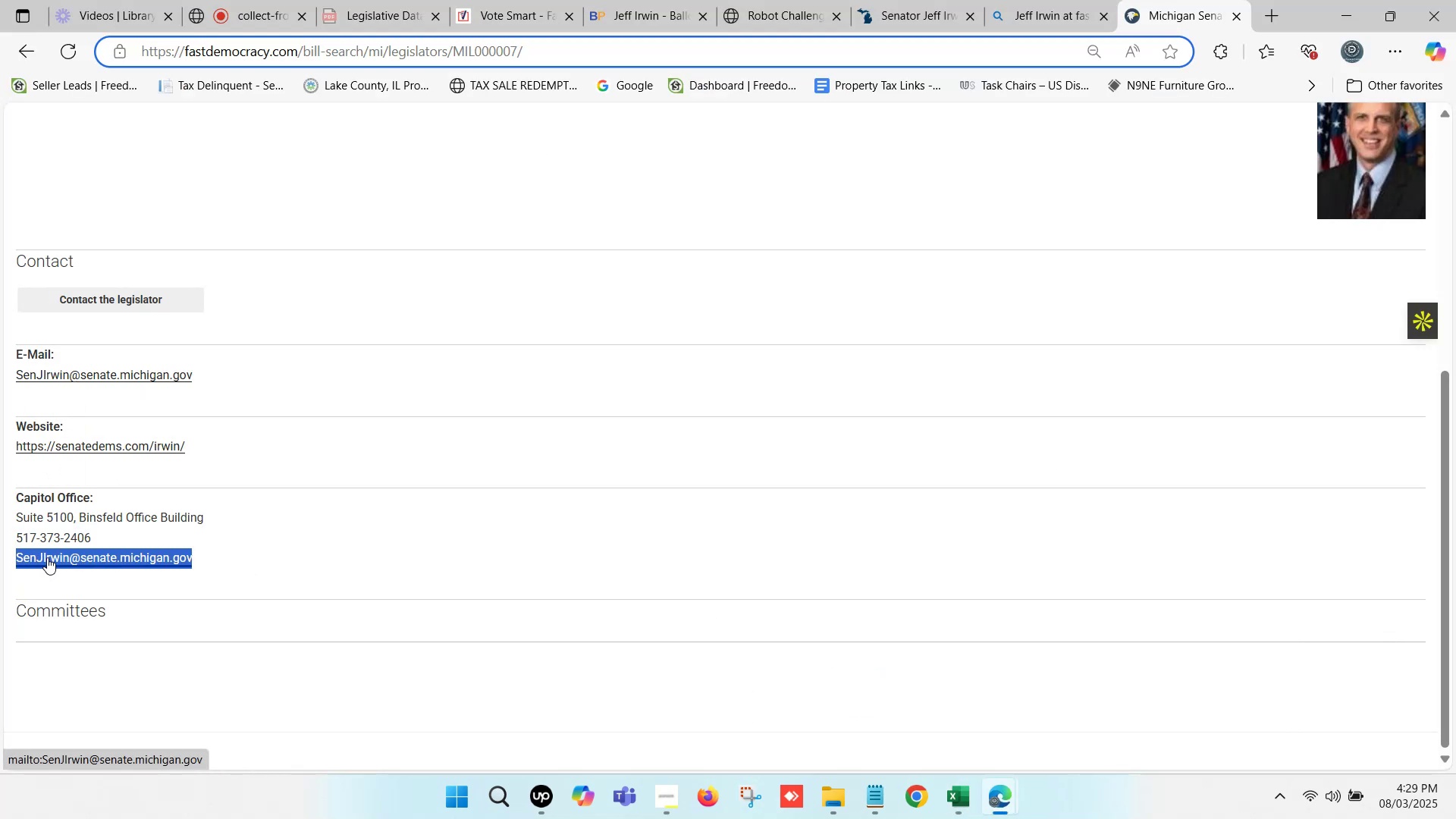 
key(Control+F)
 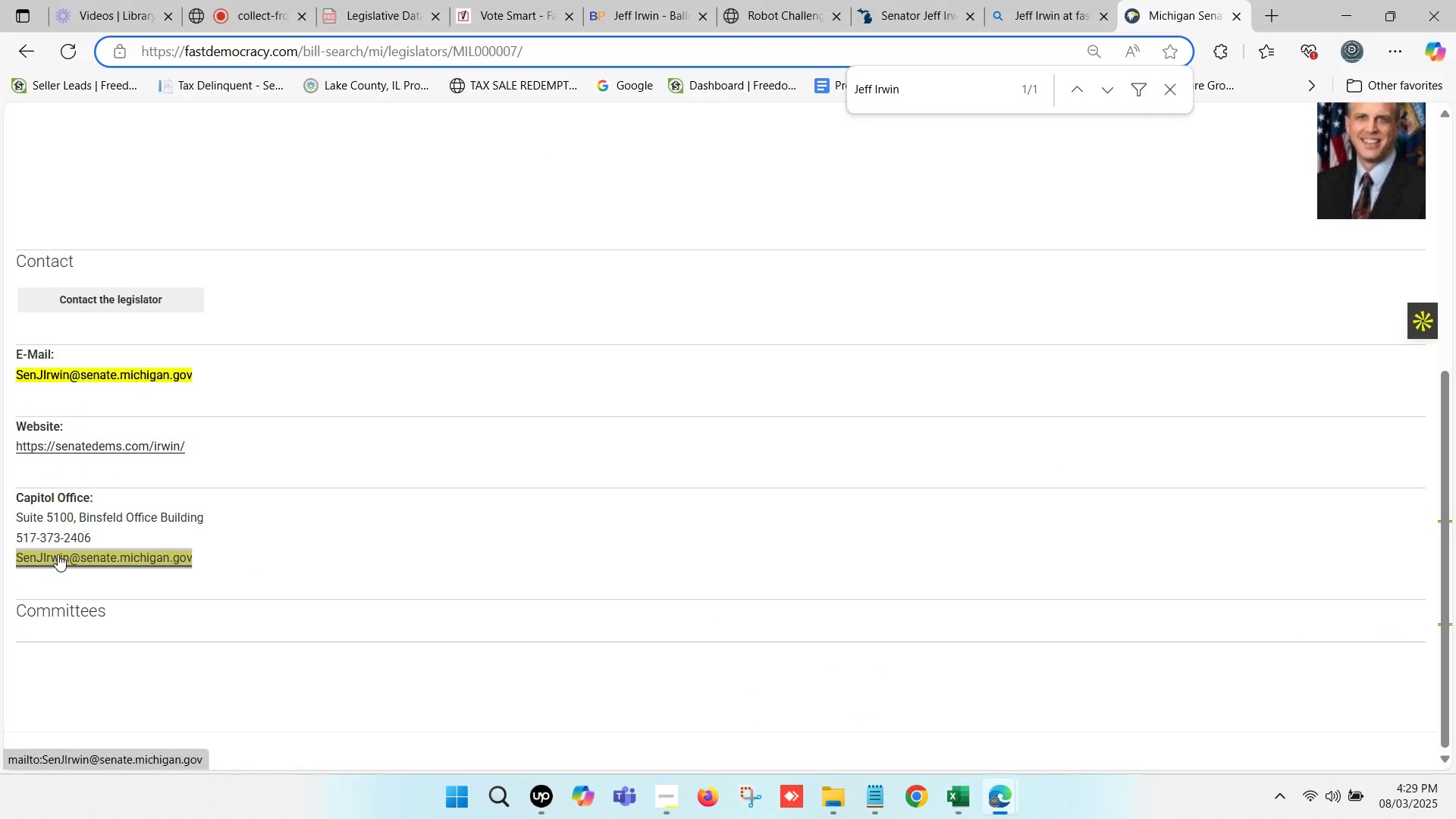 
key(Control+V)
 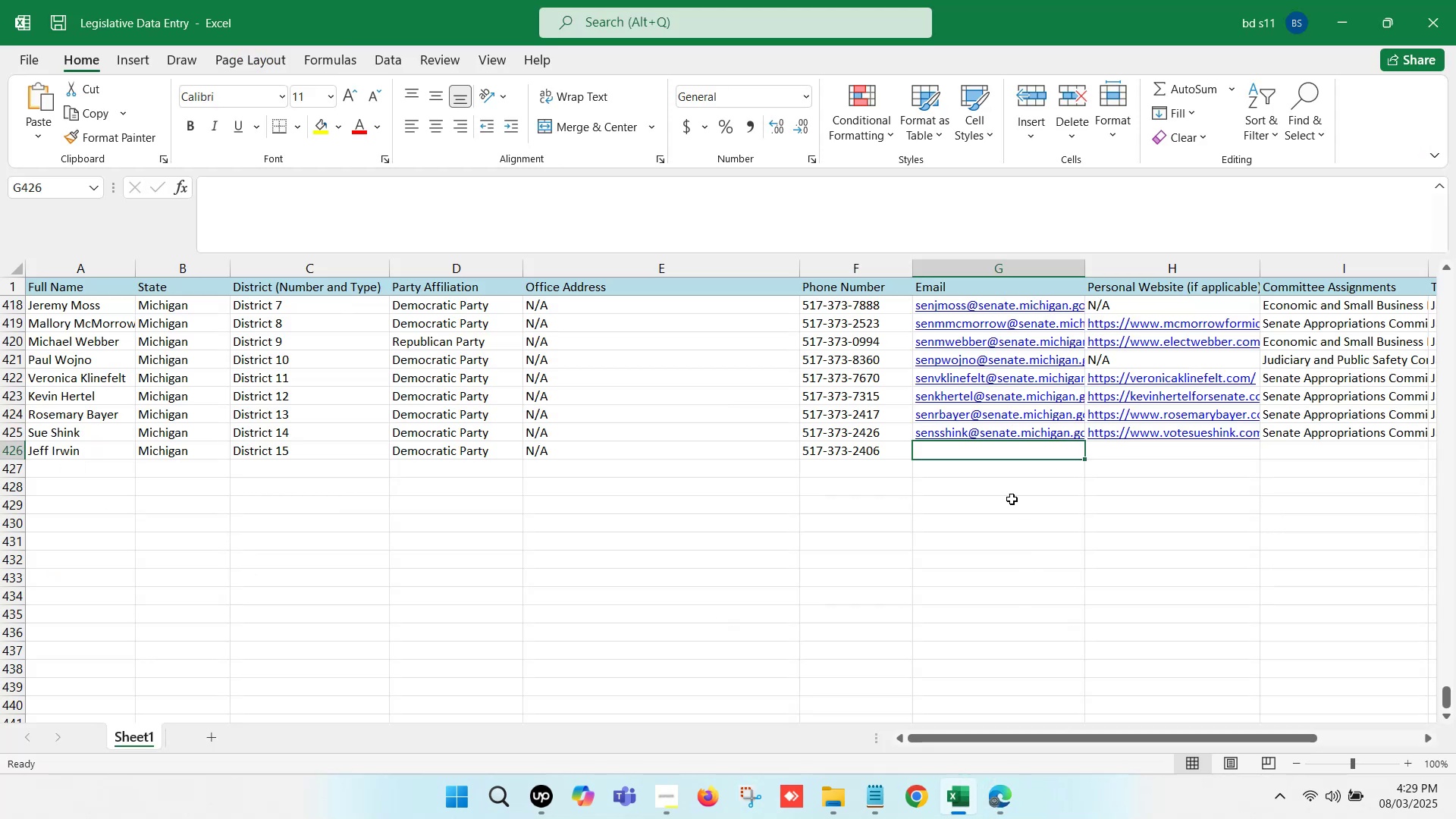 
double_click([964, 446])
 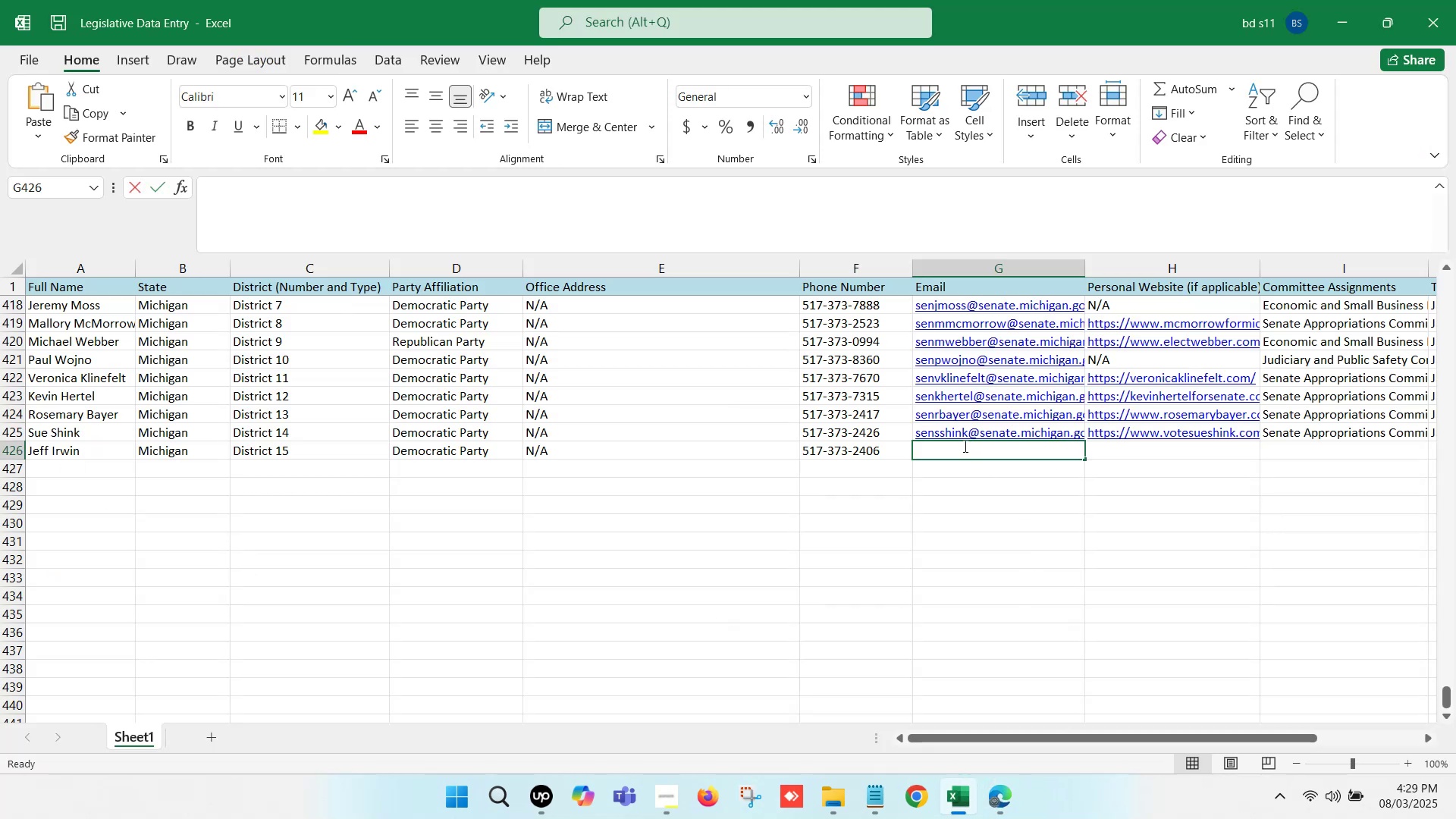 
key(Control+ControlLeft)
 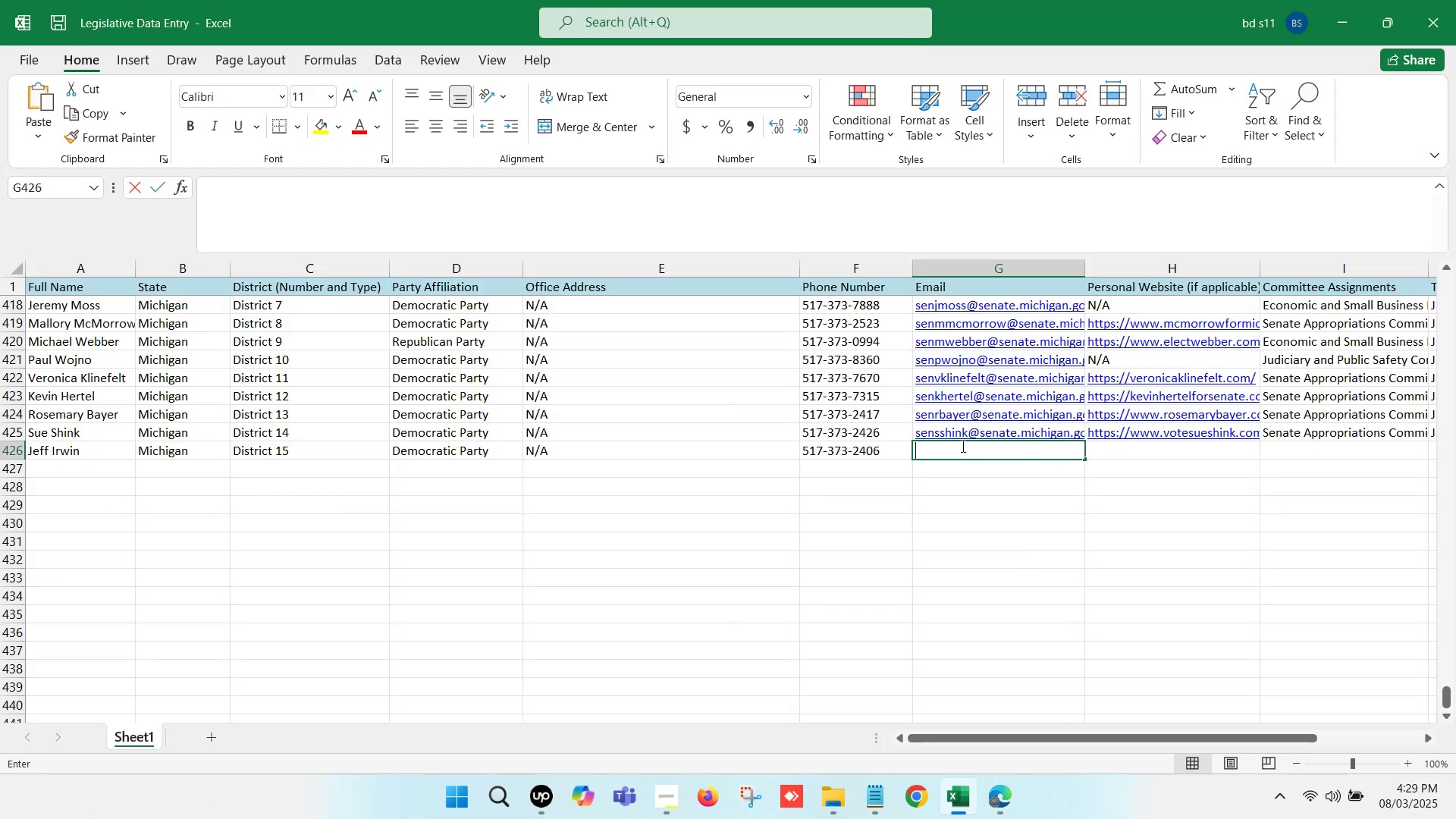 
key(Control+V)
 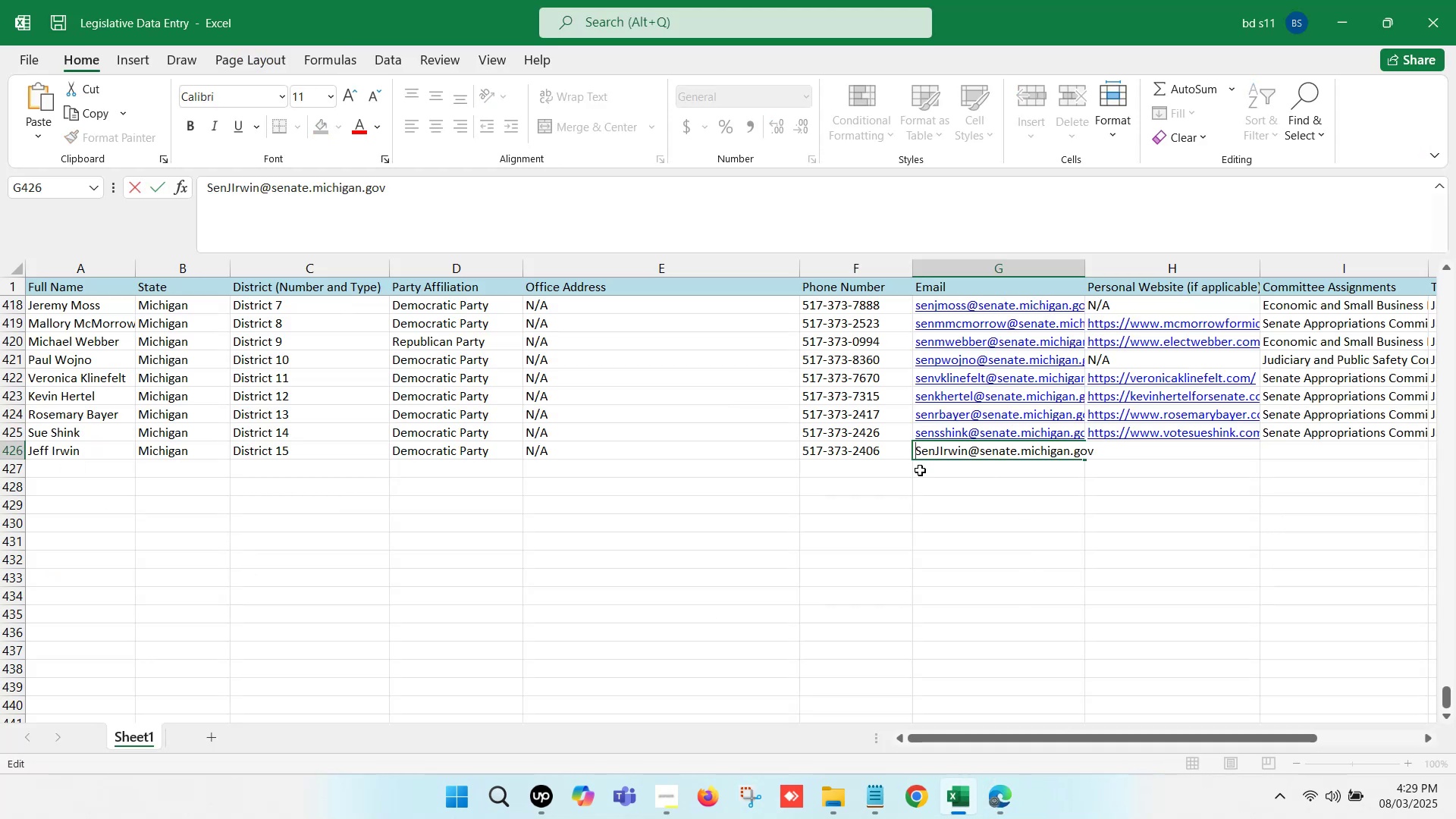 
key(ArrowRight)
 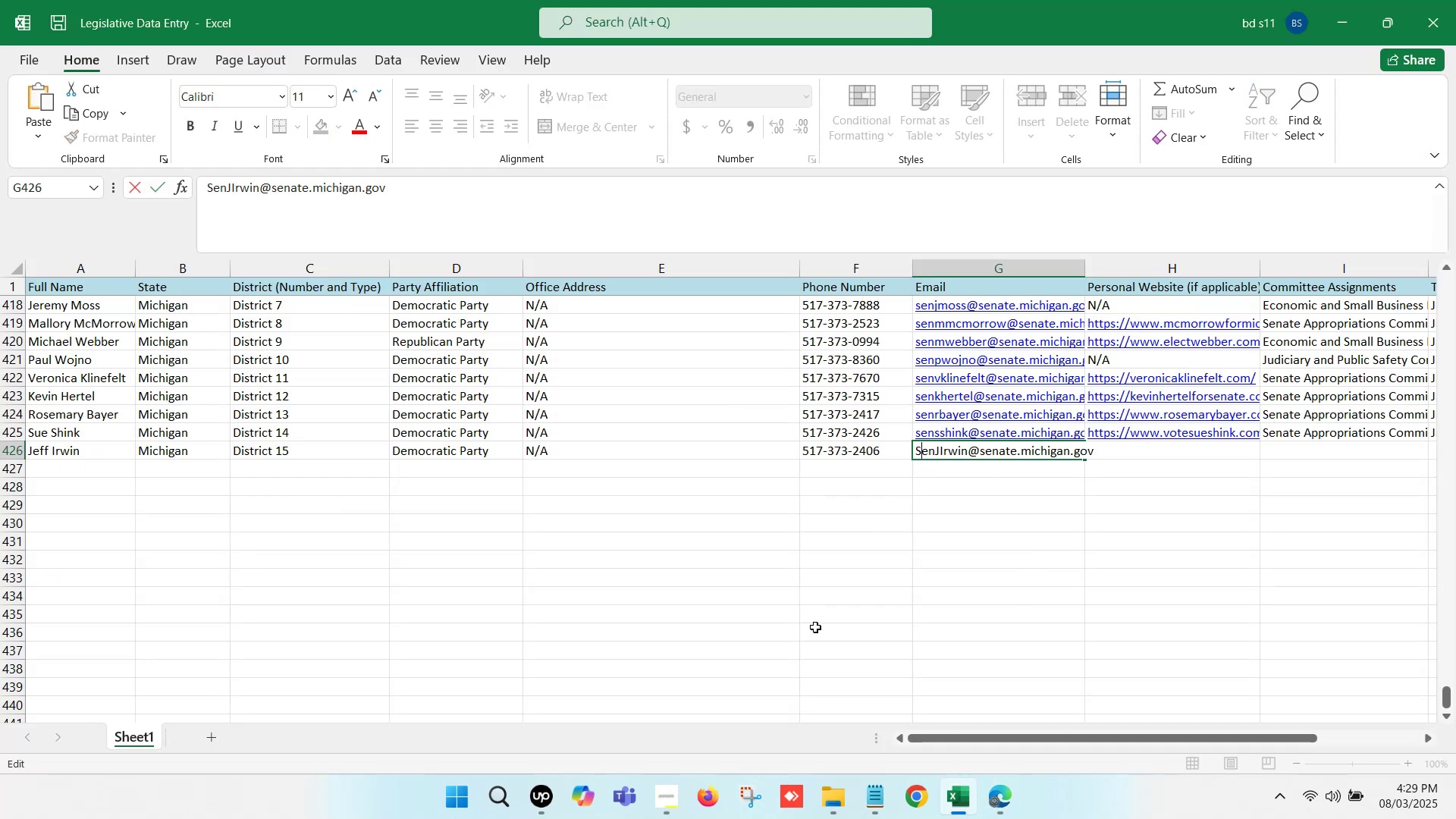 
key(Backspace)
 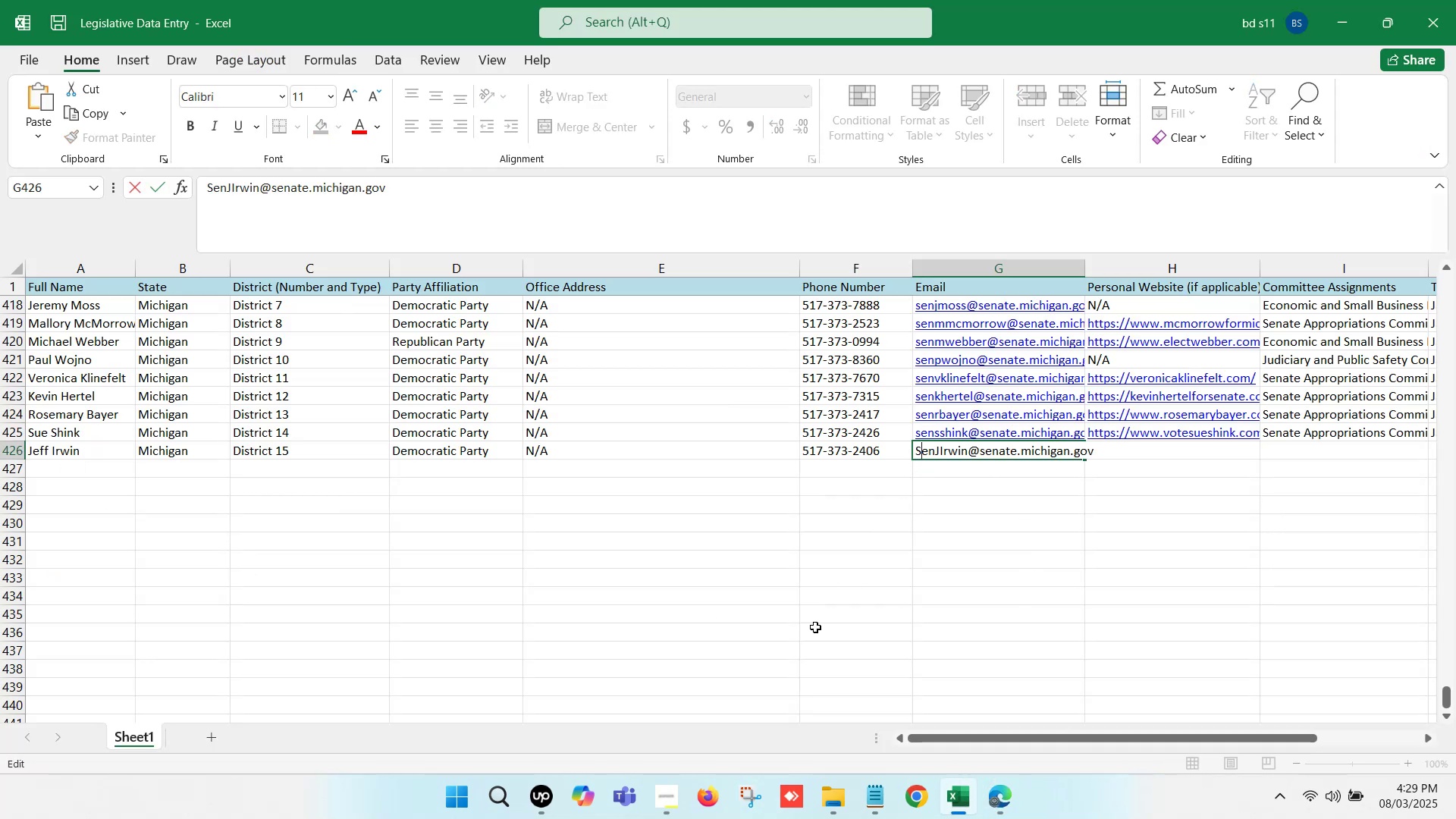 
key(S)
 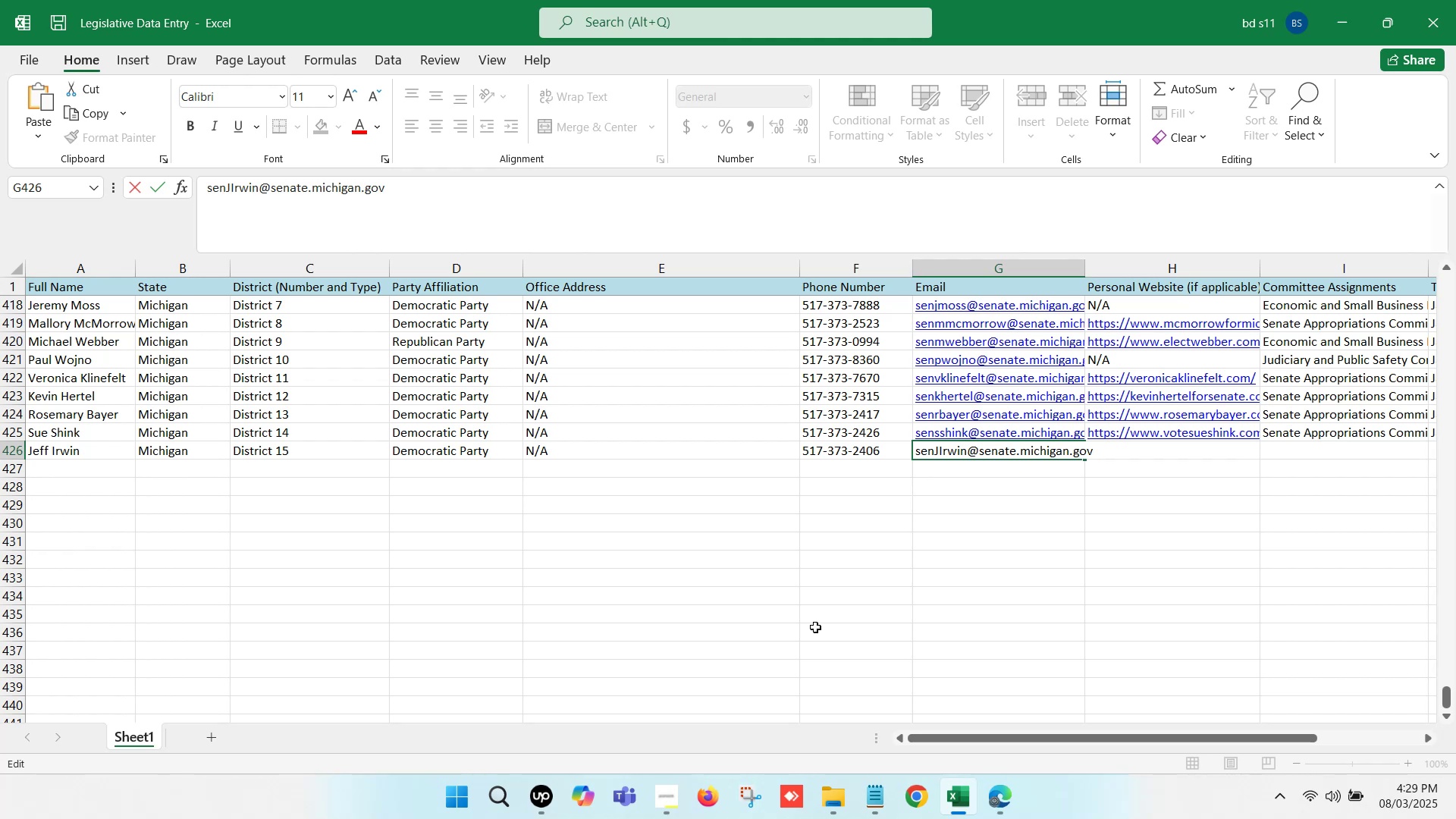 
key(ArrowRight)
 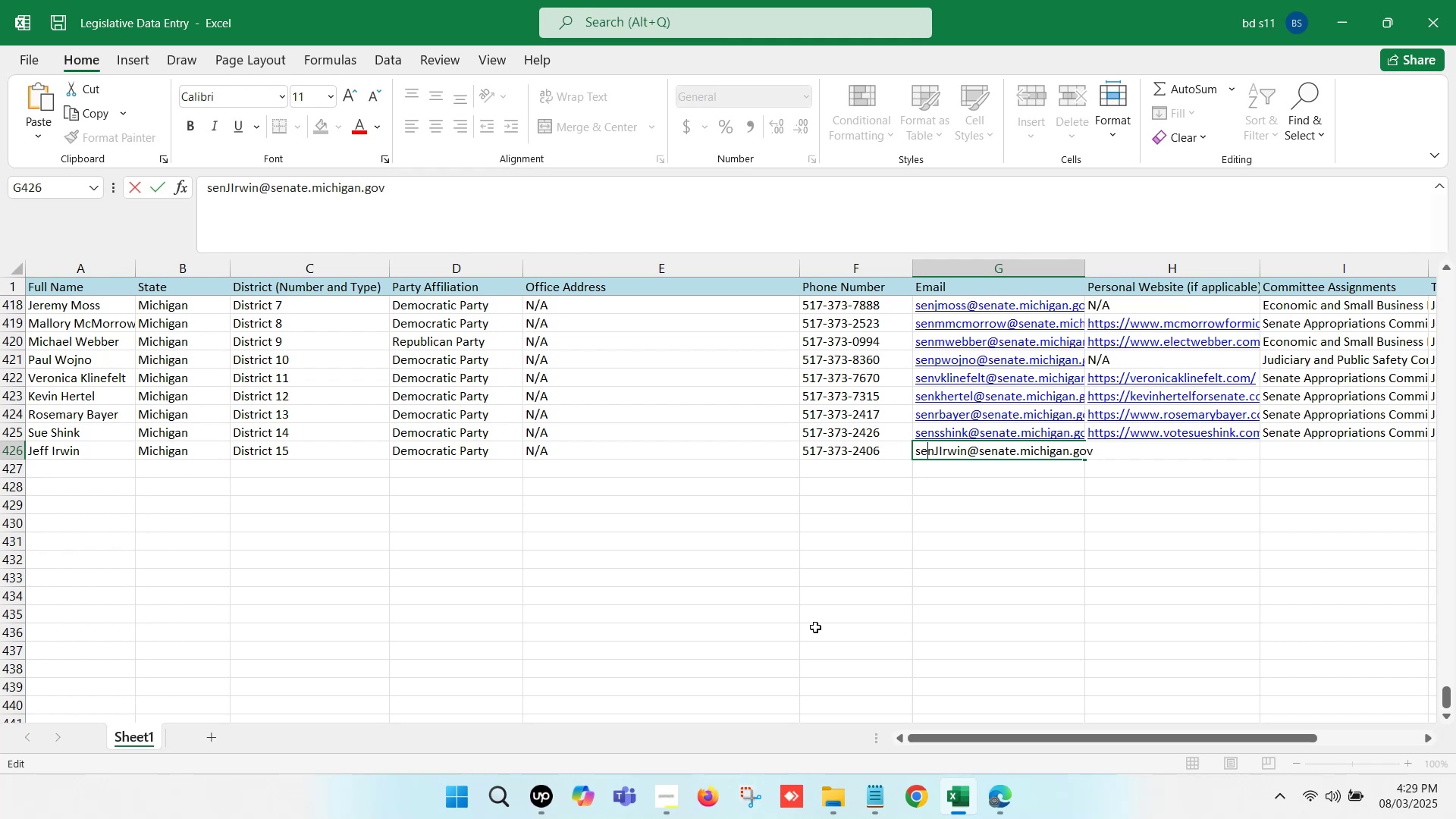 
key(ArrowRight)
 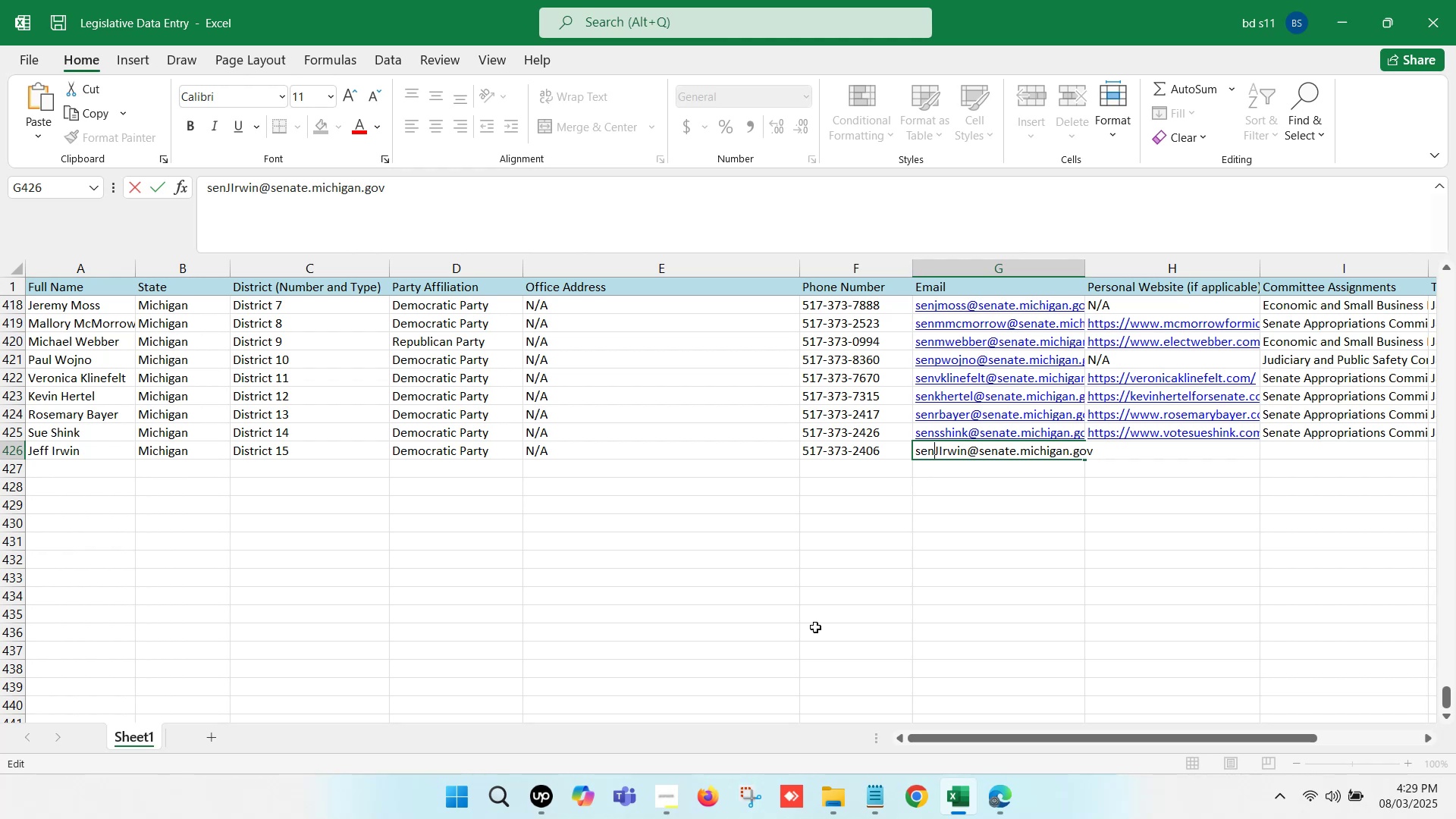 
key(ArrowRight)
 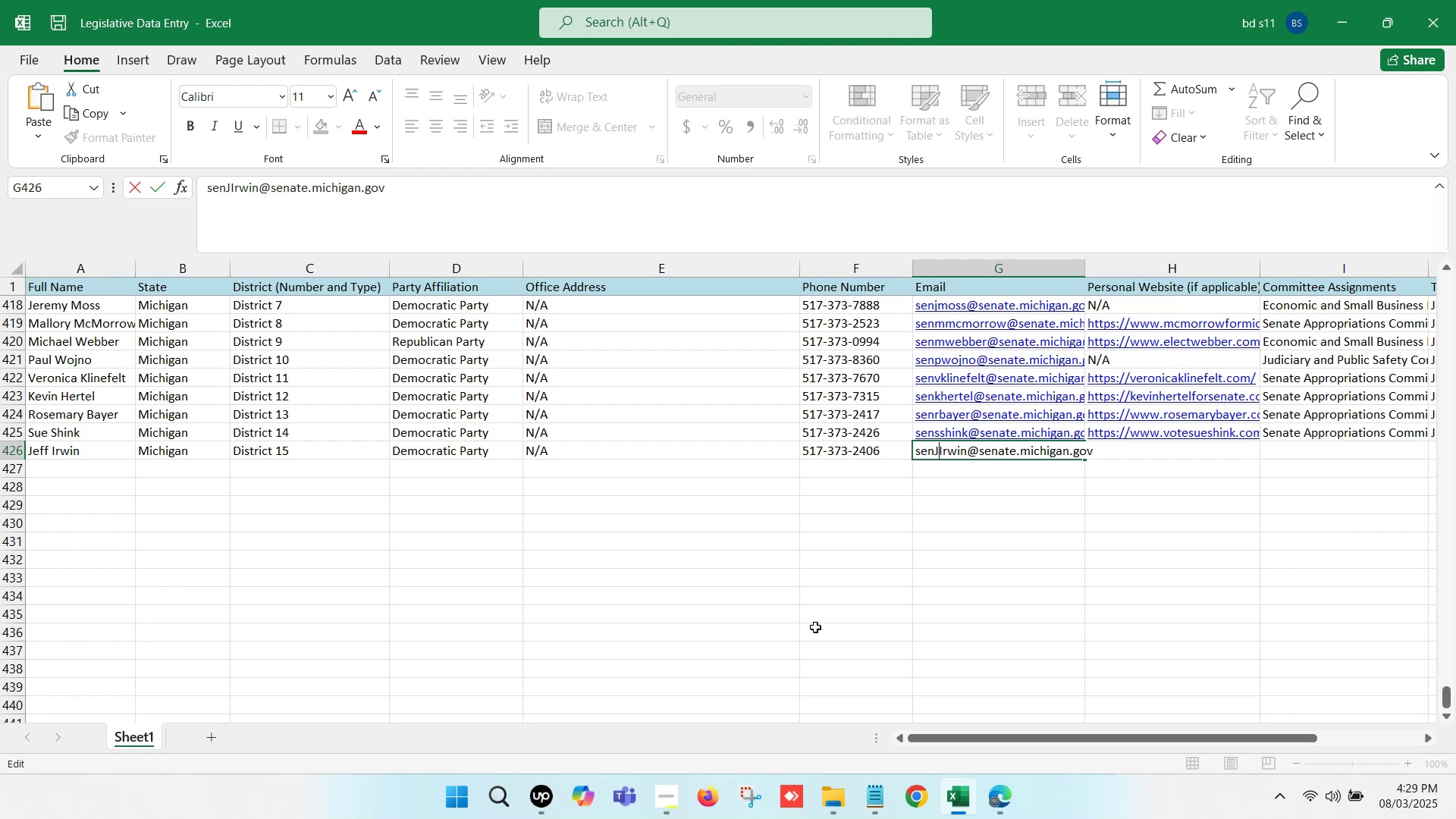 
key(Backspace)
 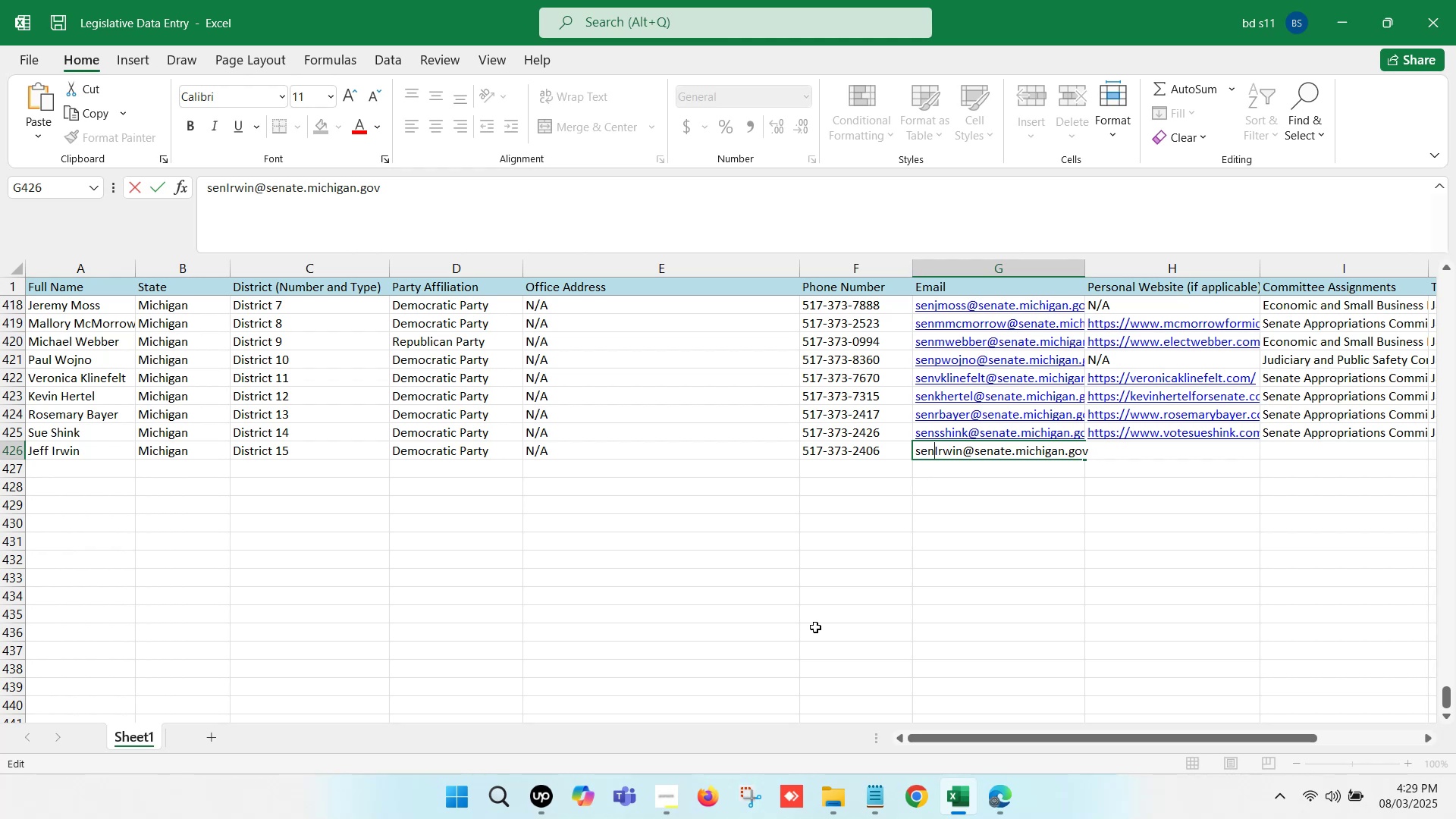 
key(J)
 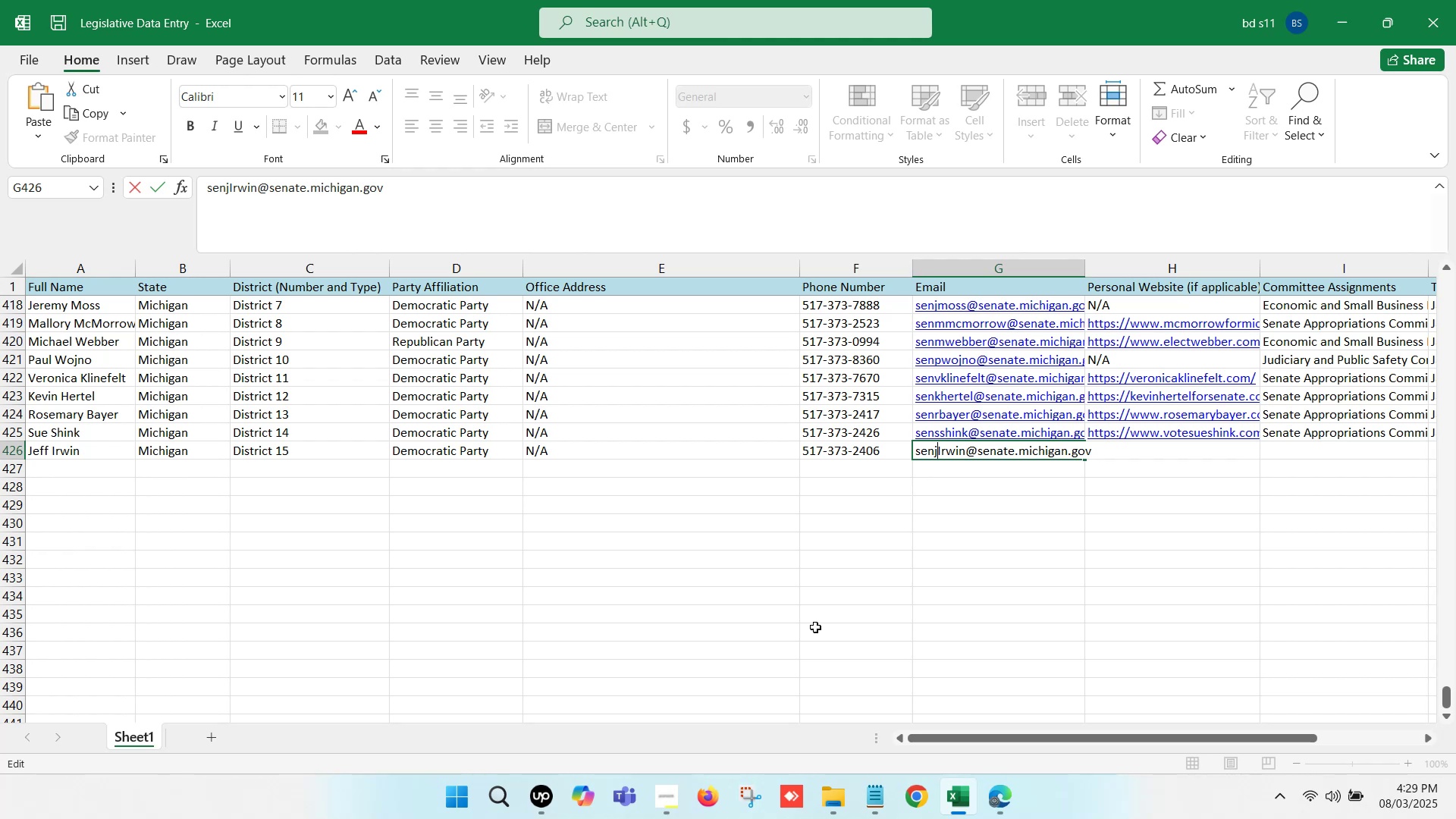 
key(ArrowRight)
 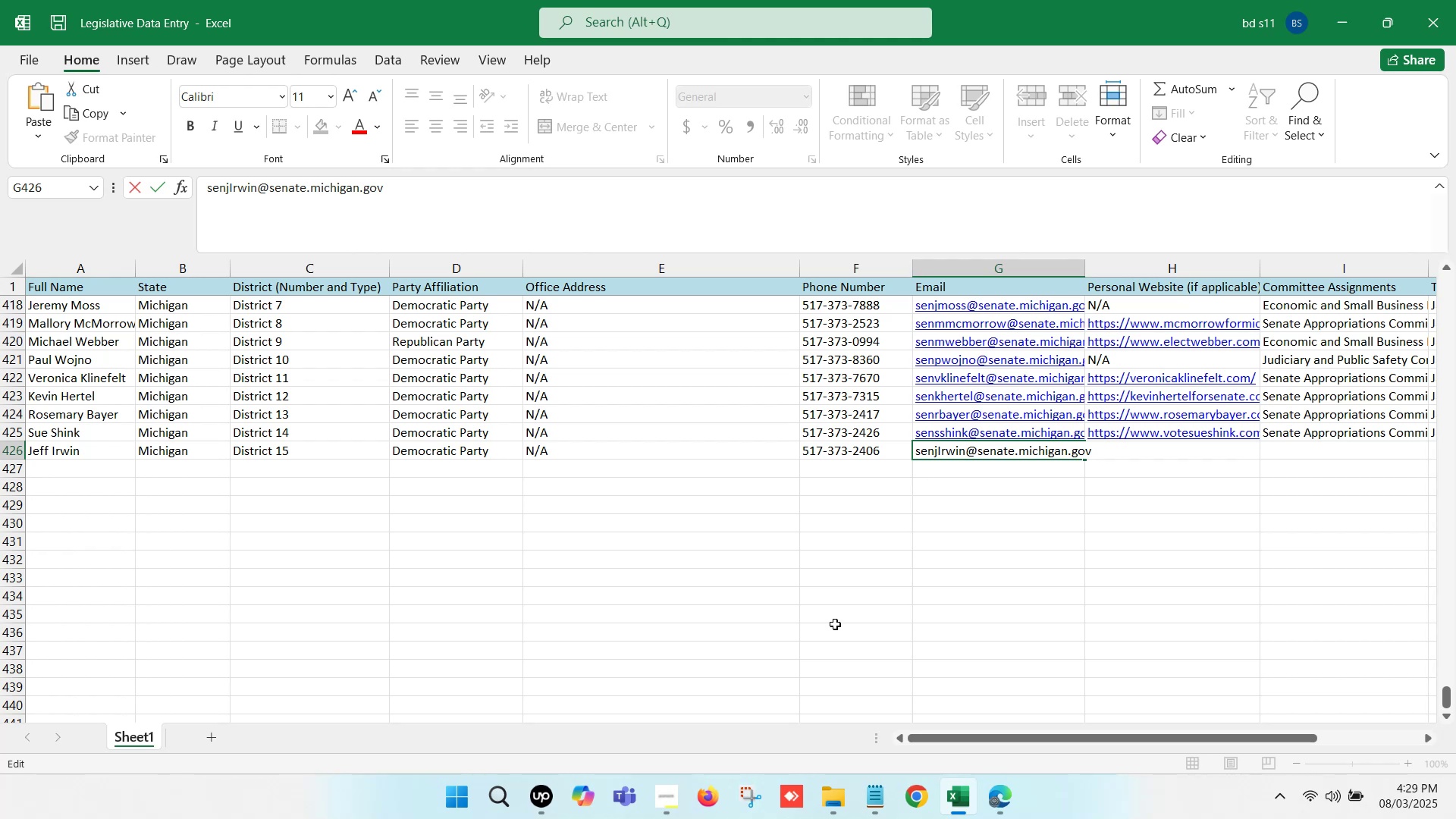 
left_click([984, 522])
 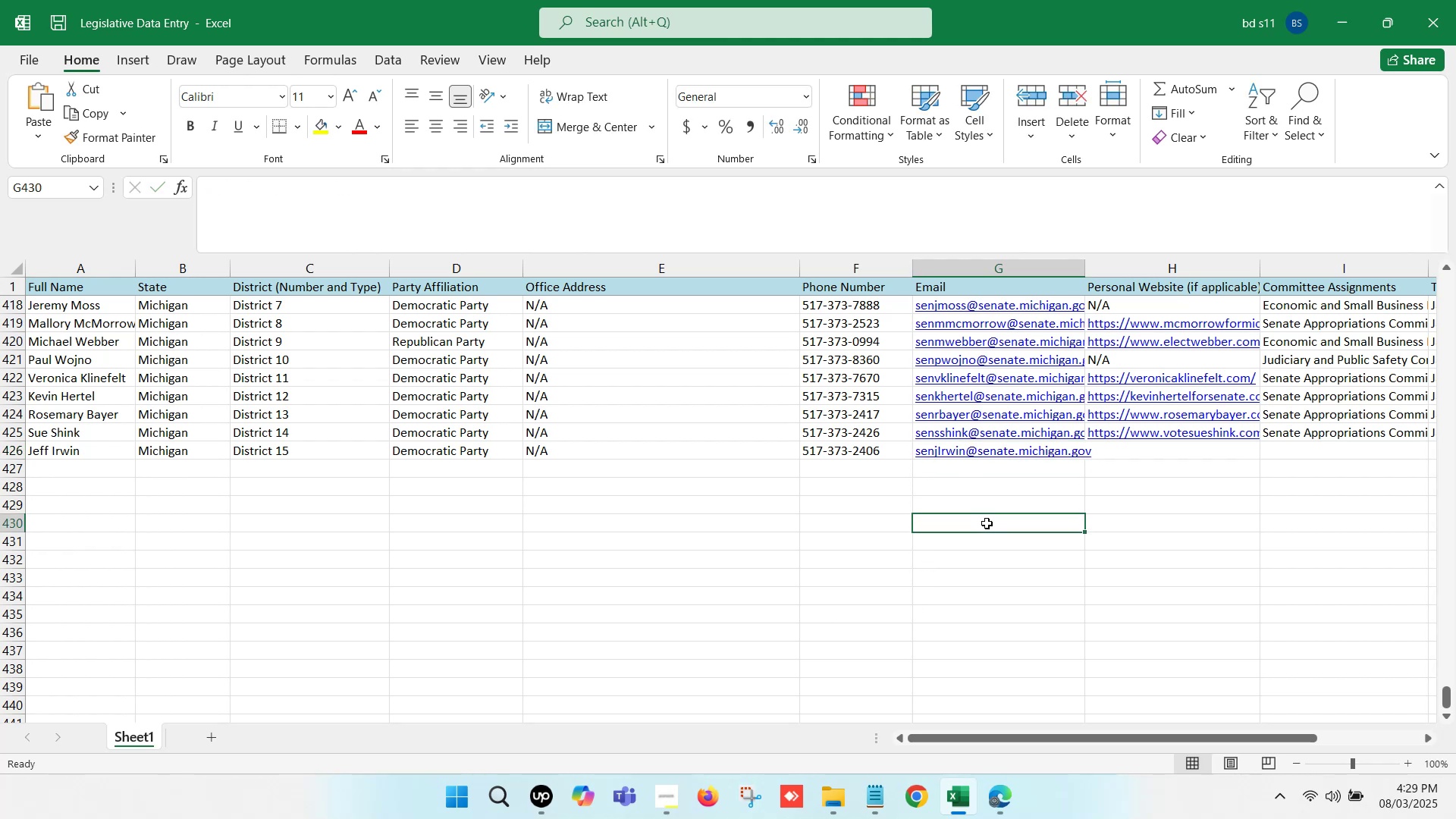 
key(Control+S)
 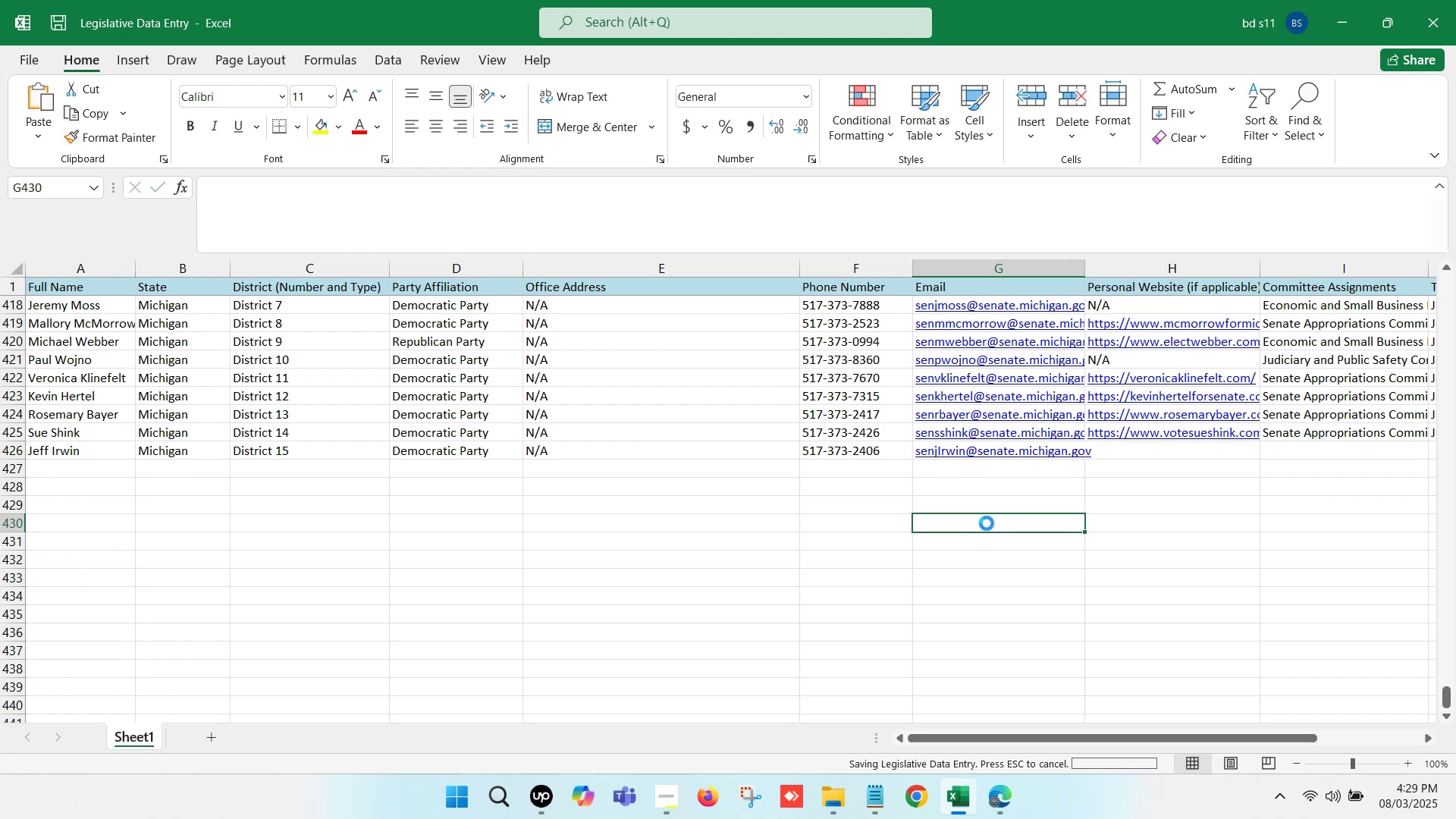 
key(Control+S)
 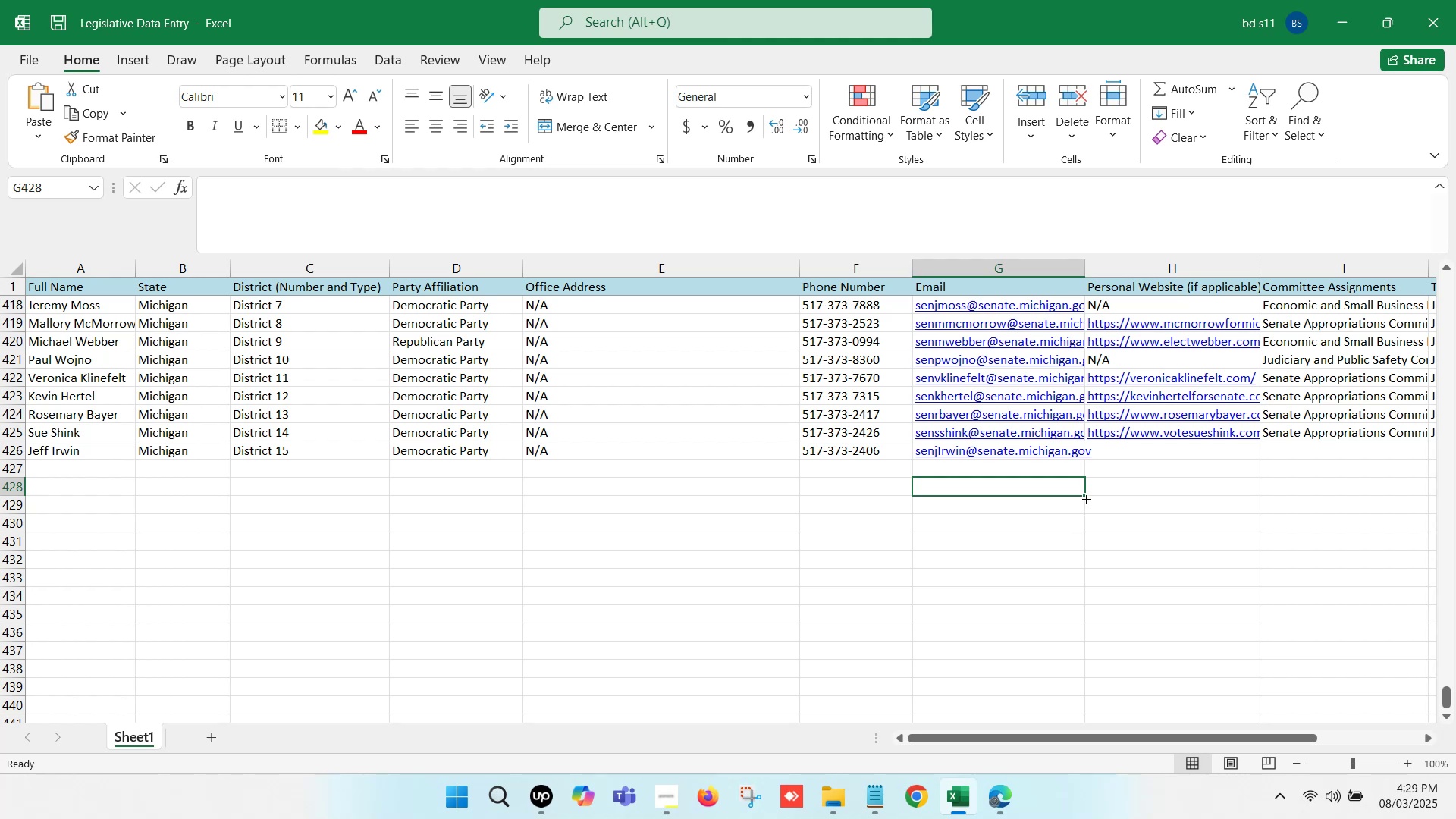 
wait(5.17)
 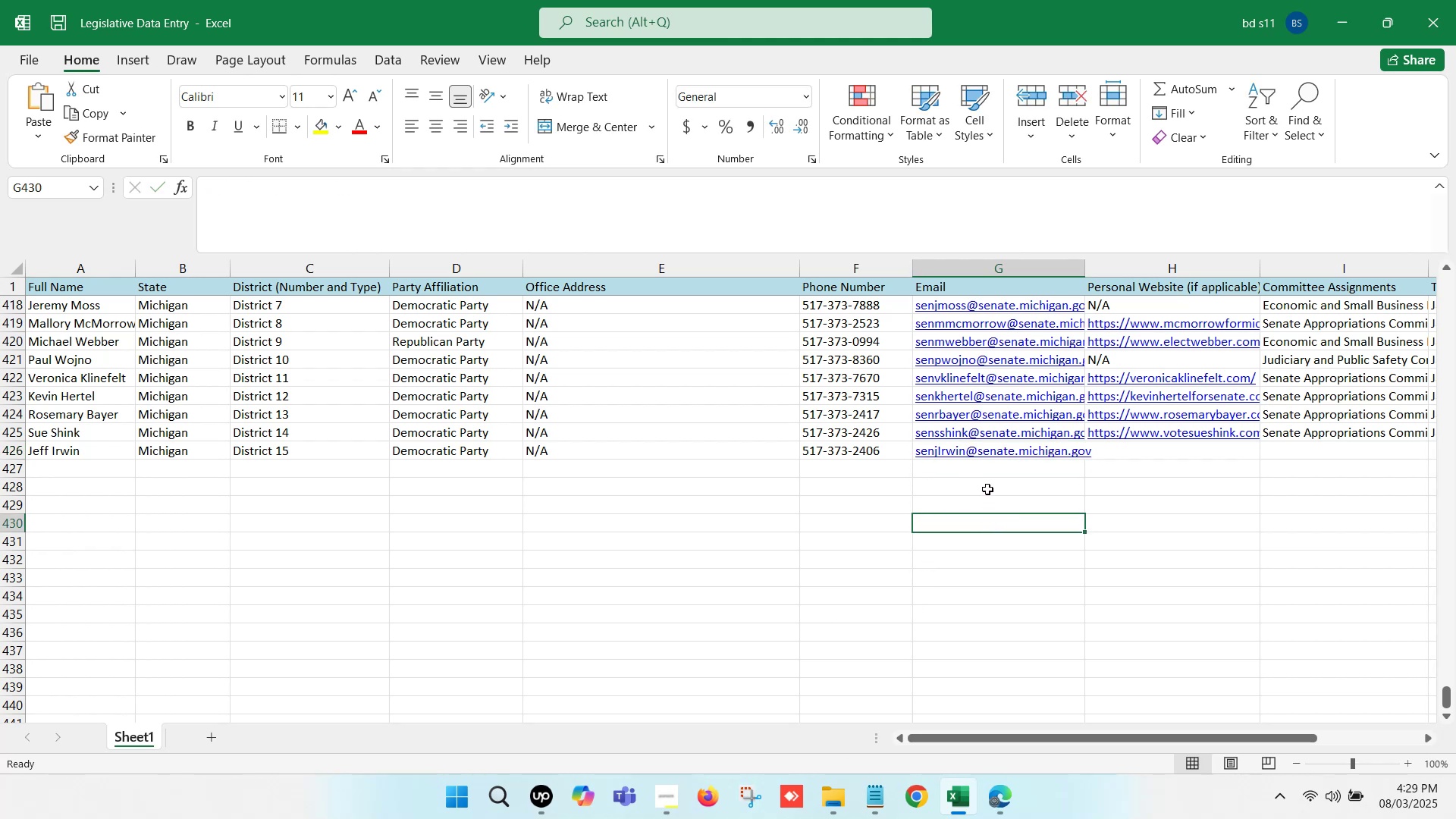 
left_click([1100, 499])
 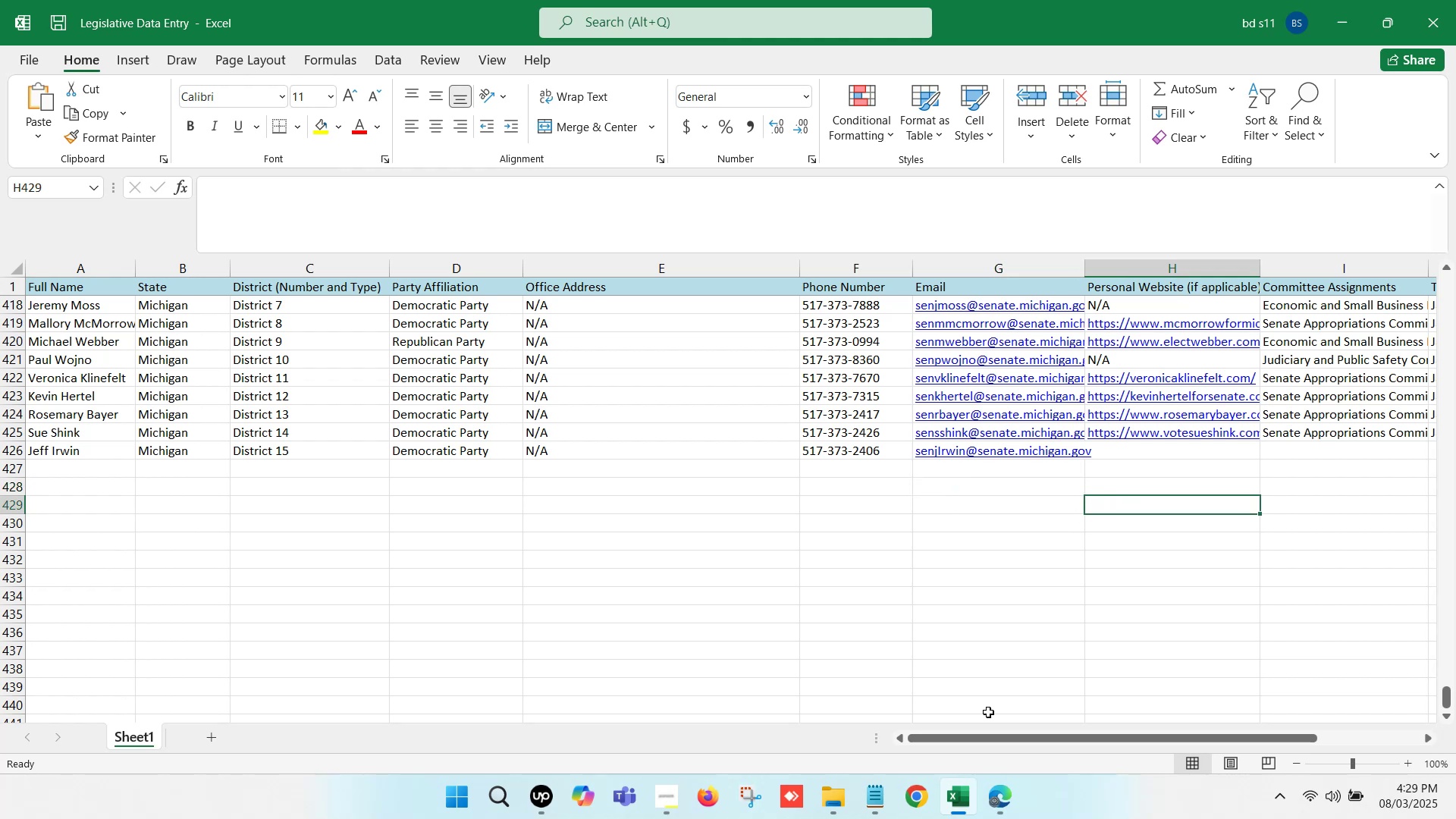 
left_click([988, 781])
 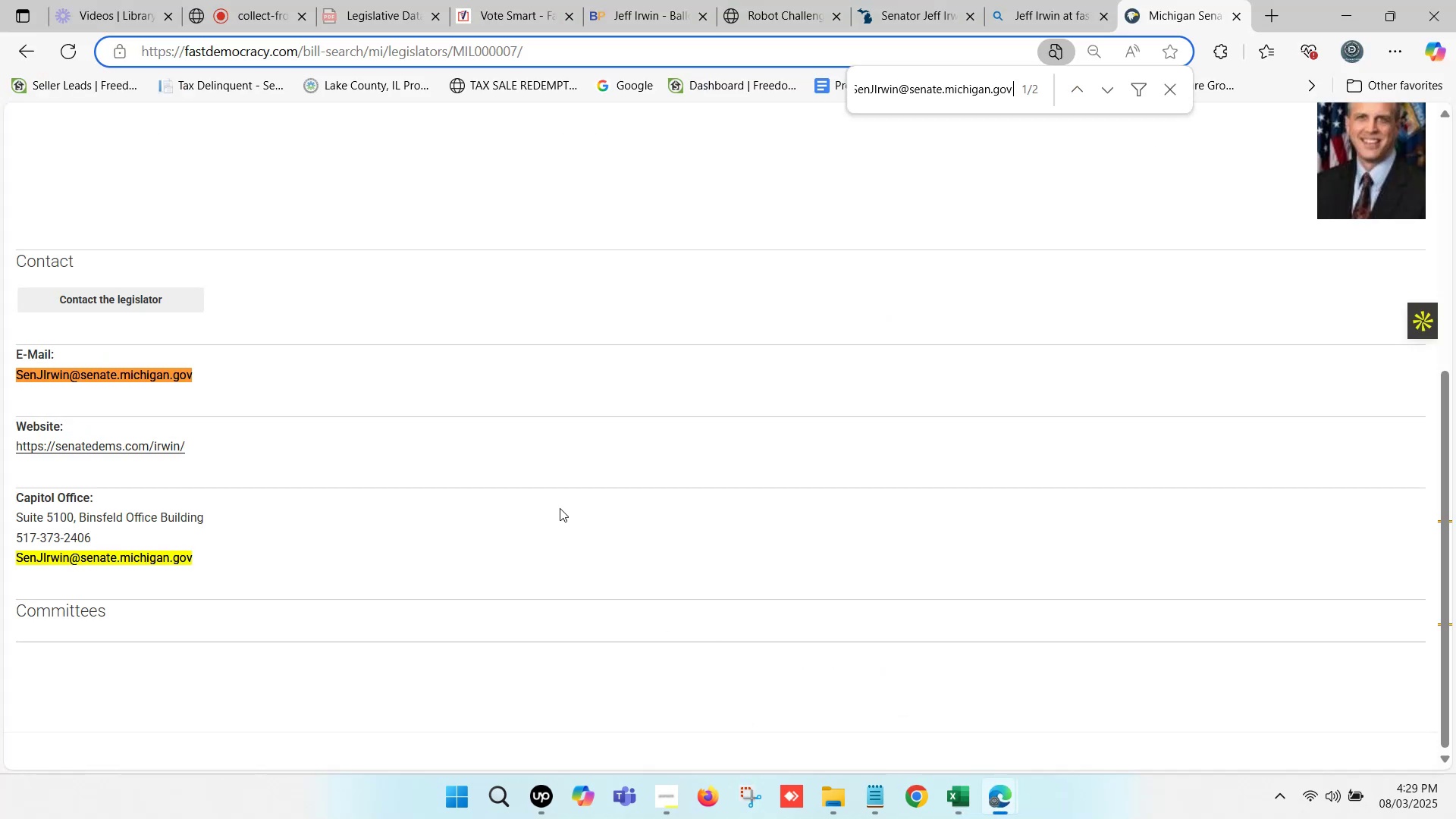 
scroll: coordinate [560, 508], scroll_direction: up, amount: 2.0
 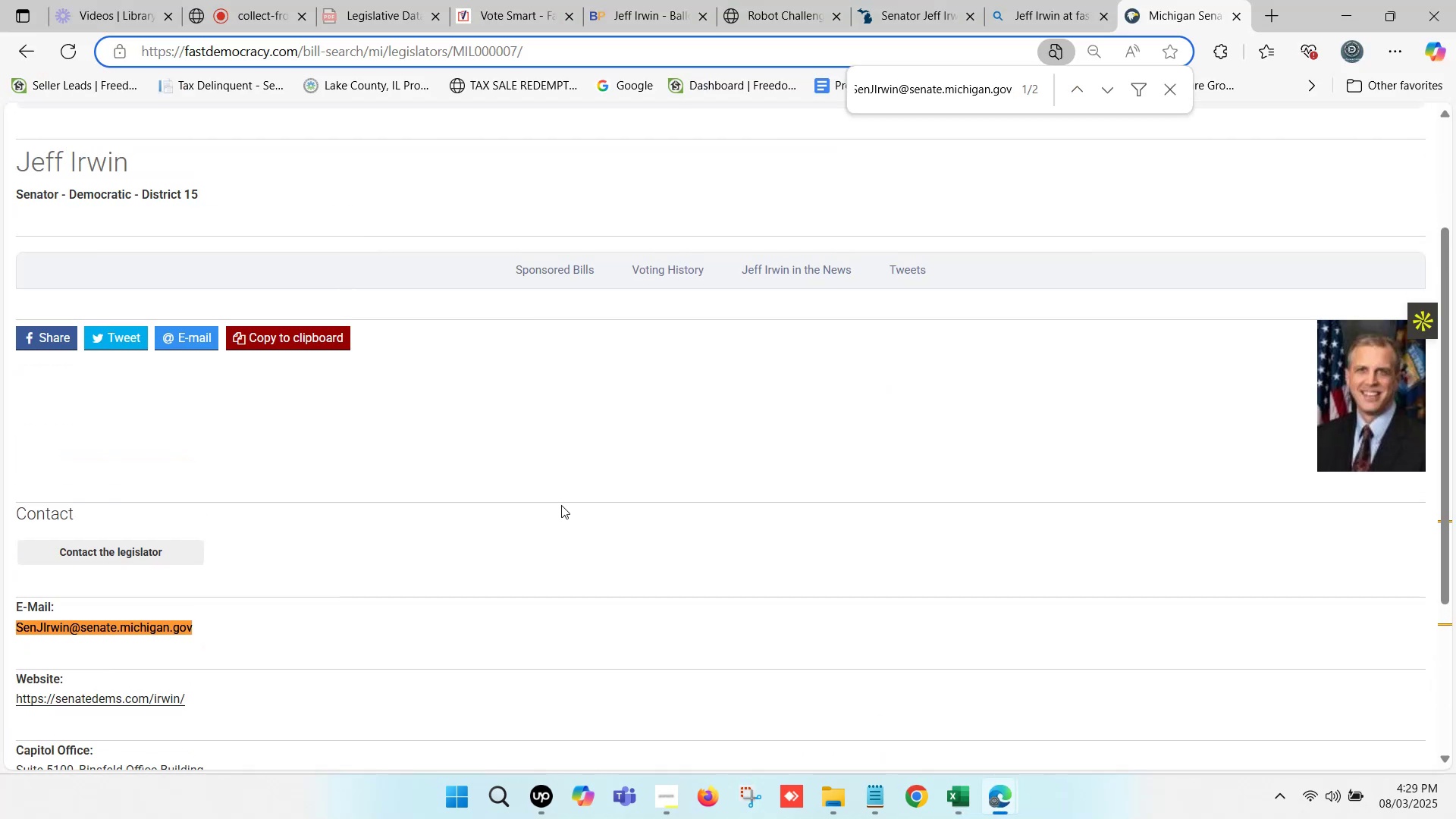 
scroll: coordinate [561, 505], scroll_direction: down, amount: 2.0
 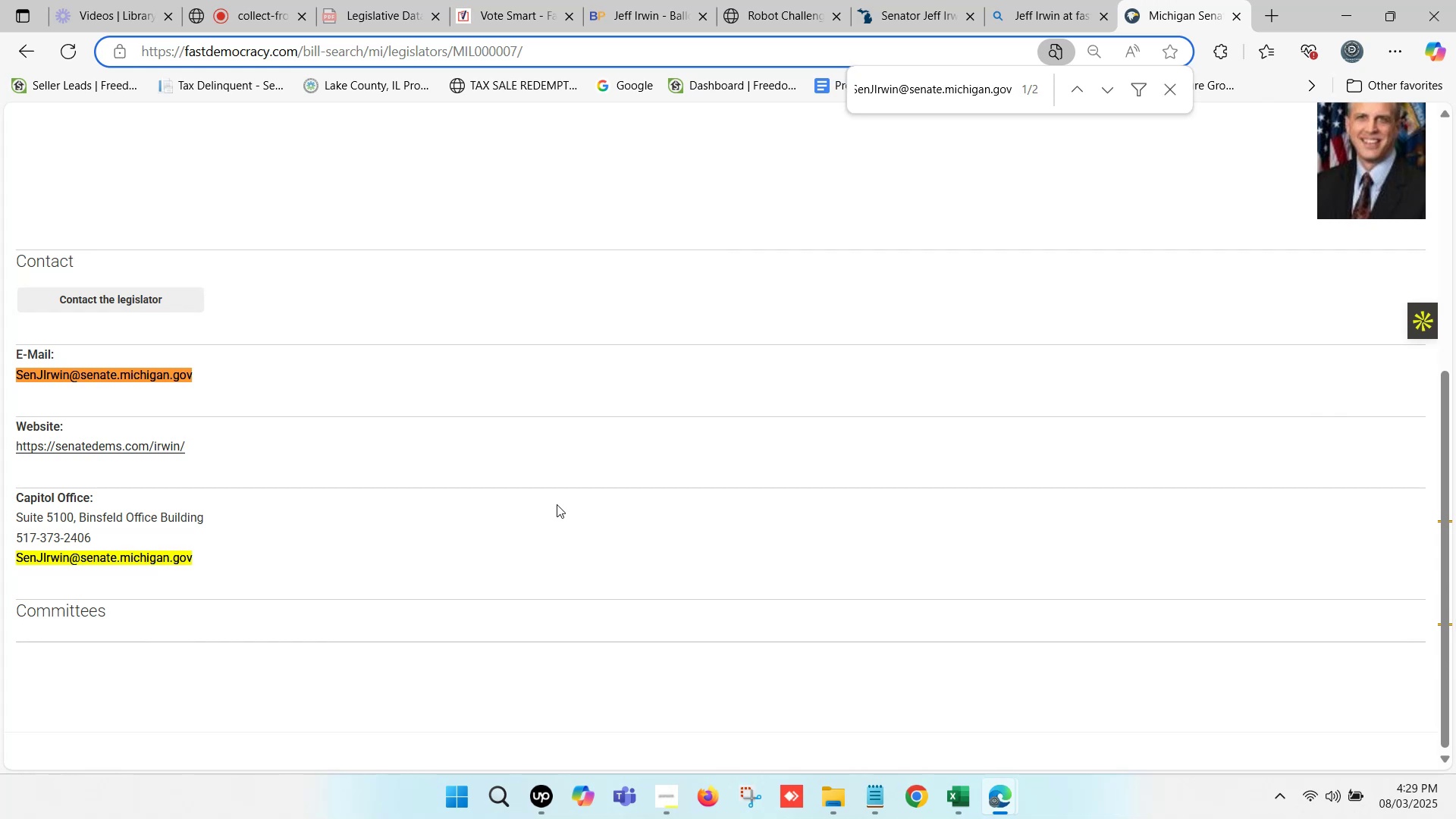 
scroll: coordinate [557, 504], scroll_direction: up, amount: 2.0
 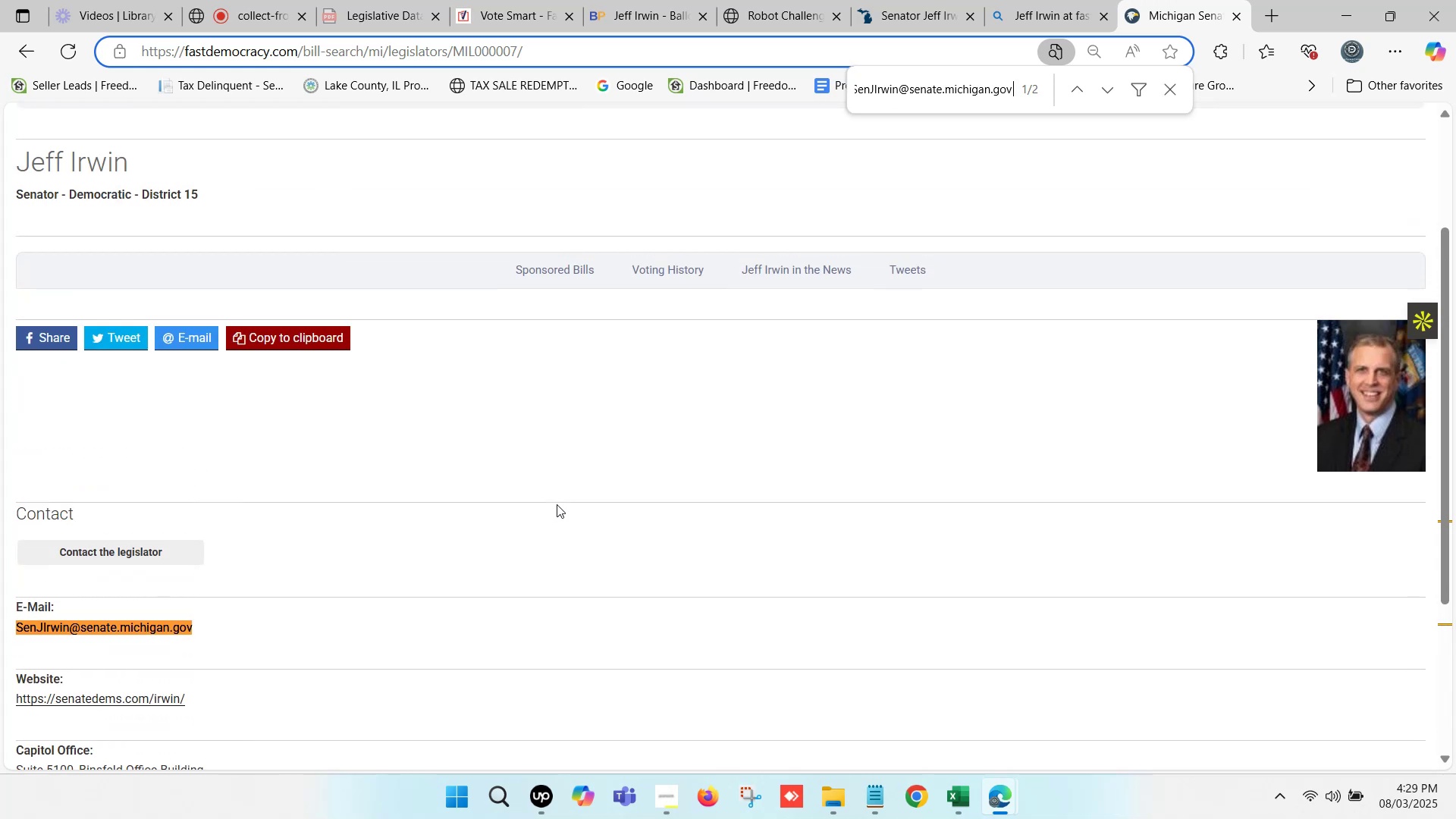 
scroll: coordinate [648, 503], scroll_direction: down, amount: 1.0
 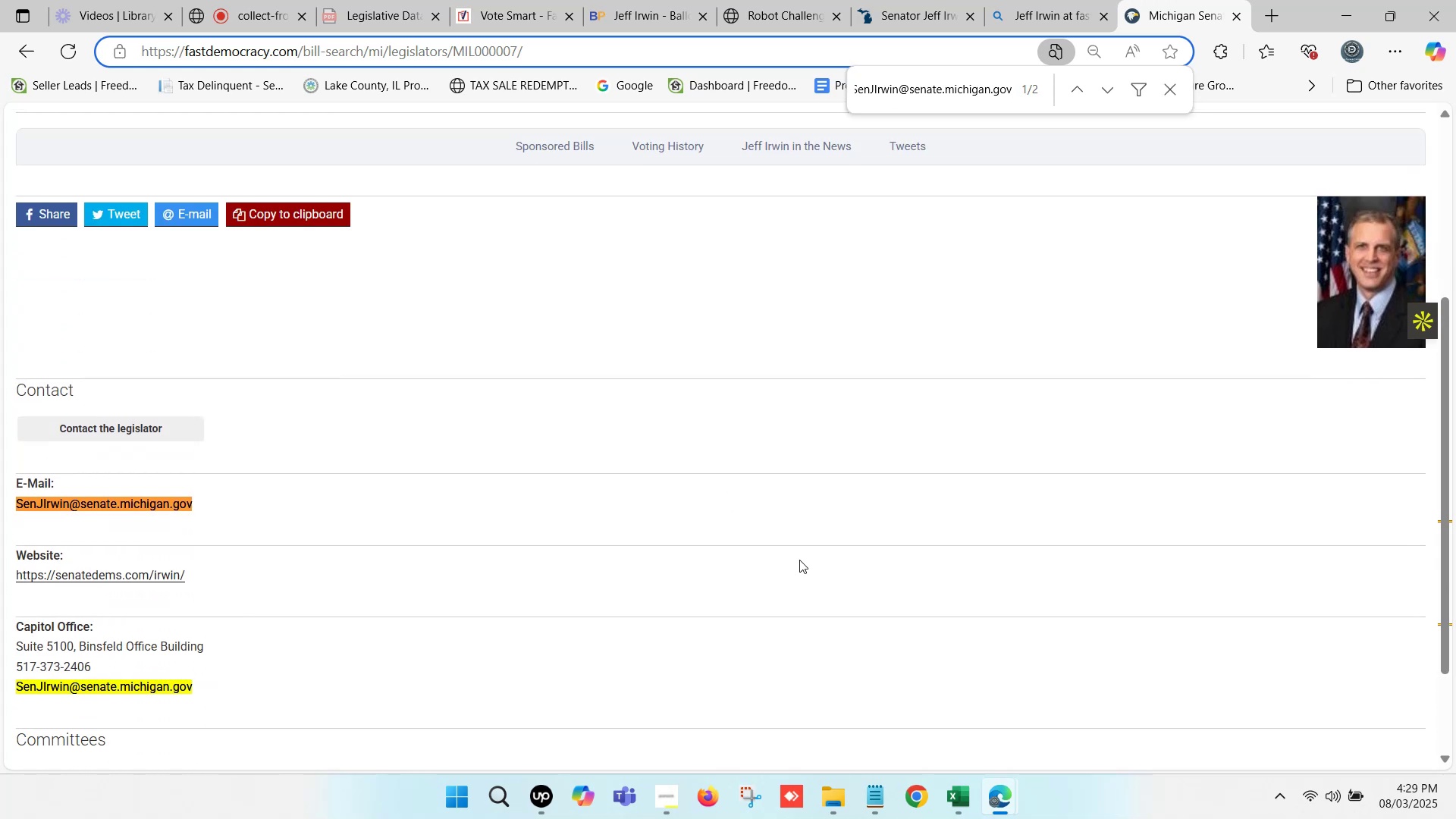 
left_click([959, 794])
 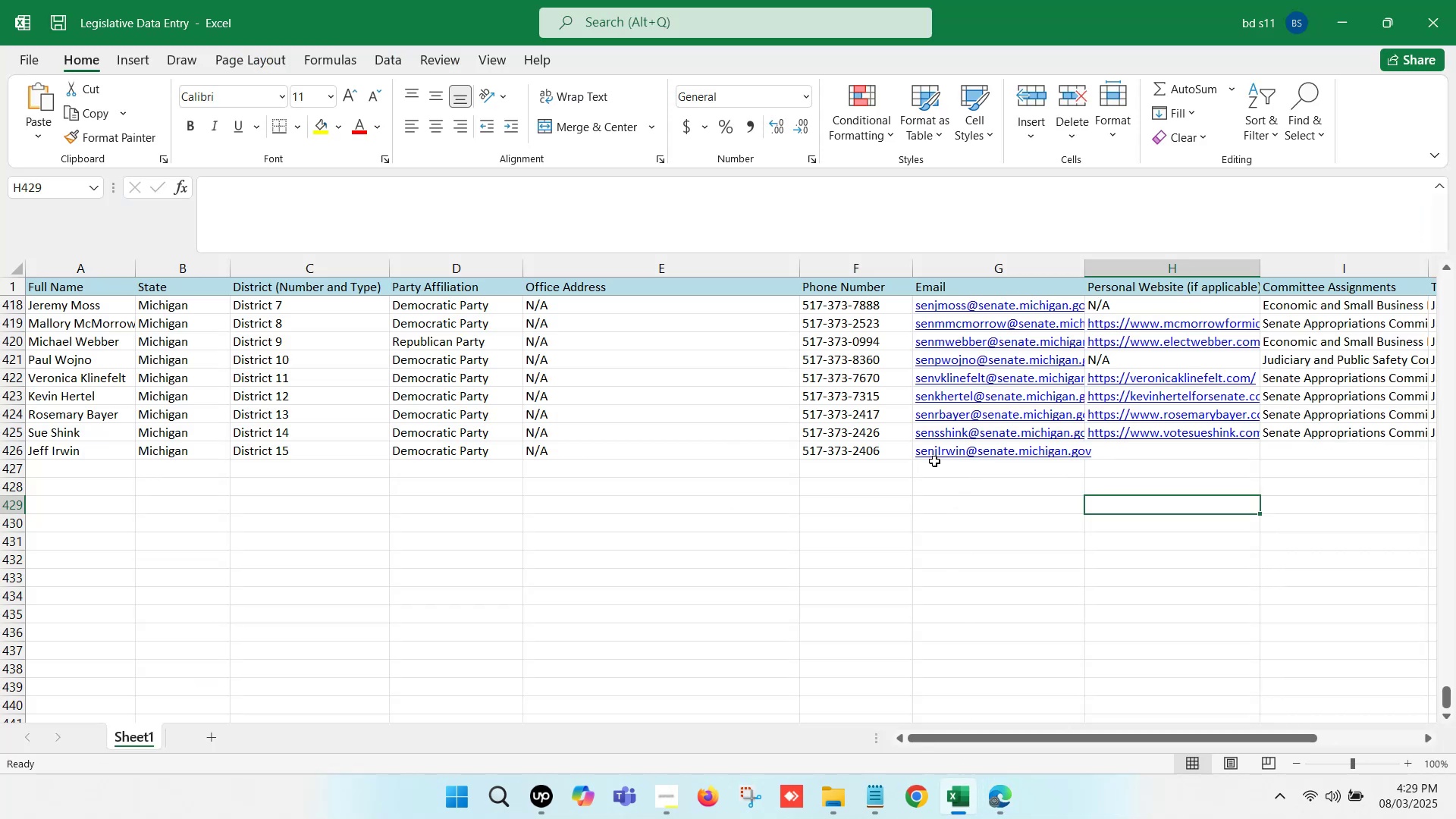 
left_click([901, 449])
 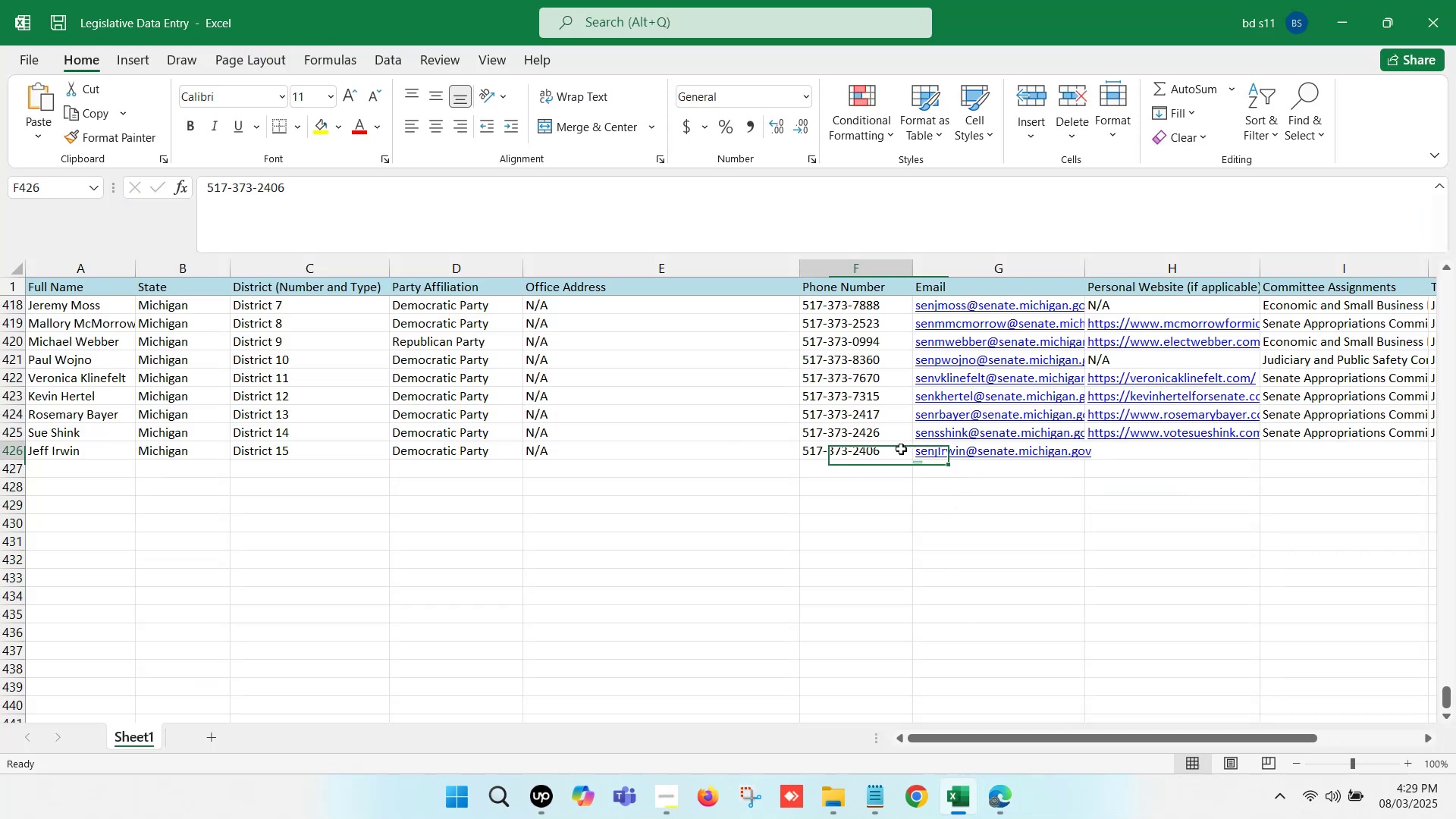 
key(ArrowRight)
 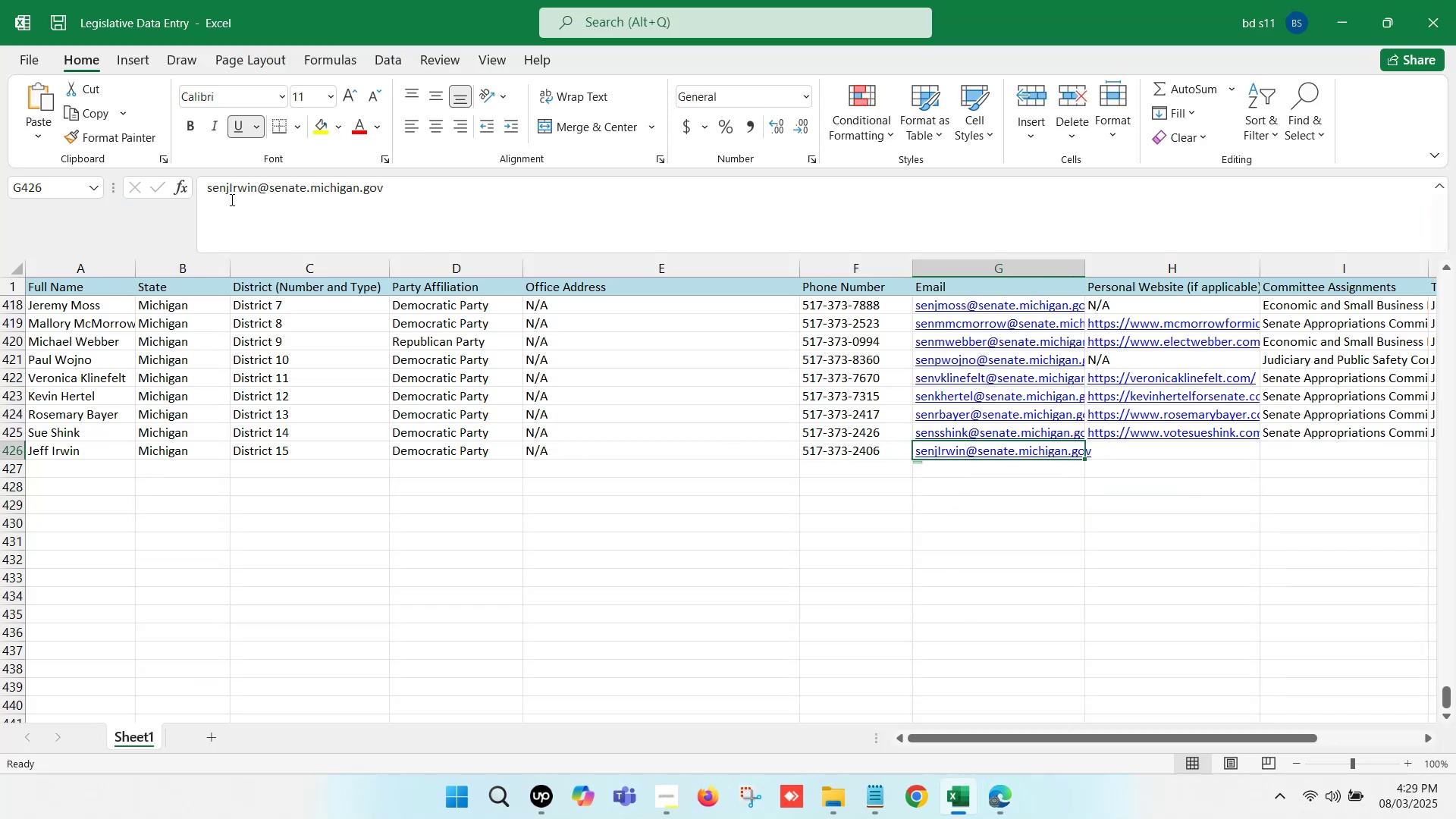 
left_click([231, 192])
 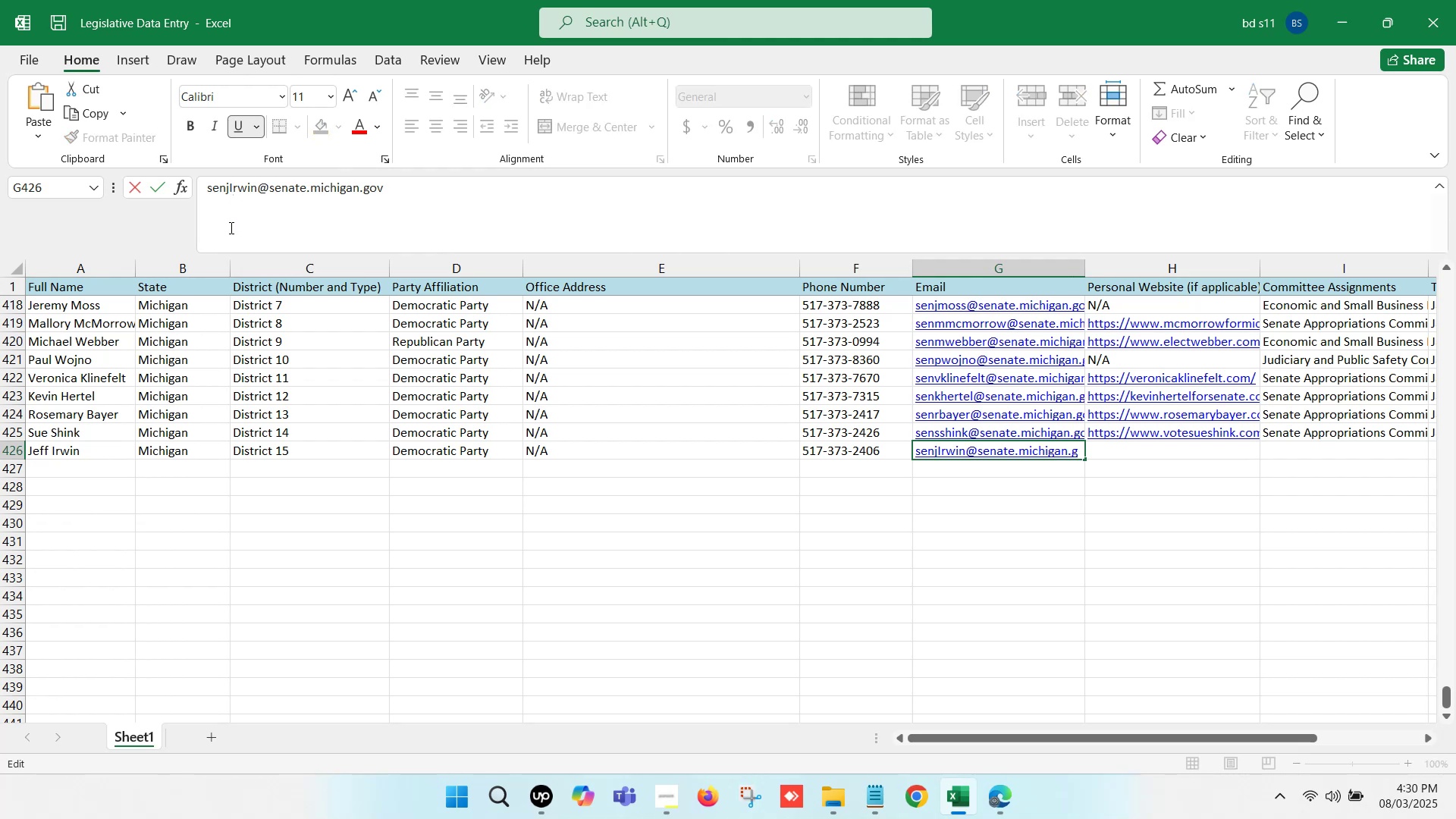 
key(Backspace)
 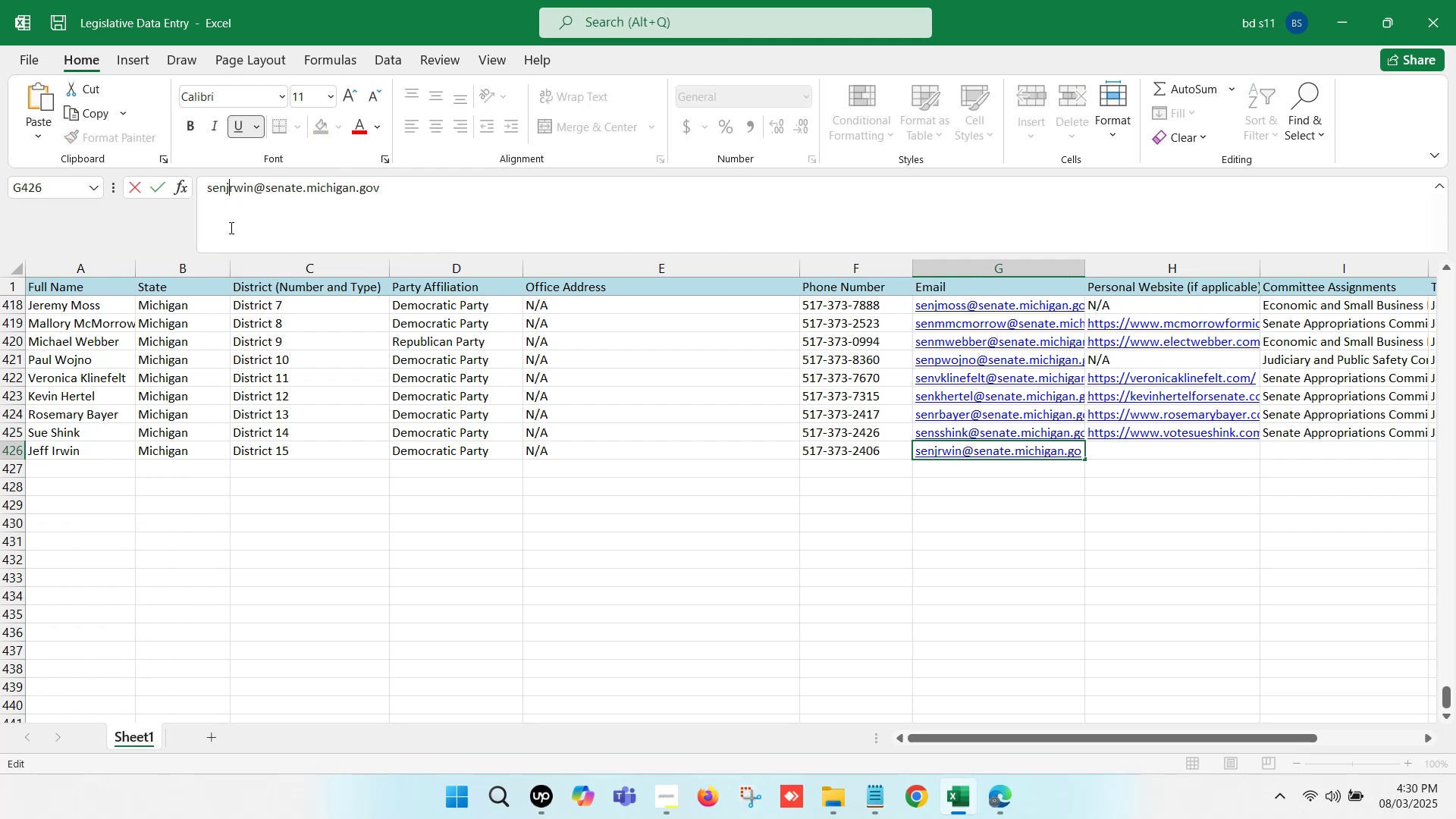 
key(I)
 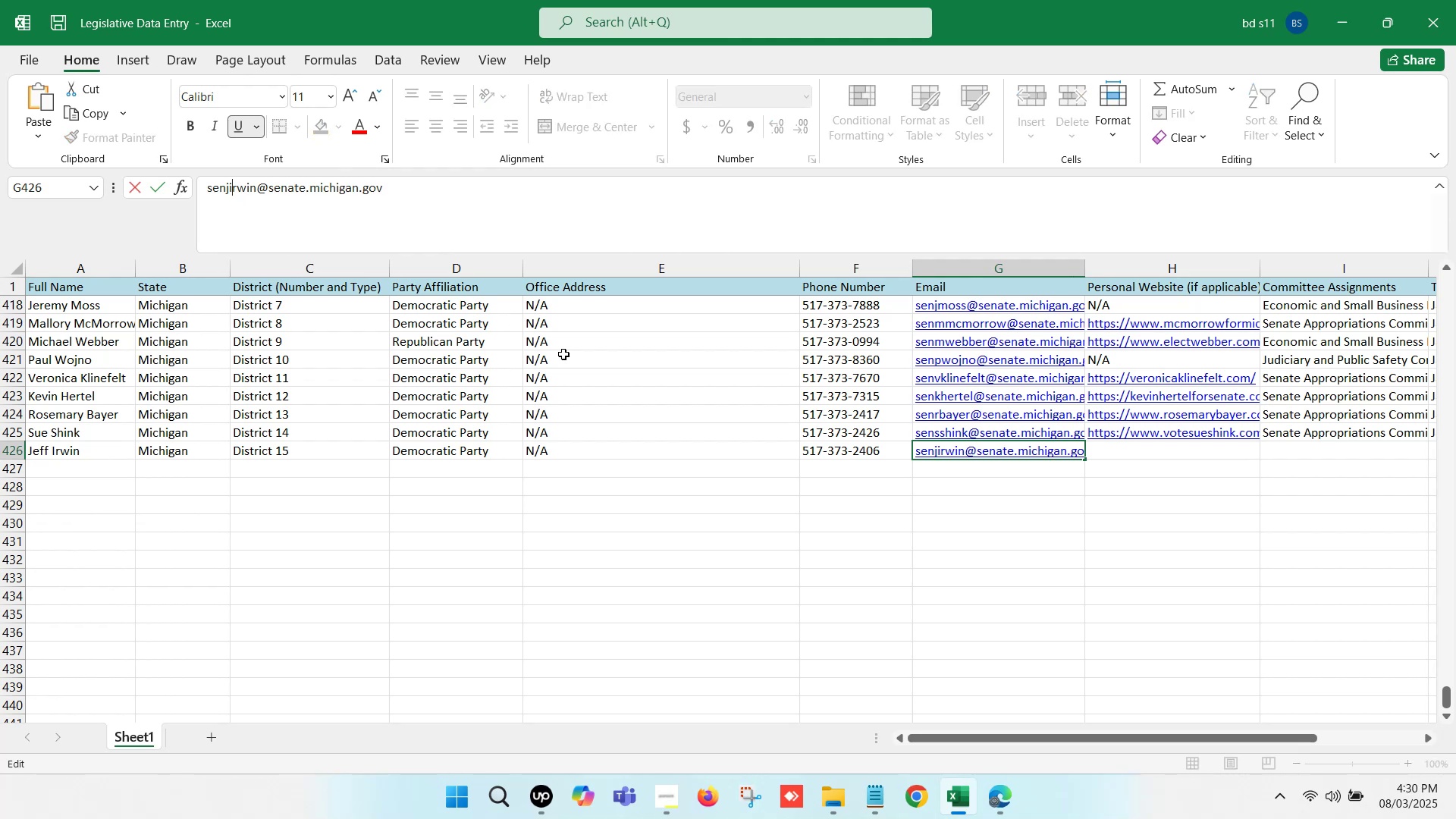 
left_click([799, 453])
 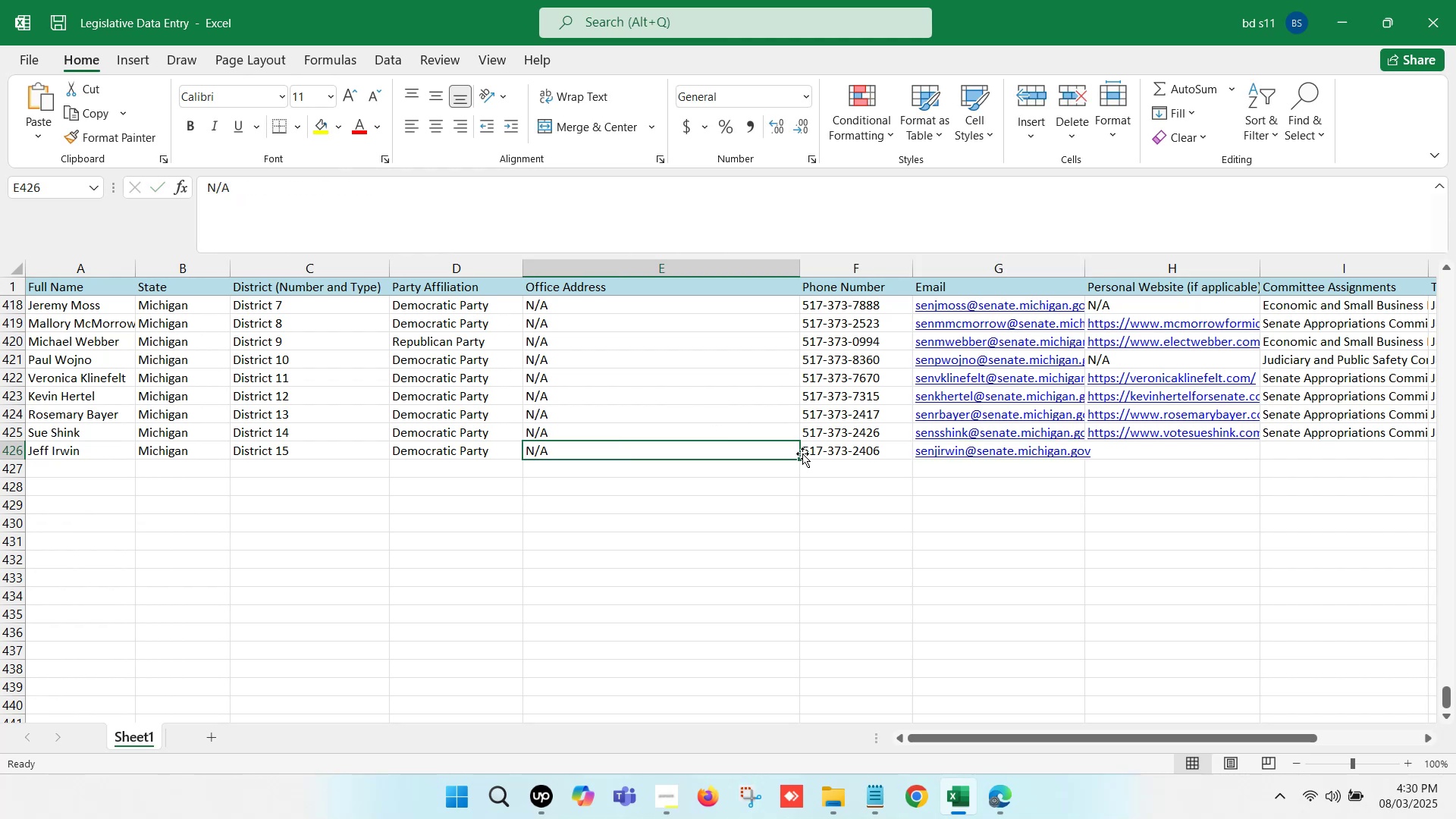 
key(Control+S)
 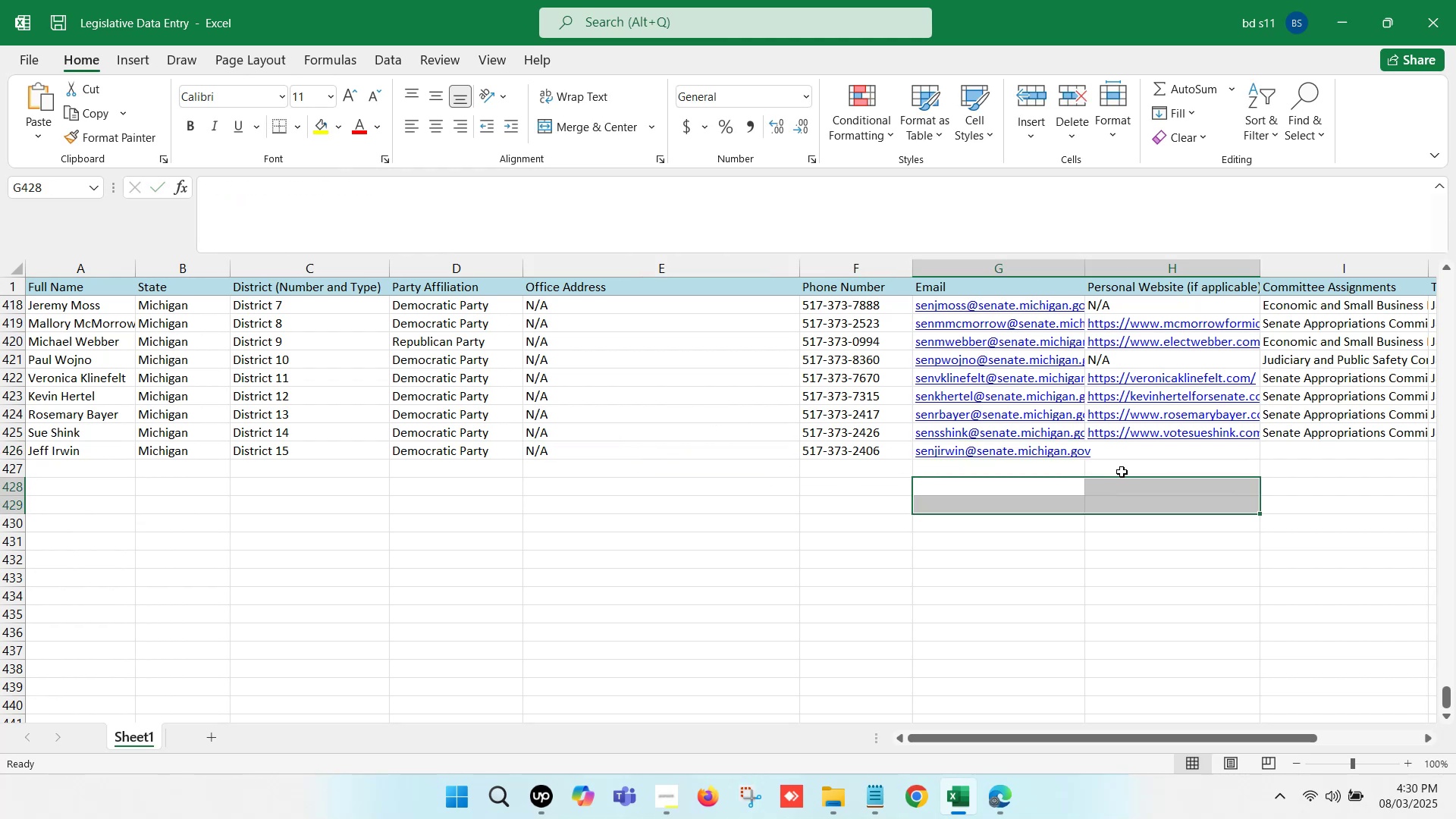 
left_click([1128, 456])
 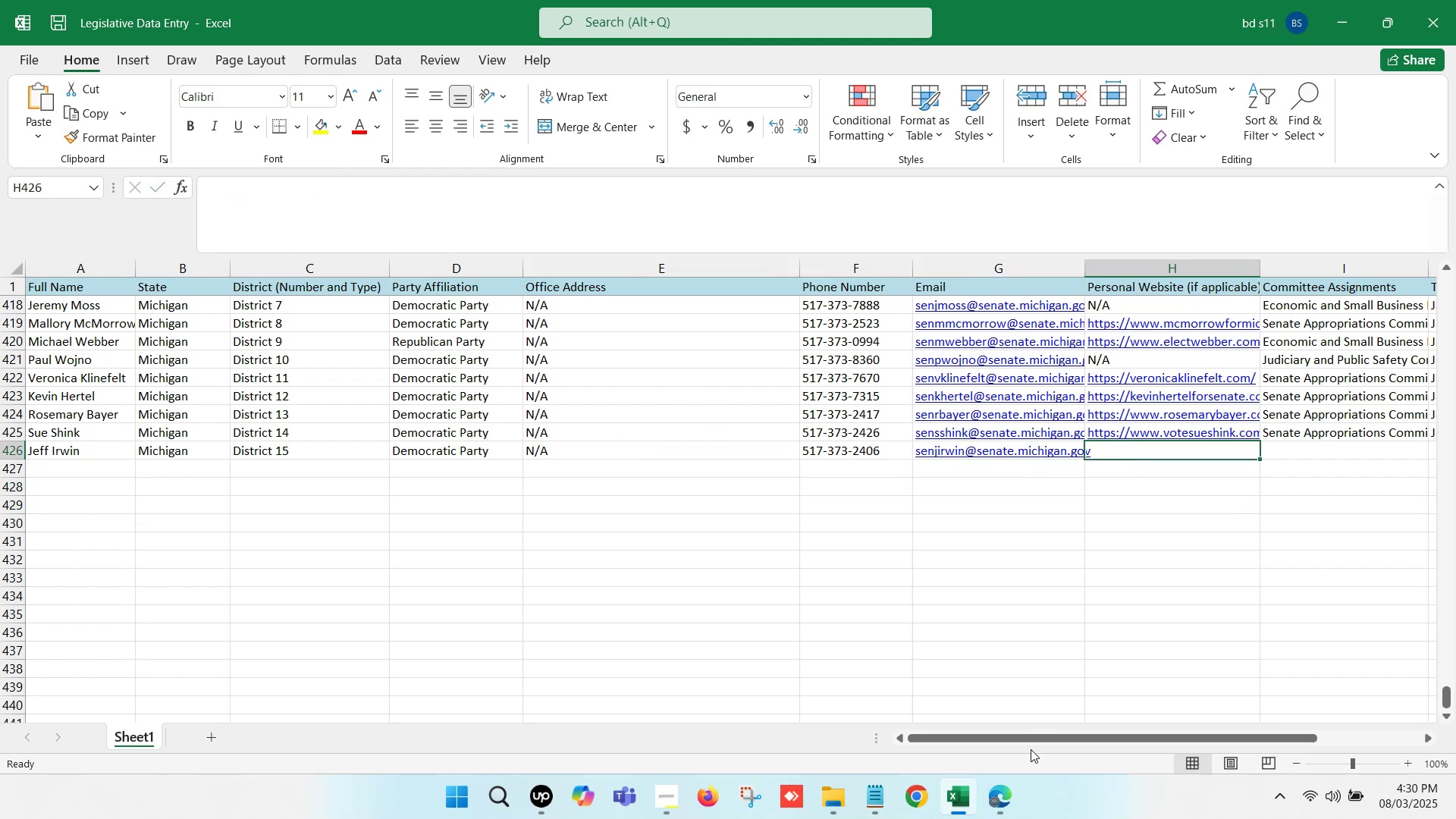 
left_click([1009, 797])
 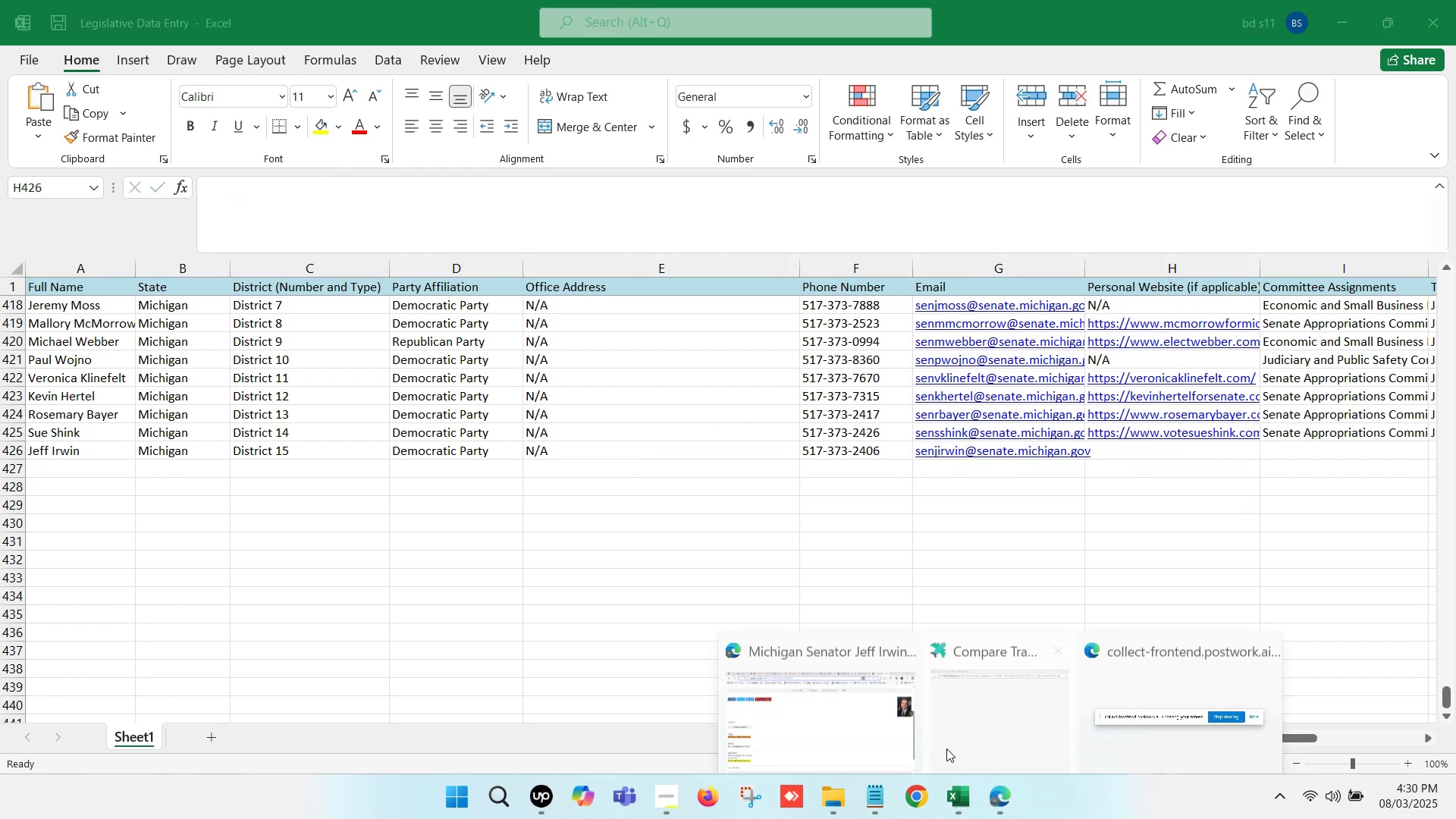 
left_click([875, 714])
 